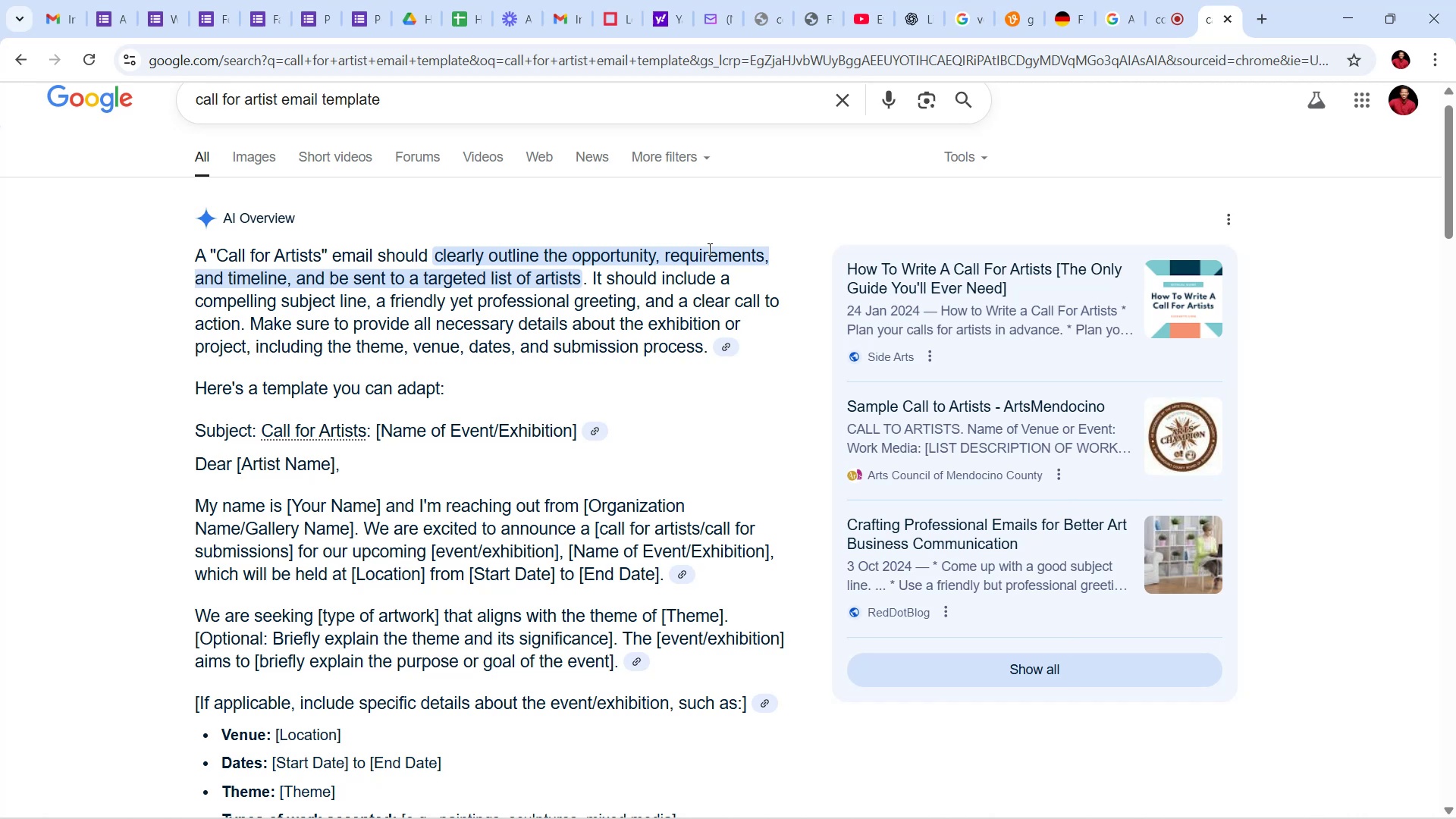 
wait(41.06)
 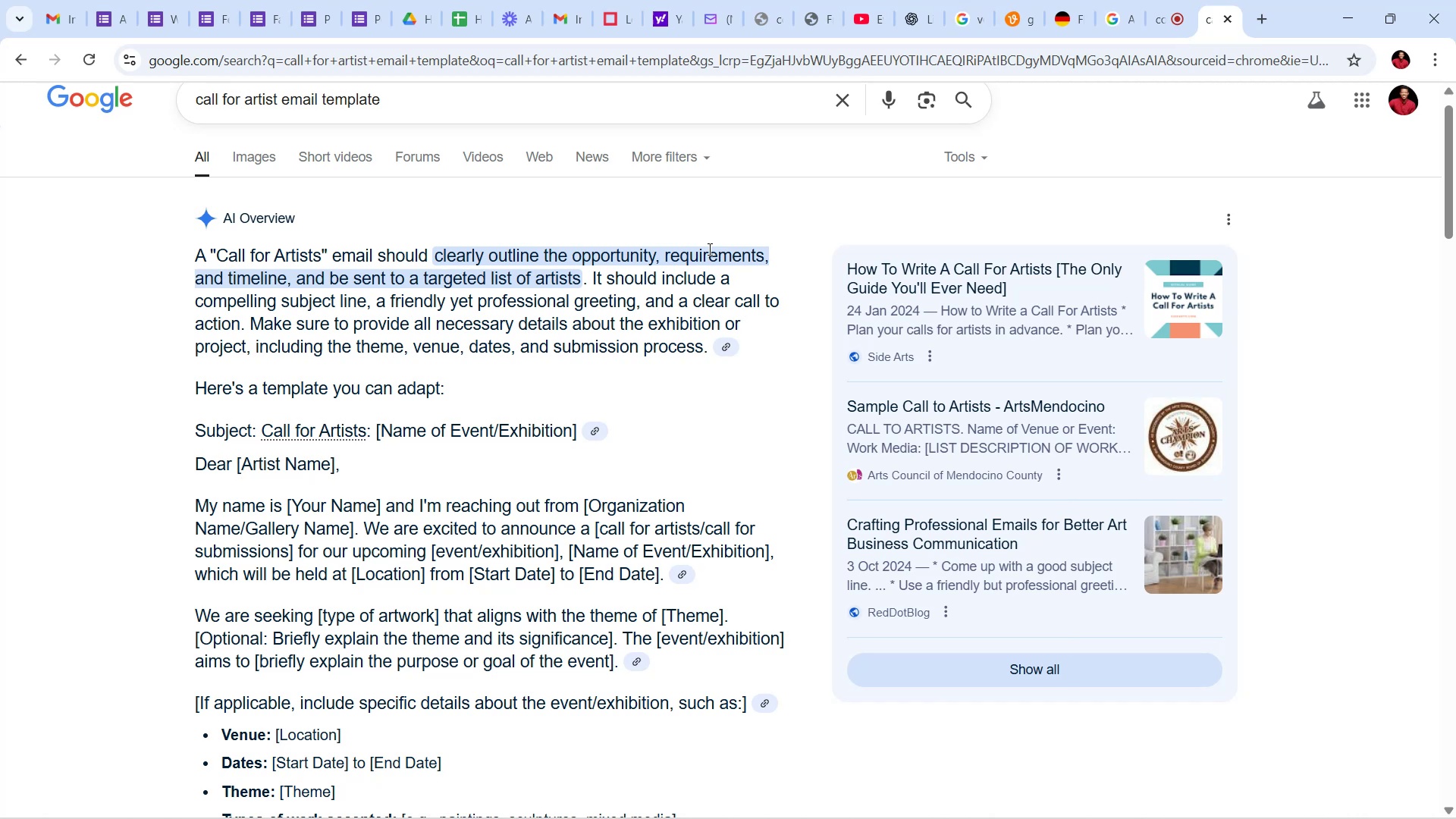 
scroll: coordinate [459, 505], scroll_direction: down, amount: 9.0
 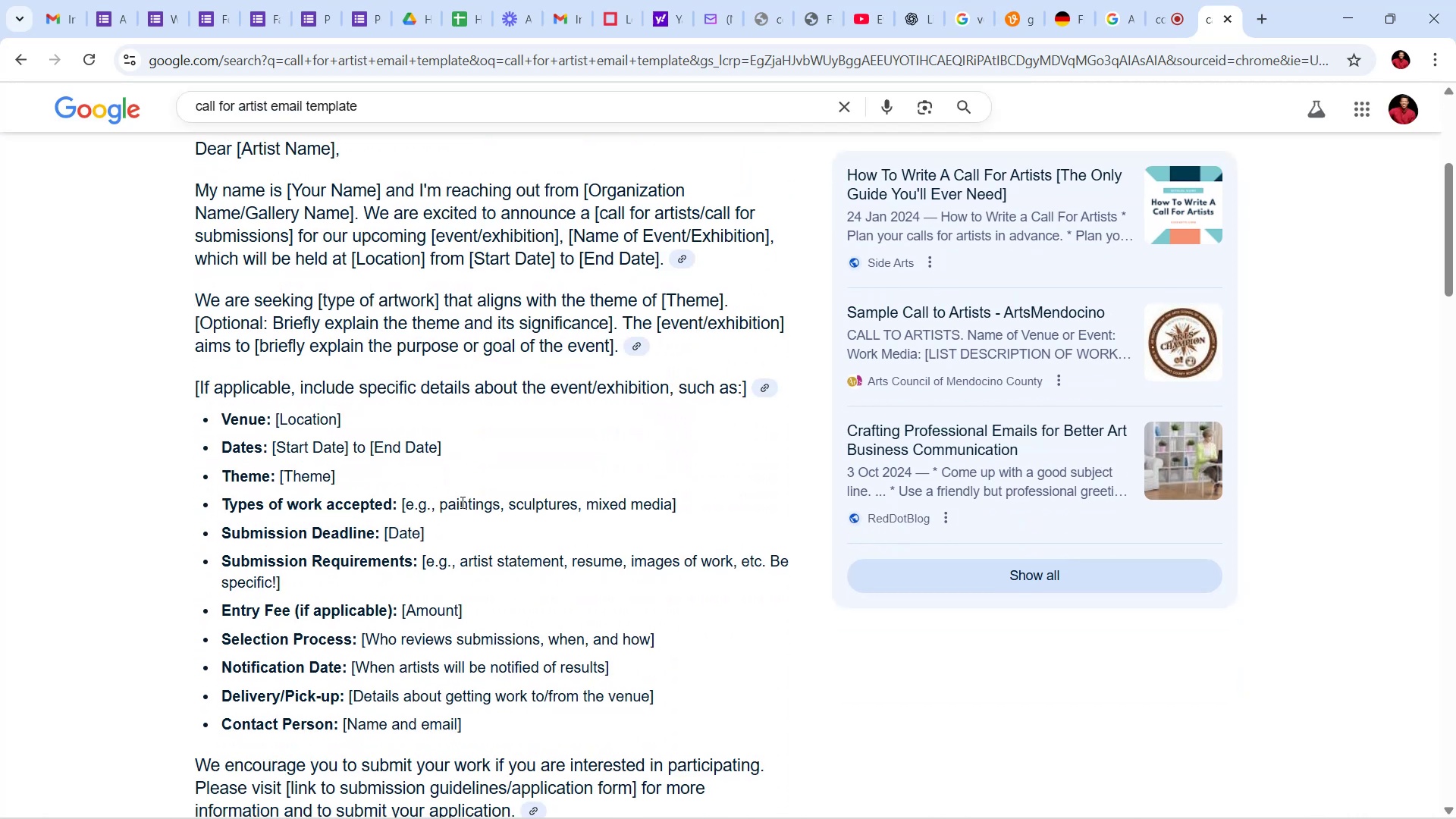 
wait(5.45)
 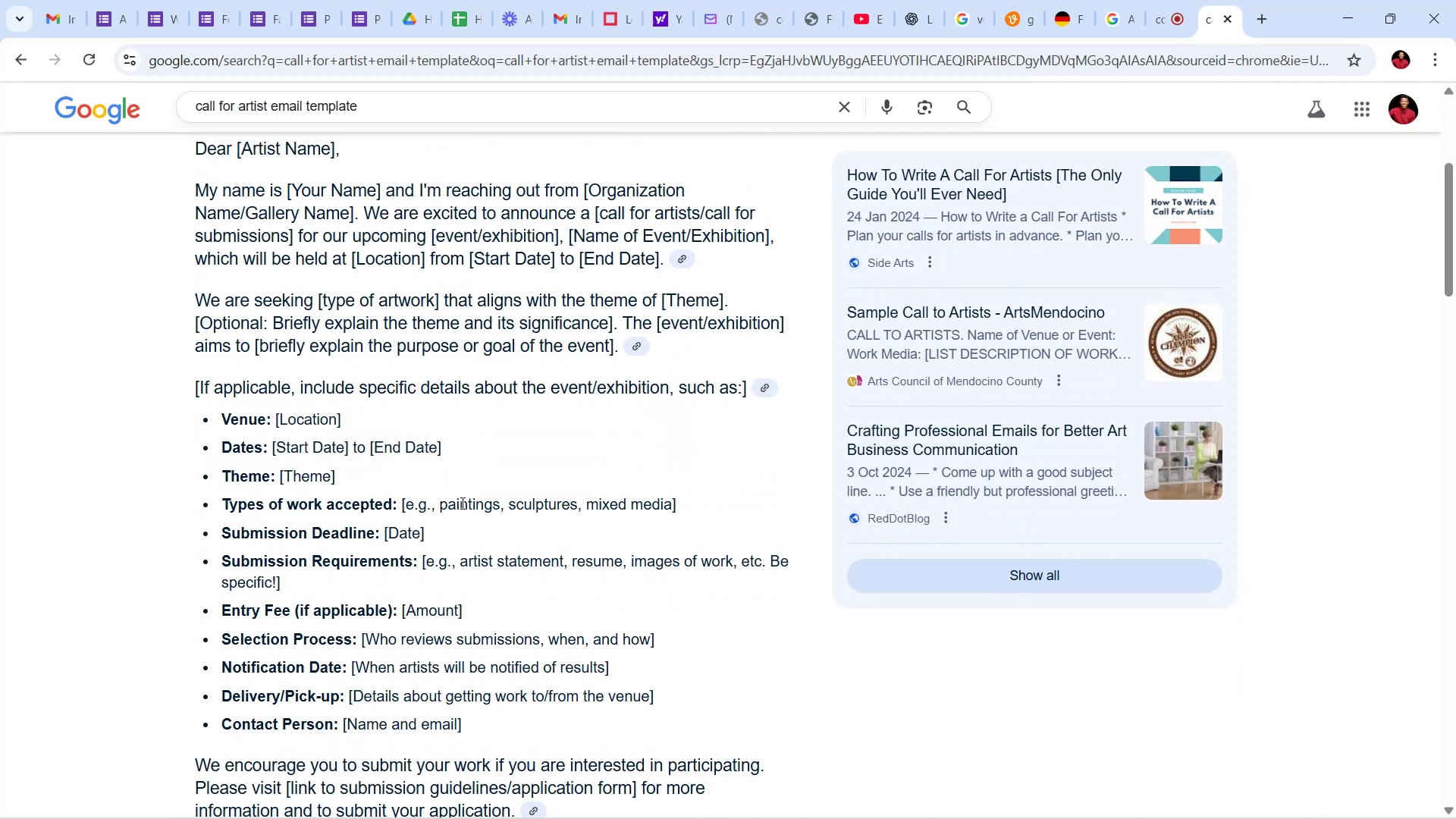 
scroll: coordinate [470, 494], scroll_direction: up, amount: 4.0
 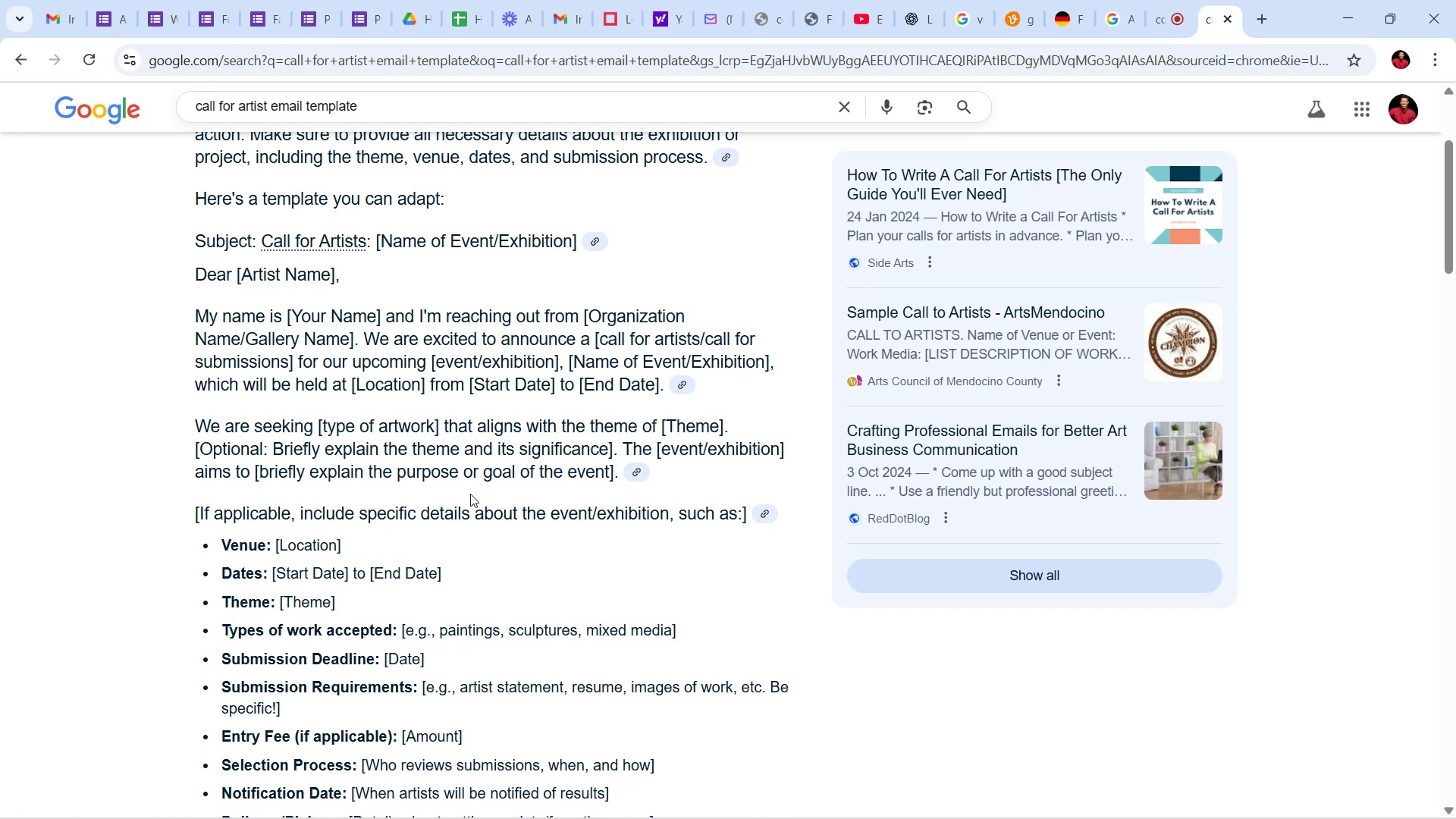 
wait(12.8)
 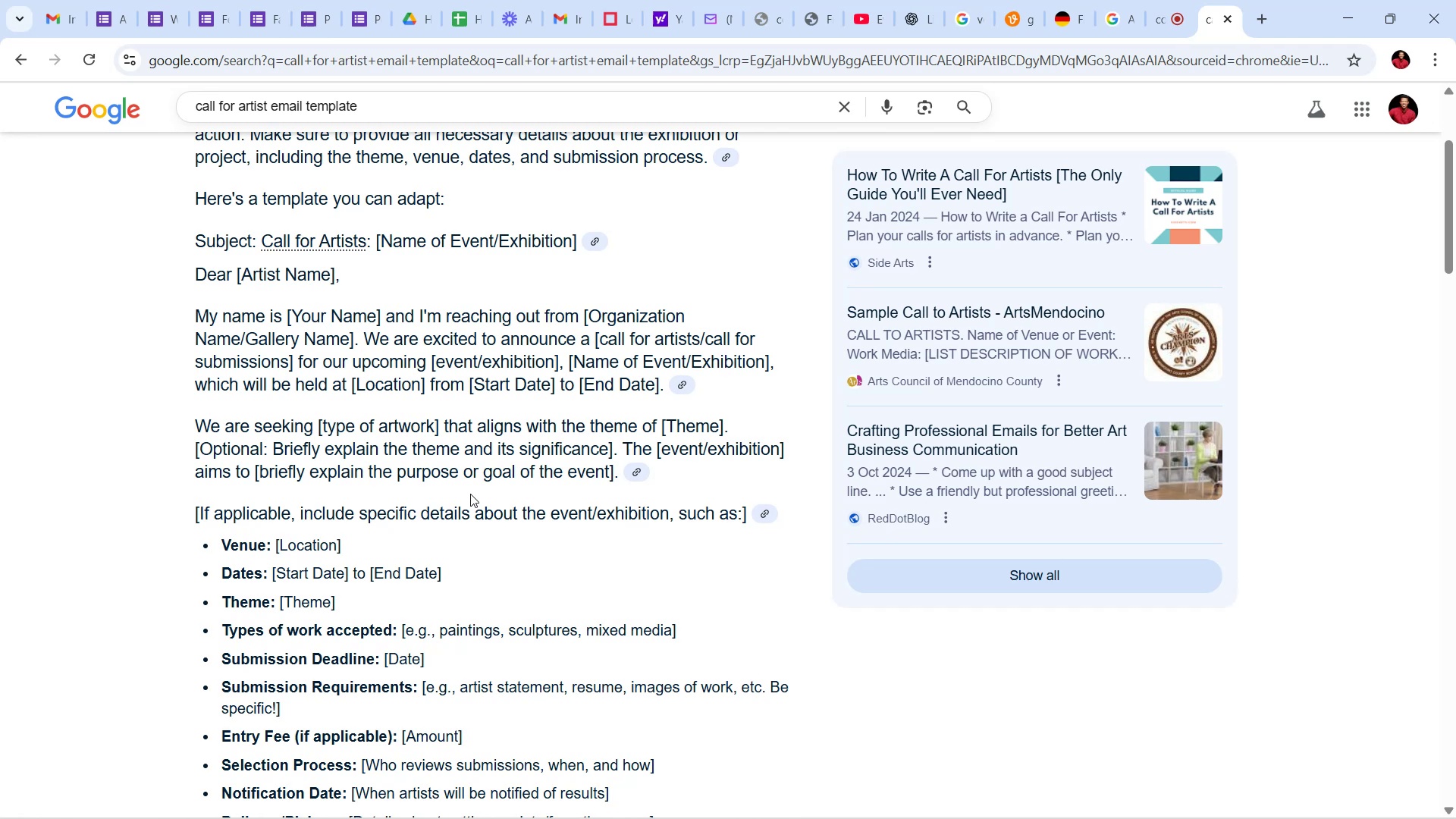 
scroll: coordinate [420, 348], scroll_direction: up, amount: 7.0
 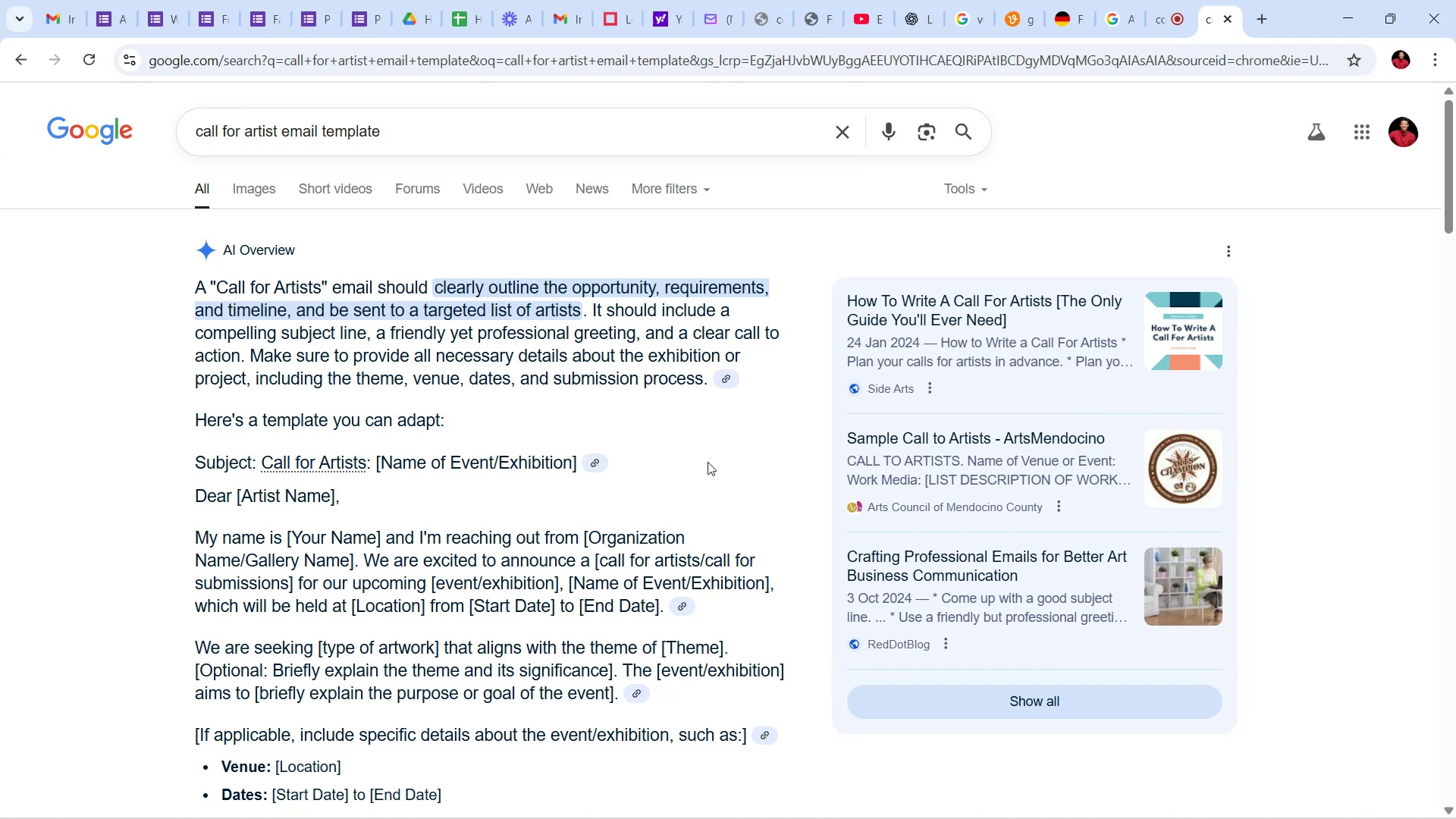 
wait(15.13)
 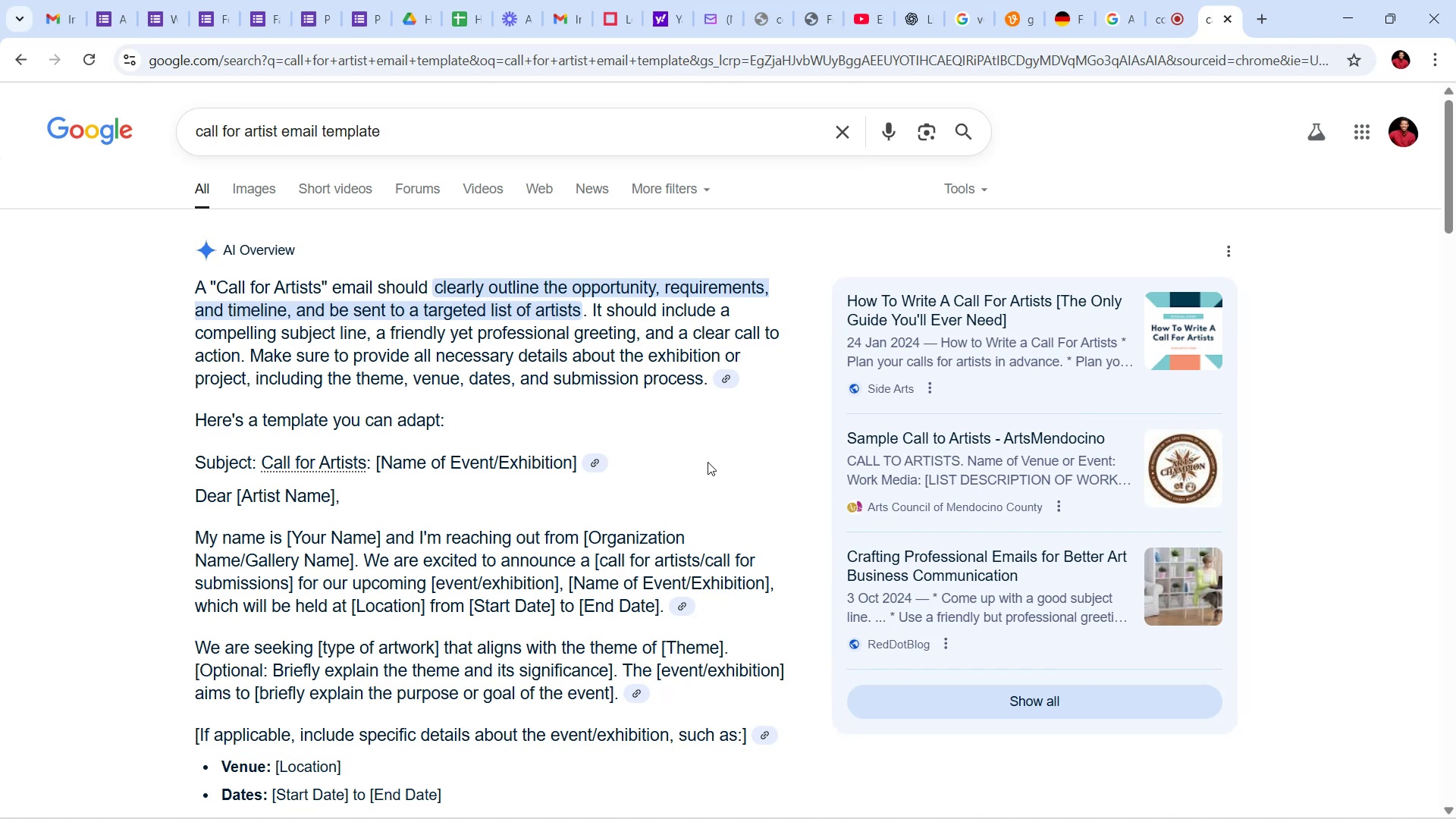 
mouse_move([436, 784])
 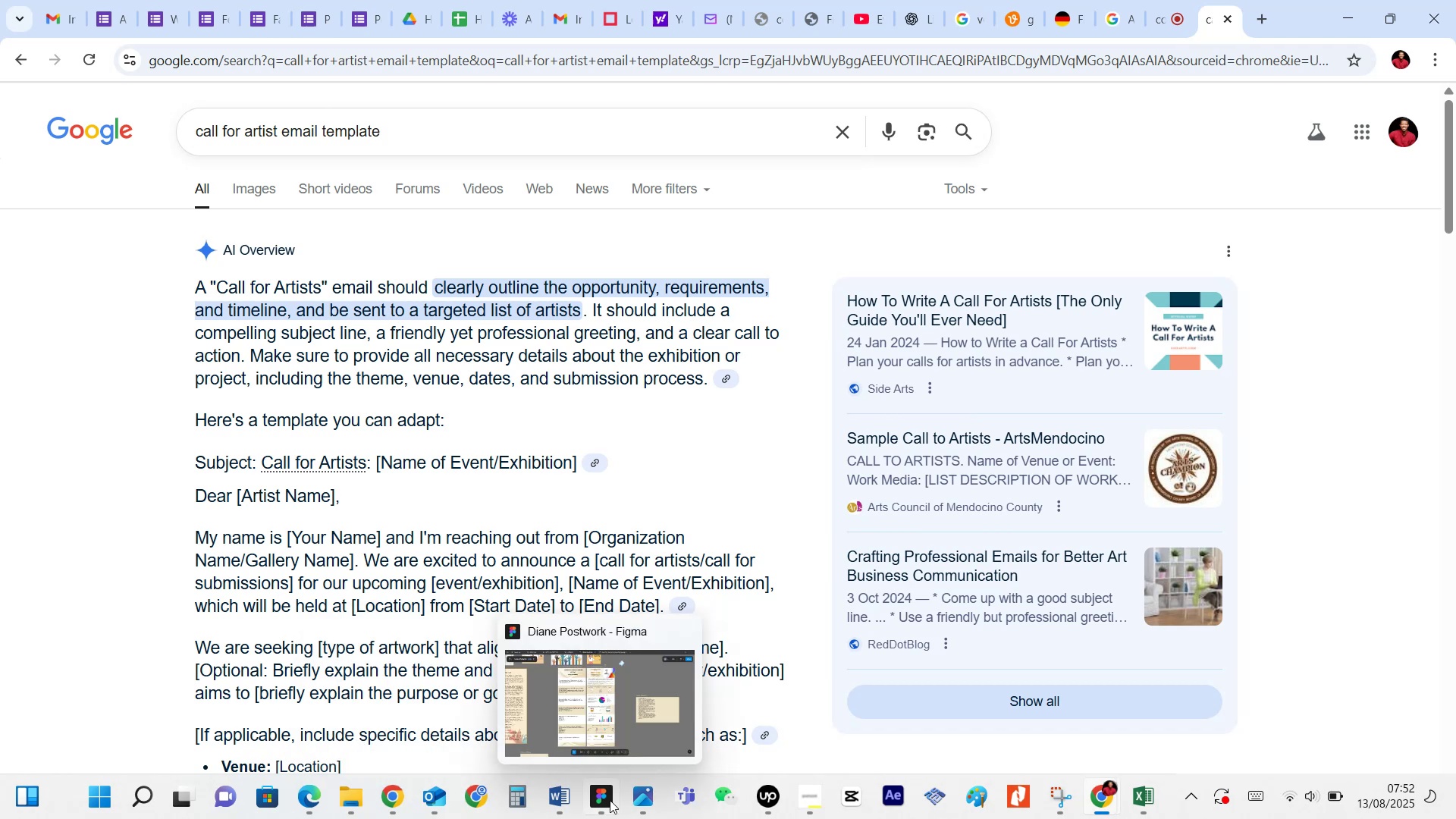 
left_click([611, 722])
 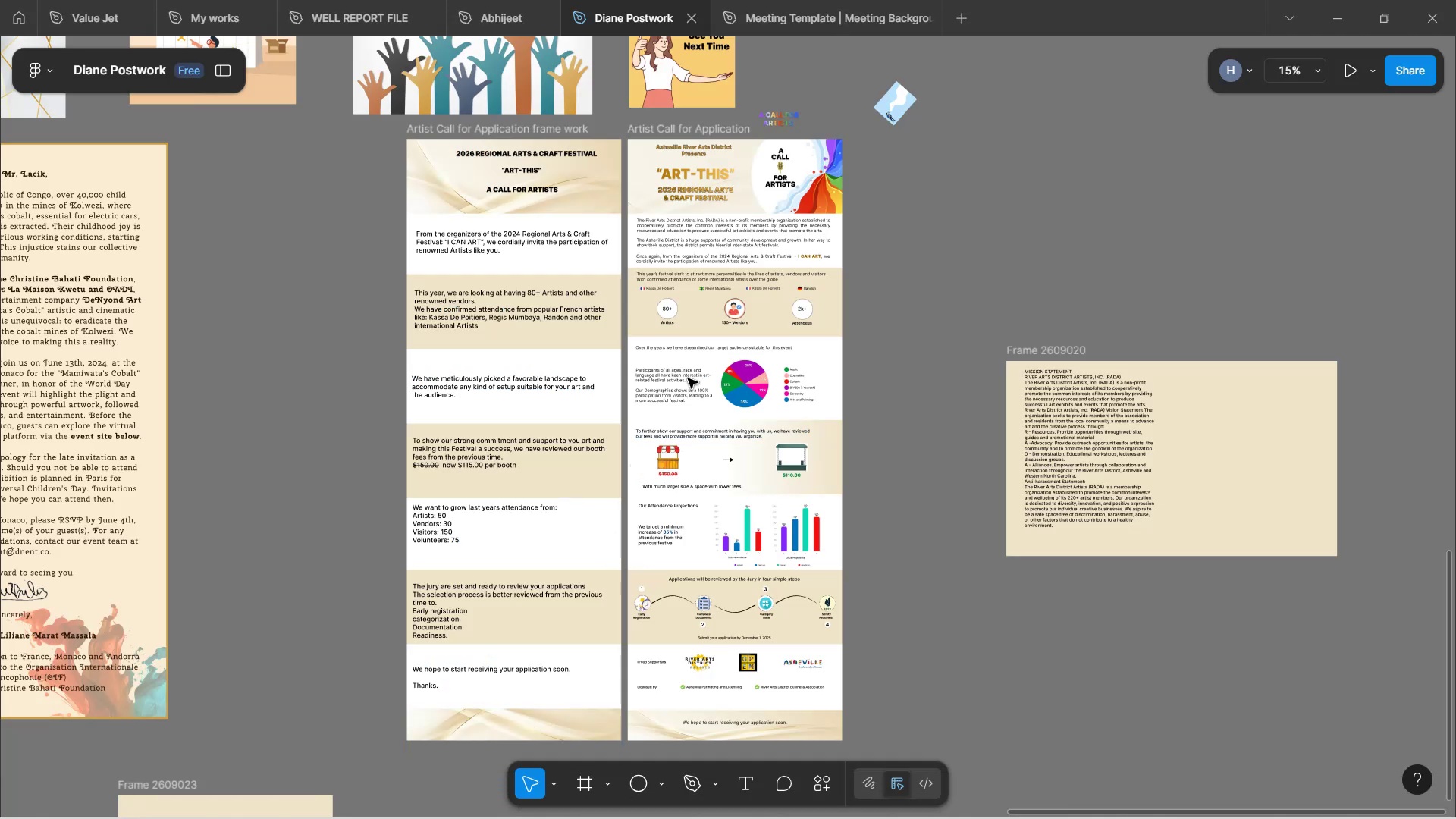 
hold_key(key=ControlLeft, duration=1.75)
scroll: coordinate [716, 411], scroll_direction: up, amount: 13.0
 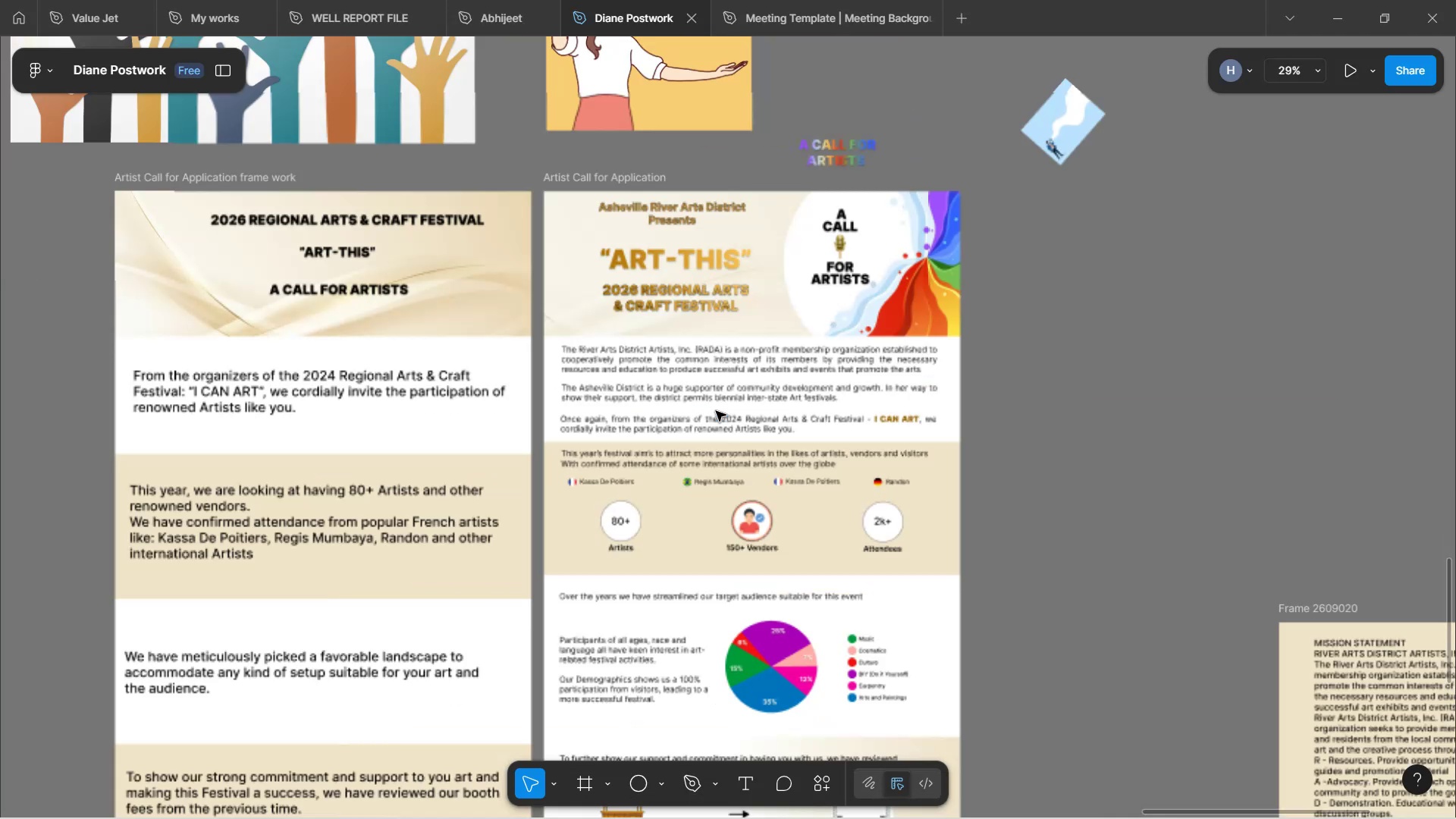 
hold_key(key=ControlLeft, duration=1.52)
 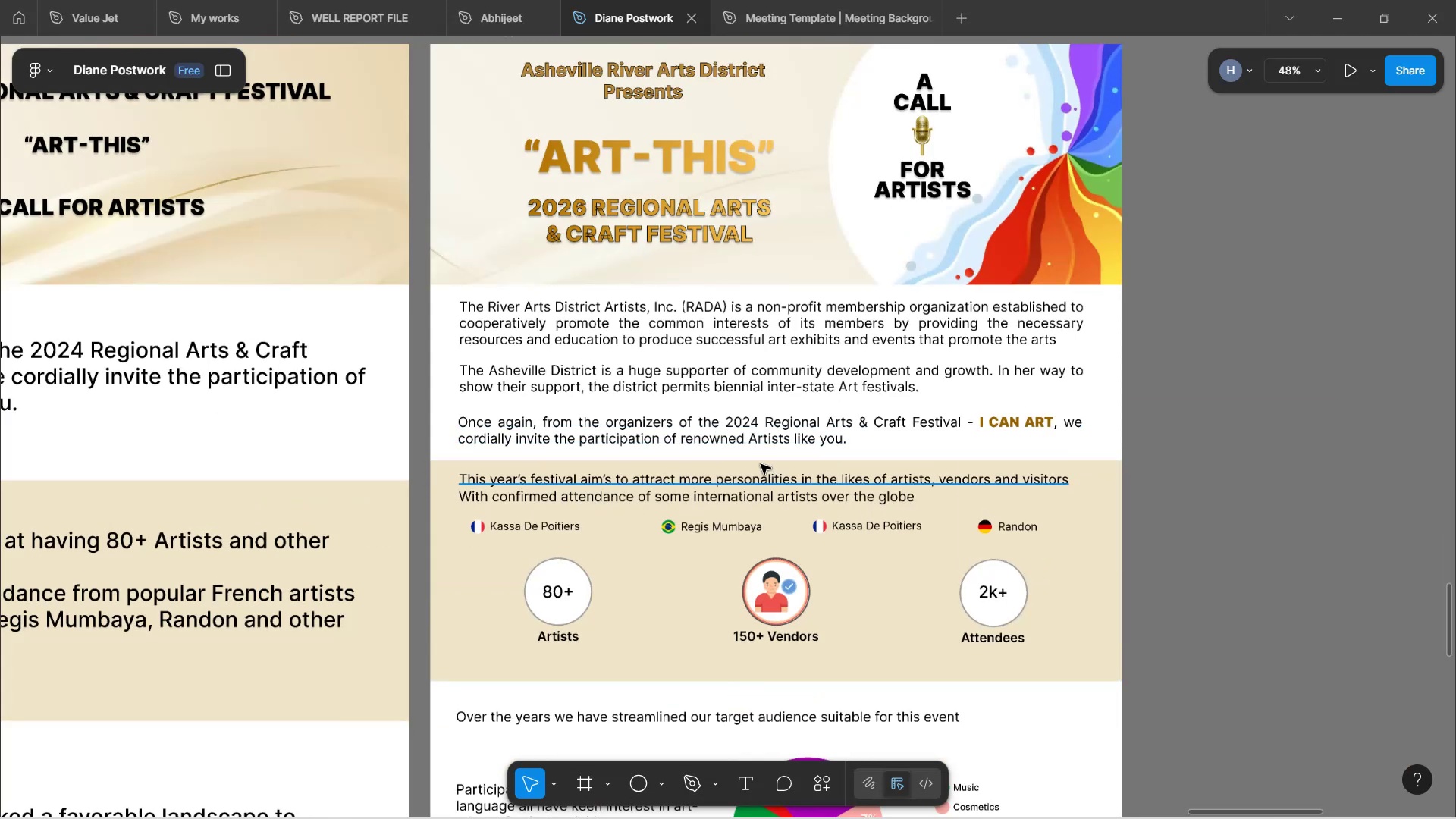 
hold_key(key=ControlLeft, duration=0.87)
 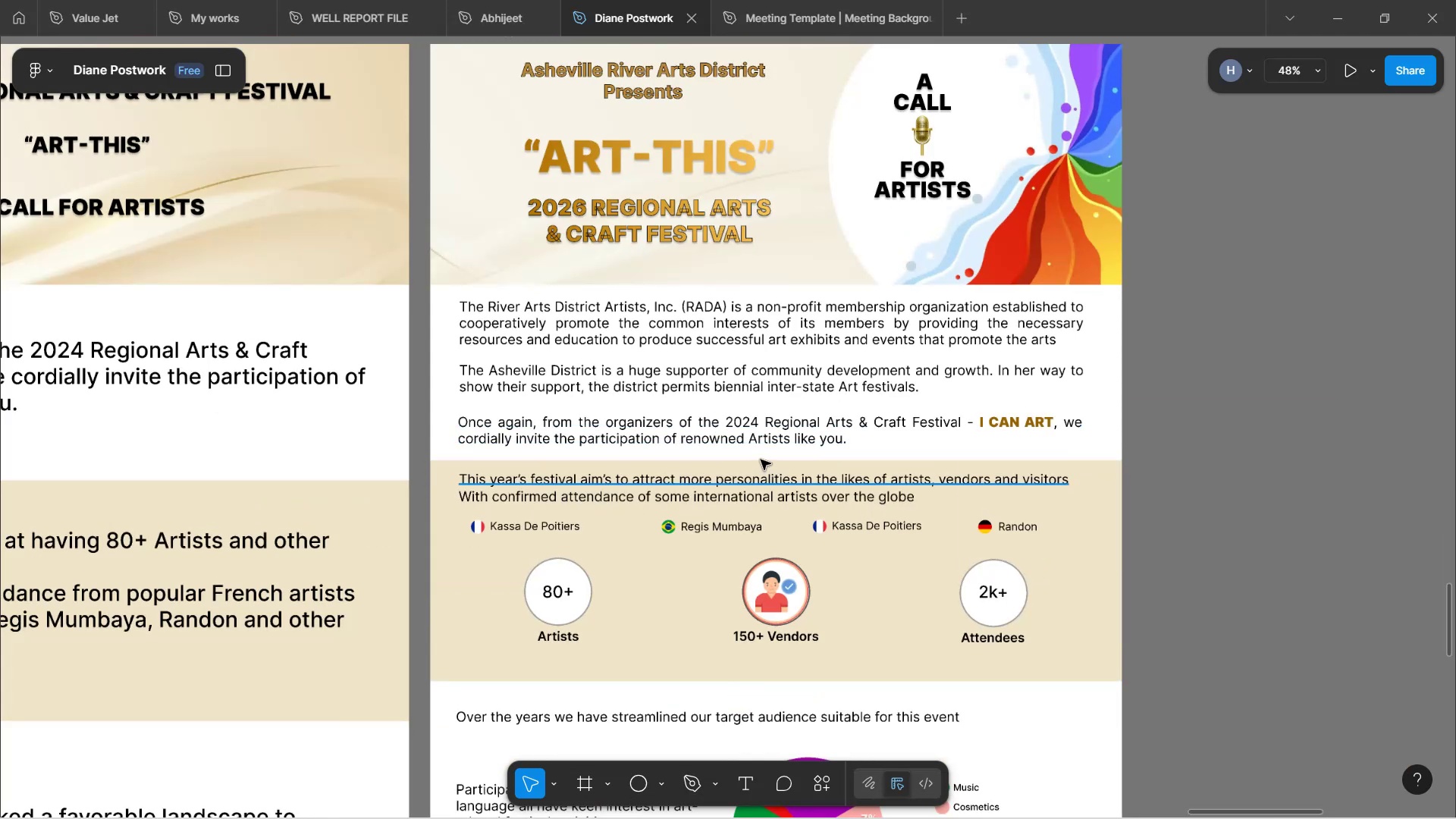 
key(Control+ControlLeft)
 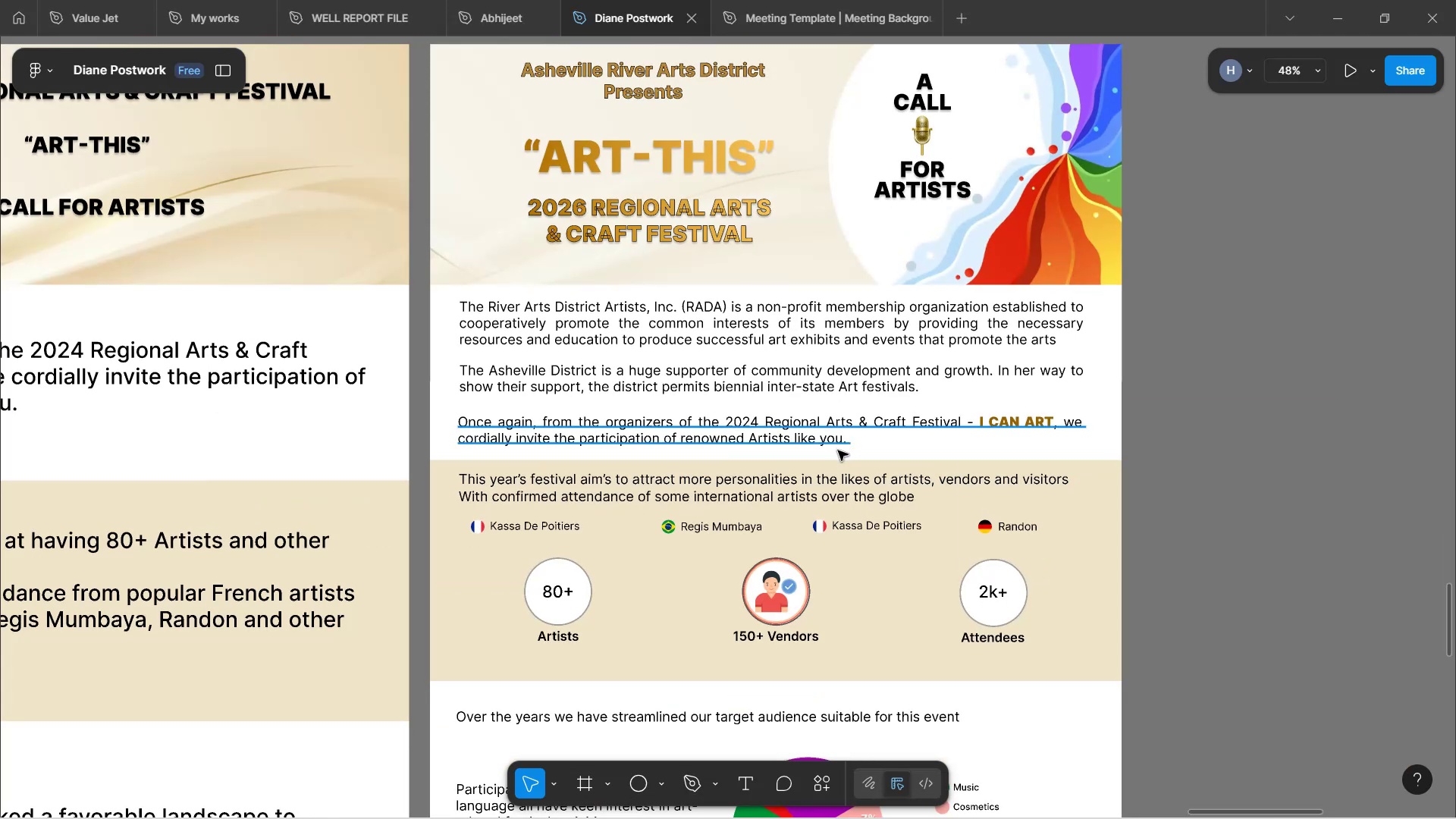 
double_click([840, 442])
 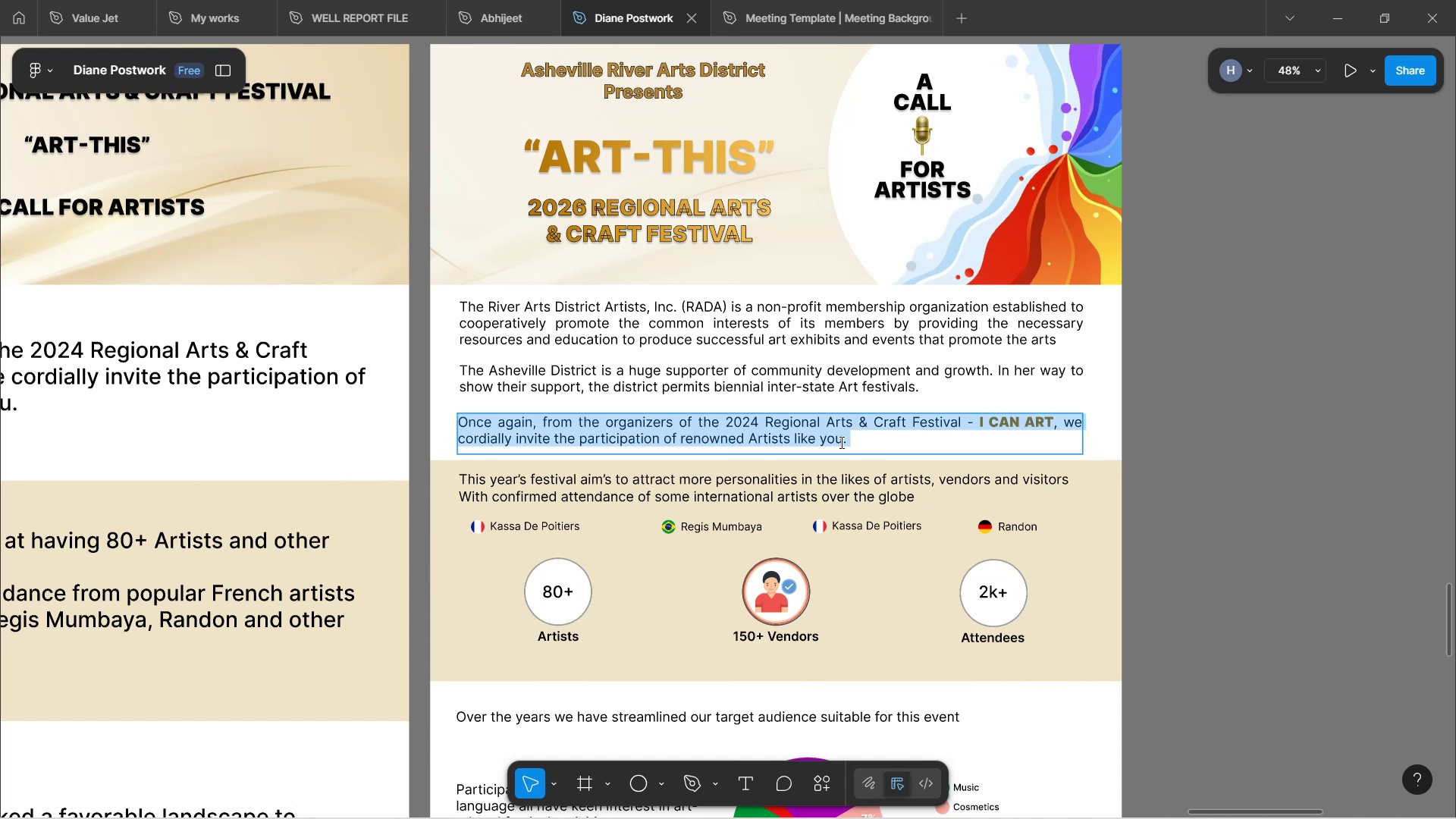 
left_click([883, 447])
 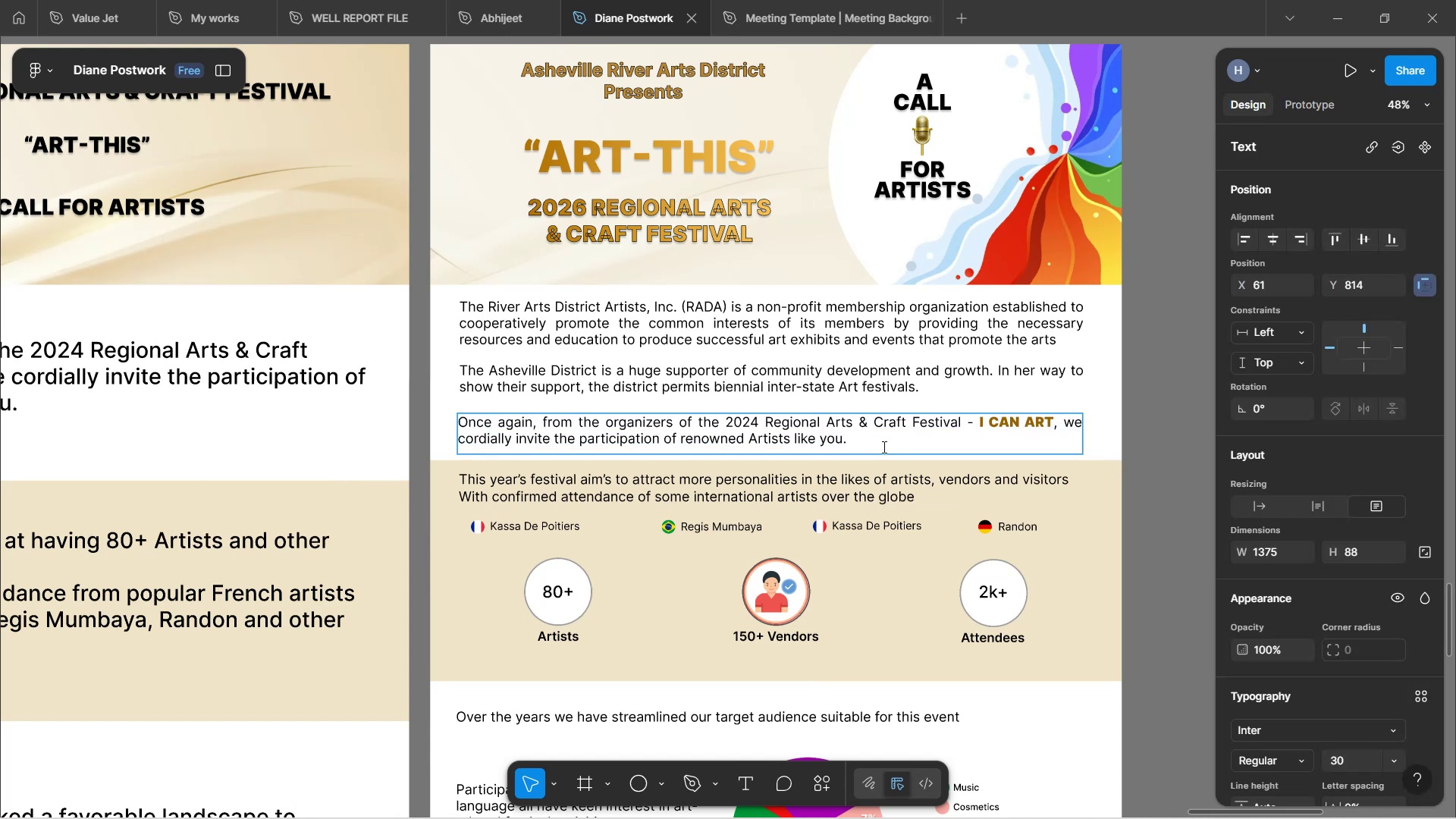 
wait(5.09)
 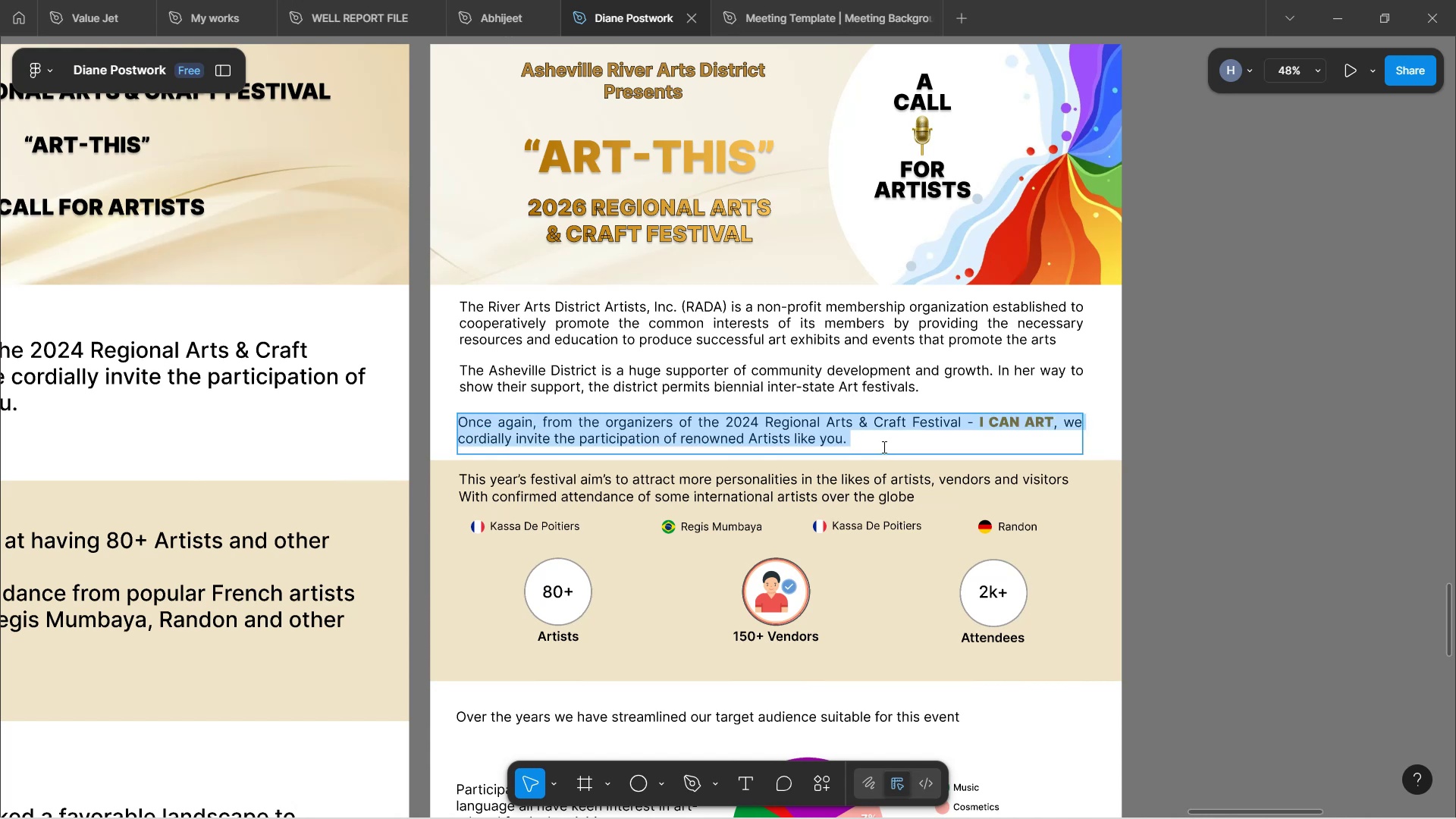 
key(Backspace)
 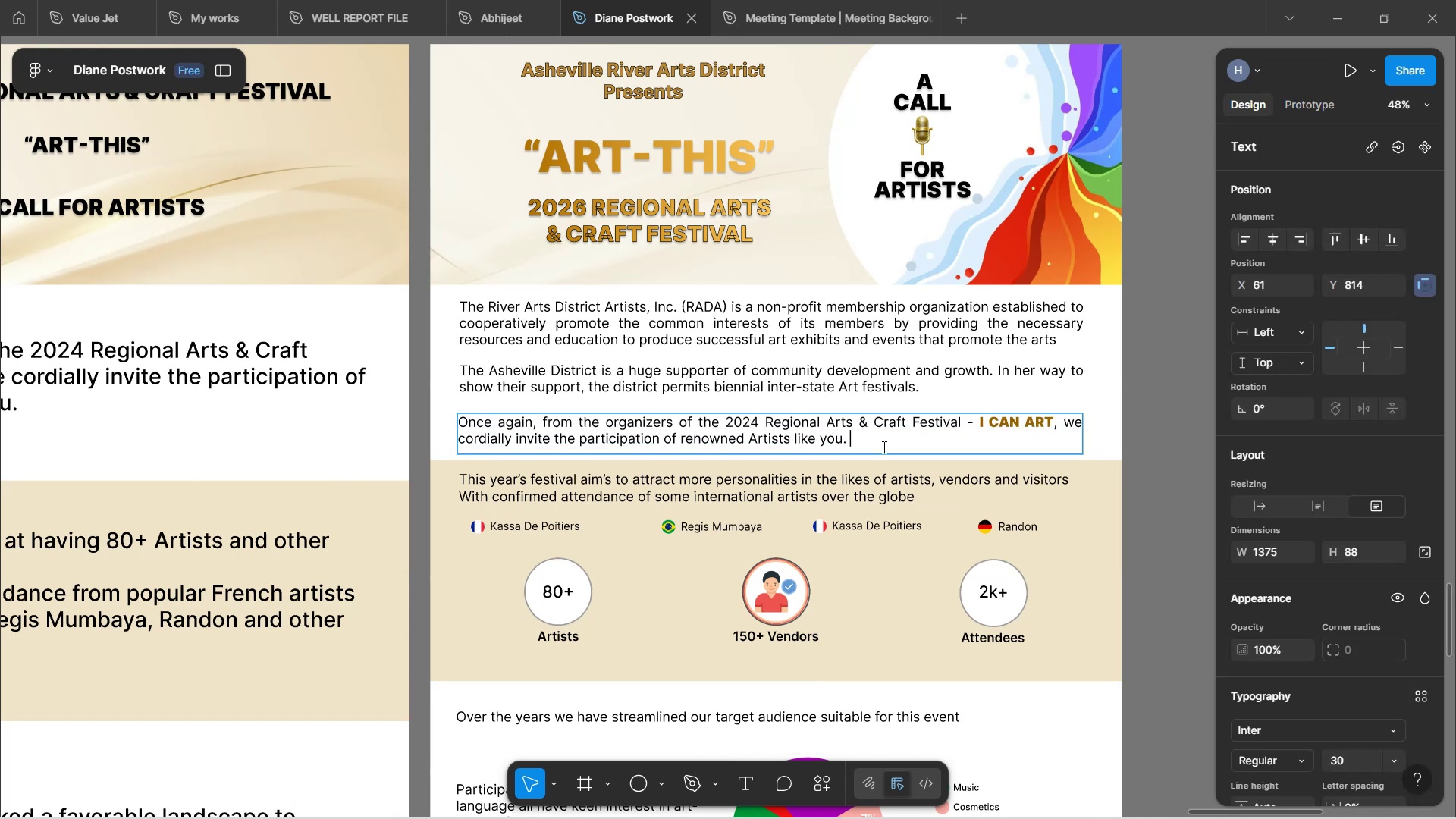 
hold_key(key=Backspace, duration=0.31)
 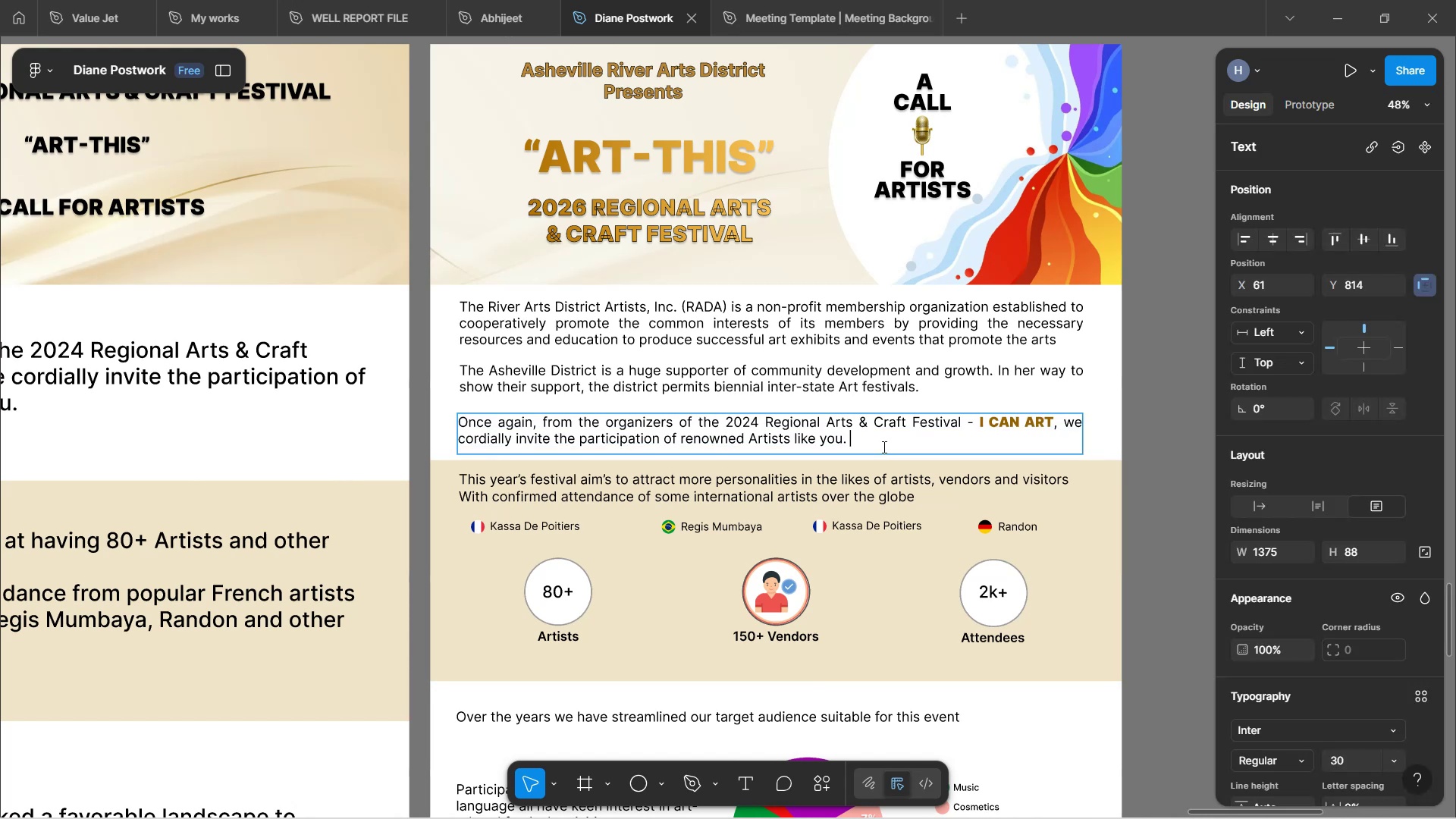 
hold_key(key=Backspace, duration=0.31)
 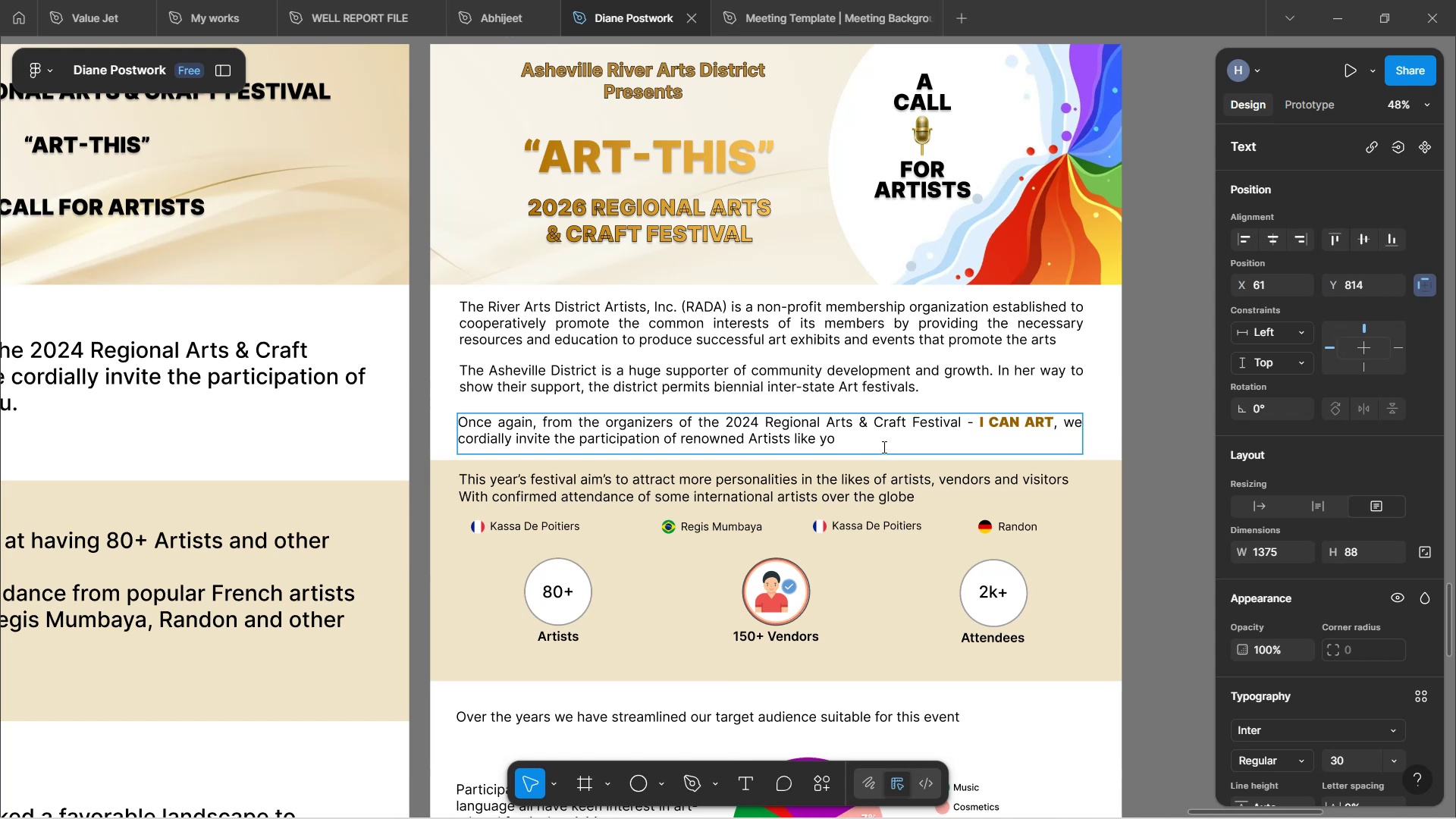 
type(u for the 2026)
 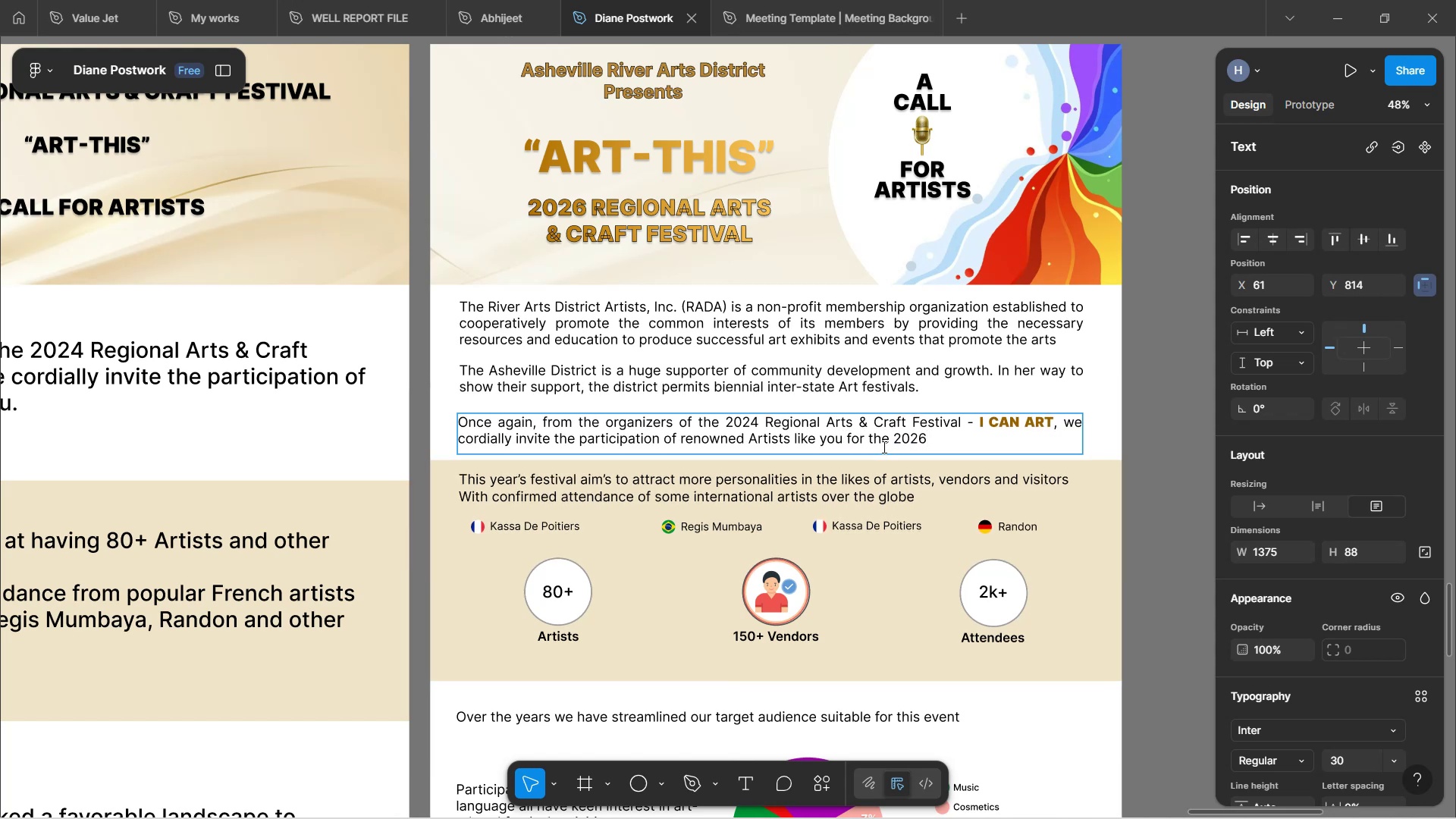 
wait(9.03)
 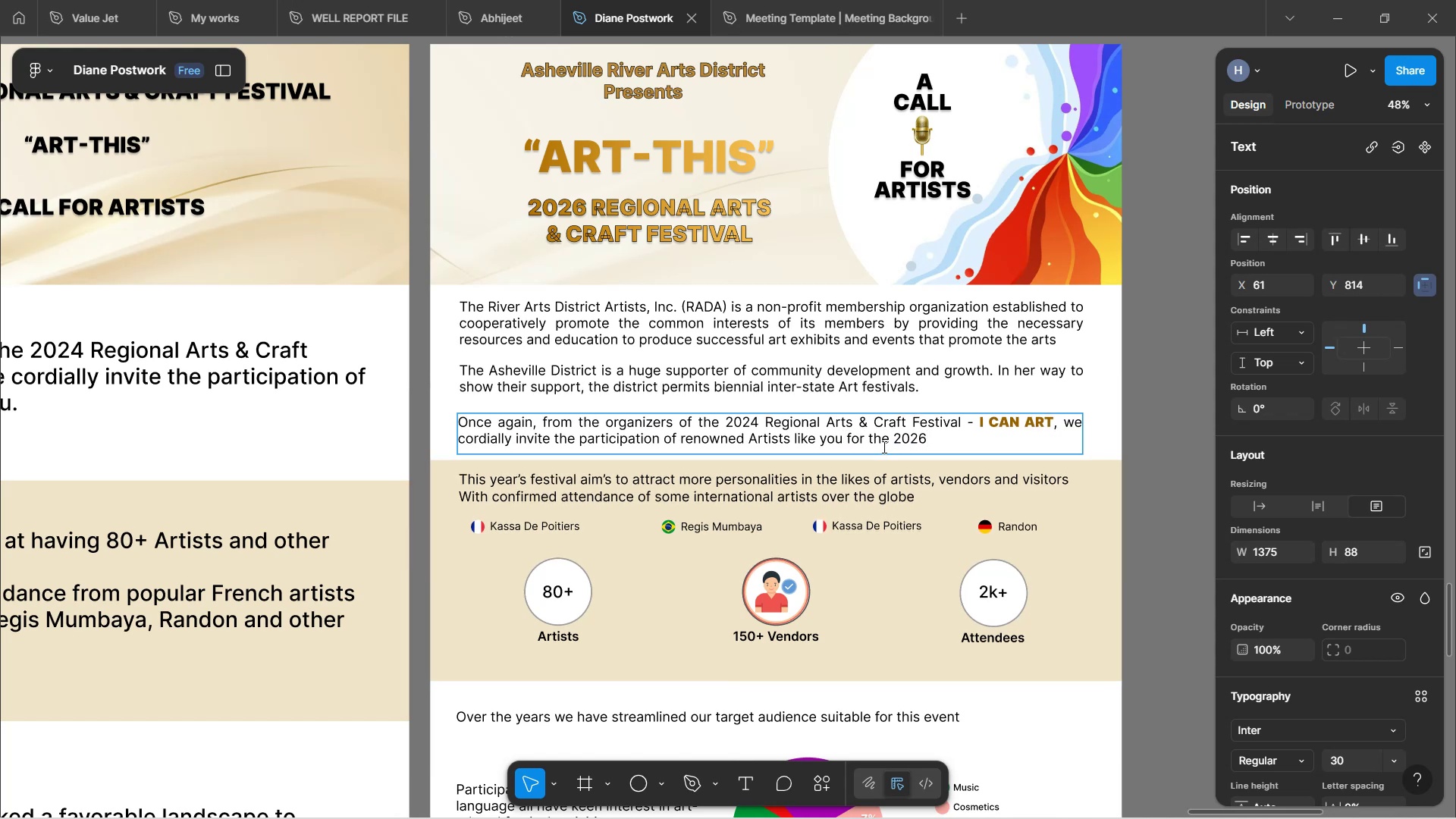 
type( Regional Arts )
 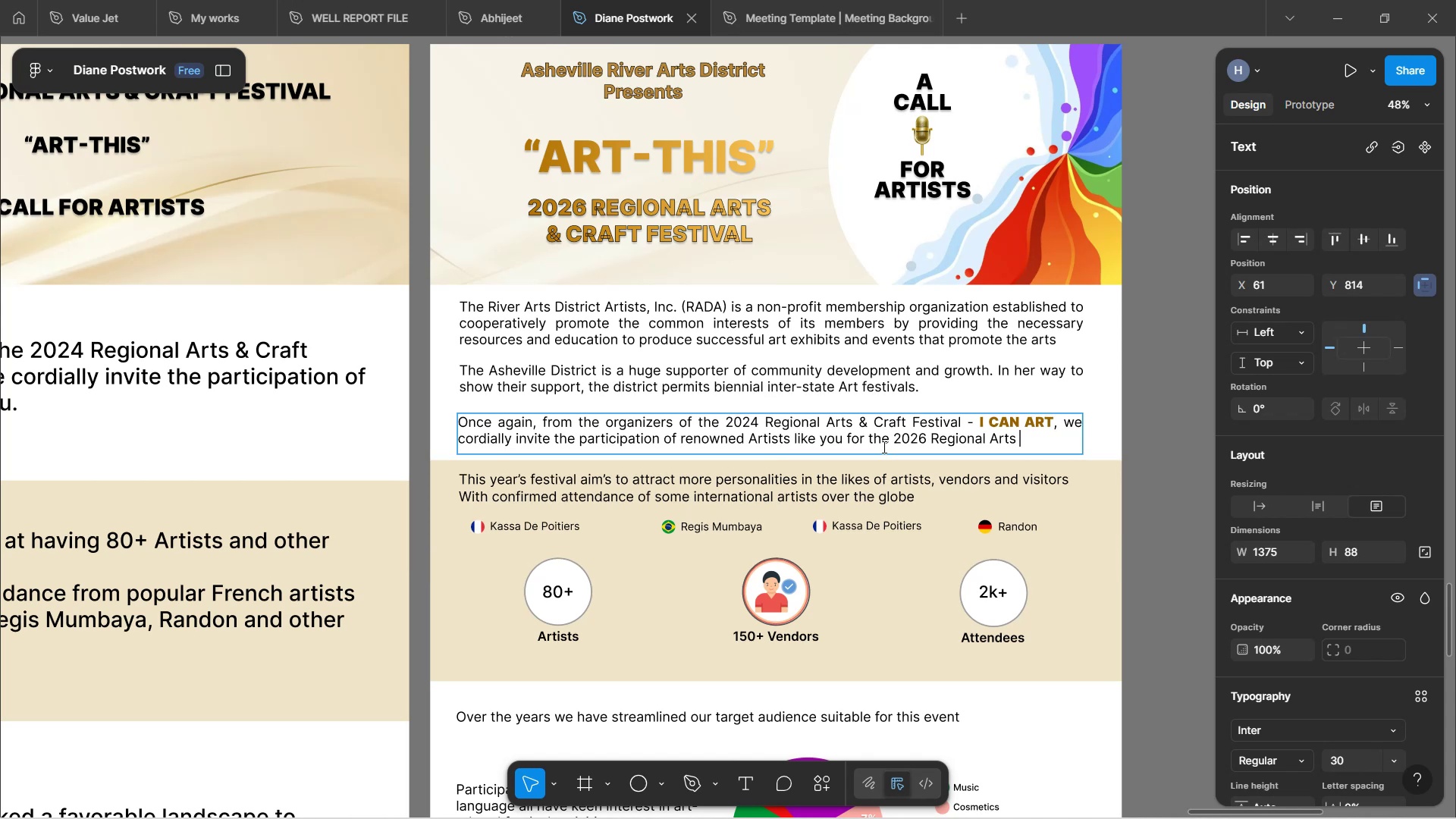 
hold_key(key=ShiftLeft, duration=1.52)
 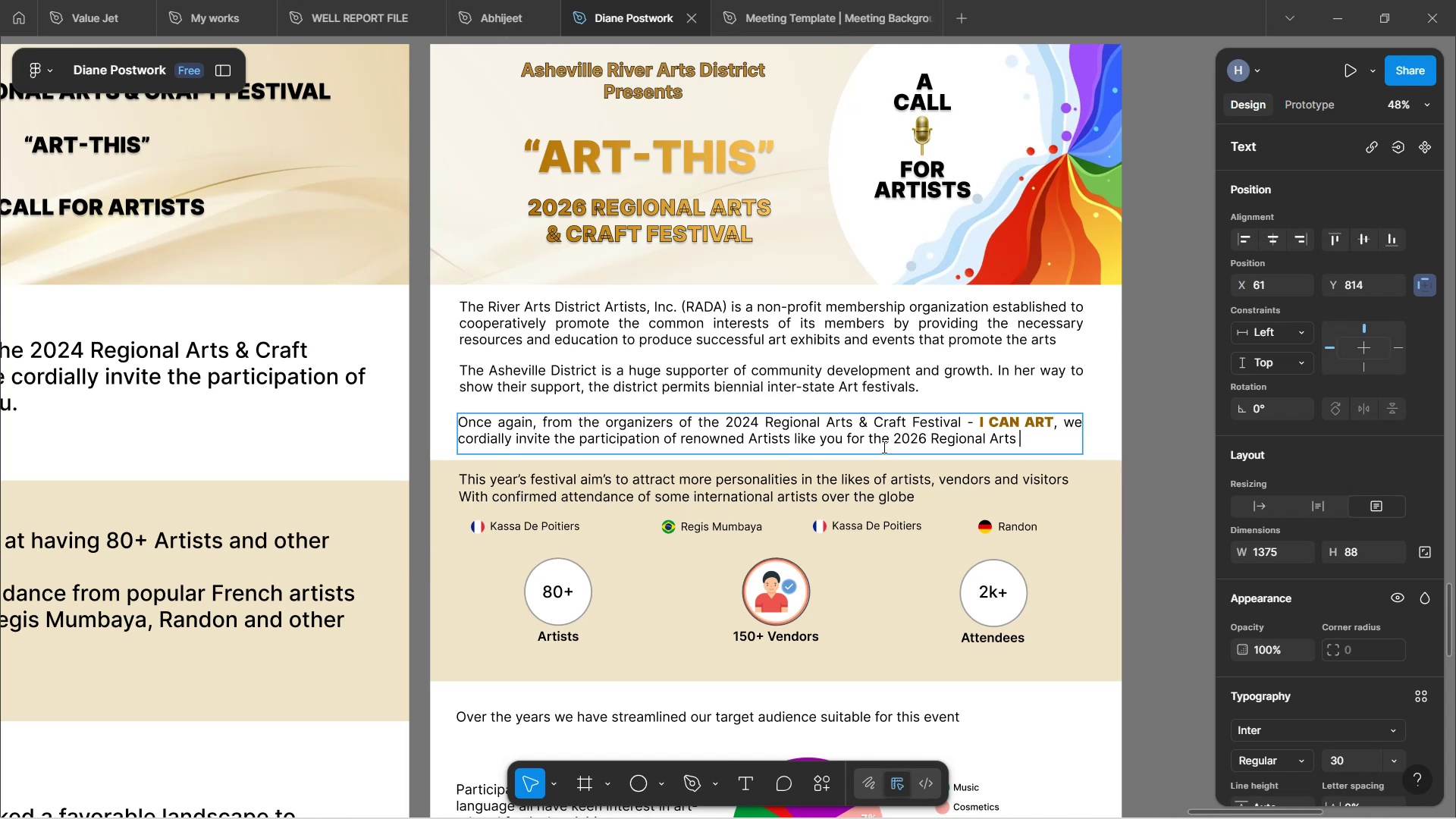 
type(& Craft Festival)
 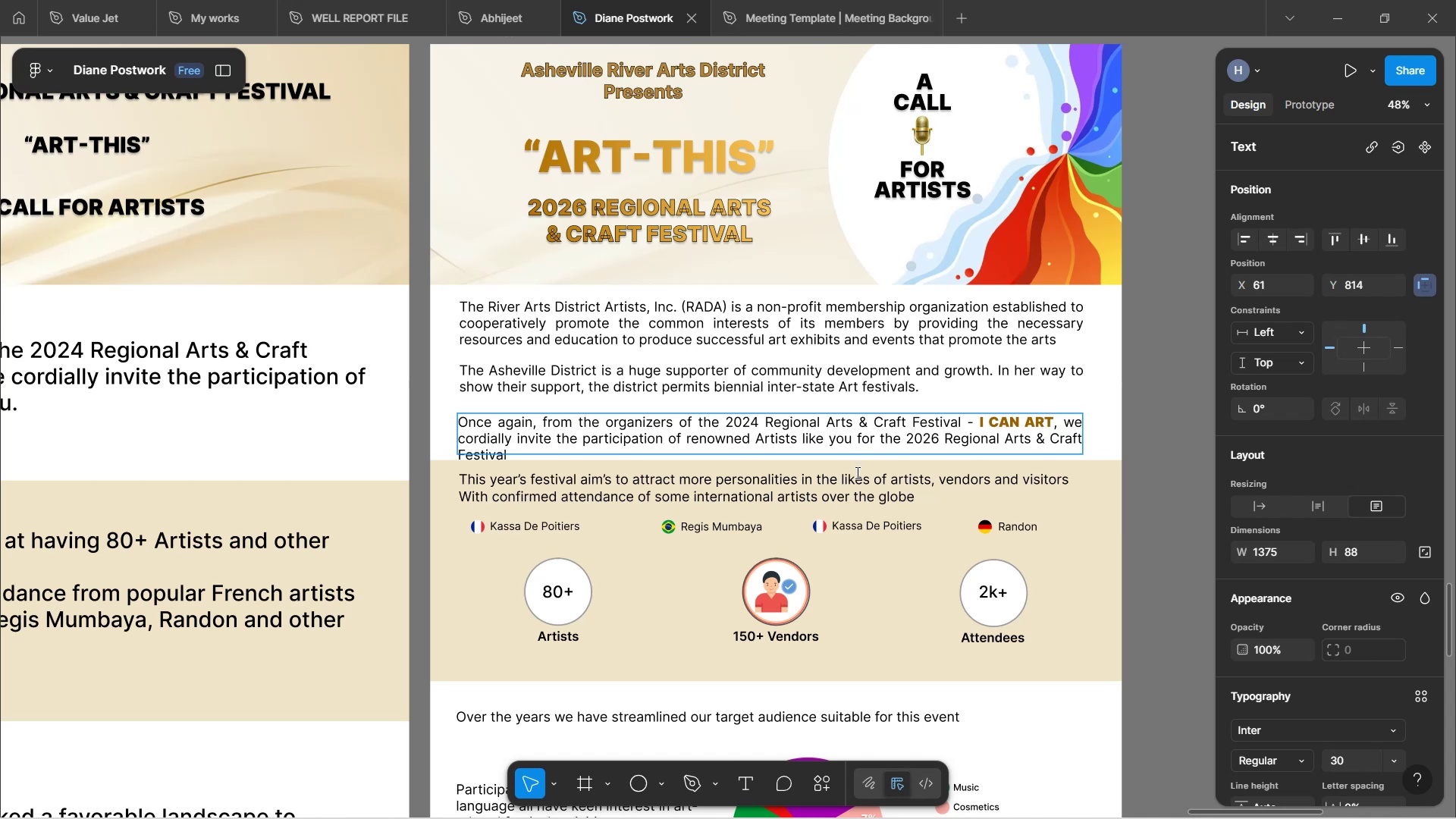 
wait(14.1)
 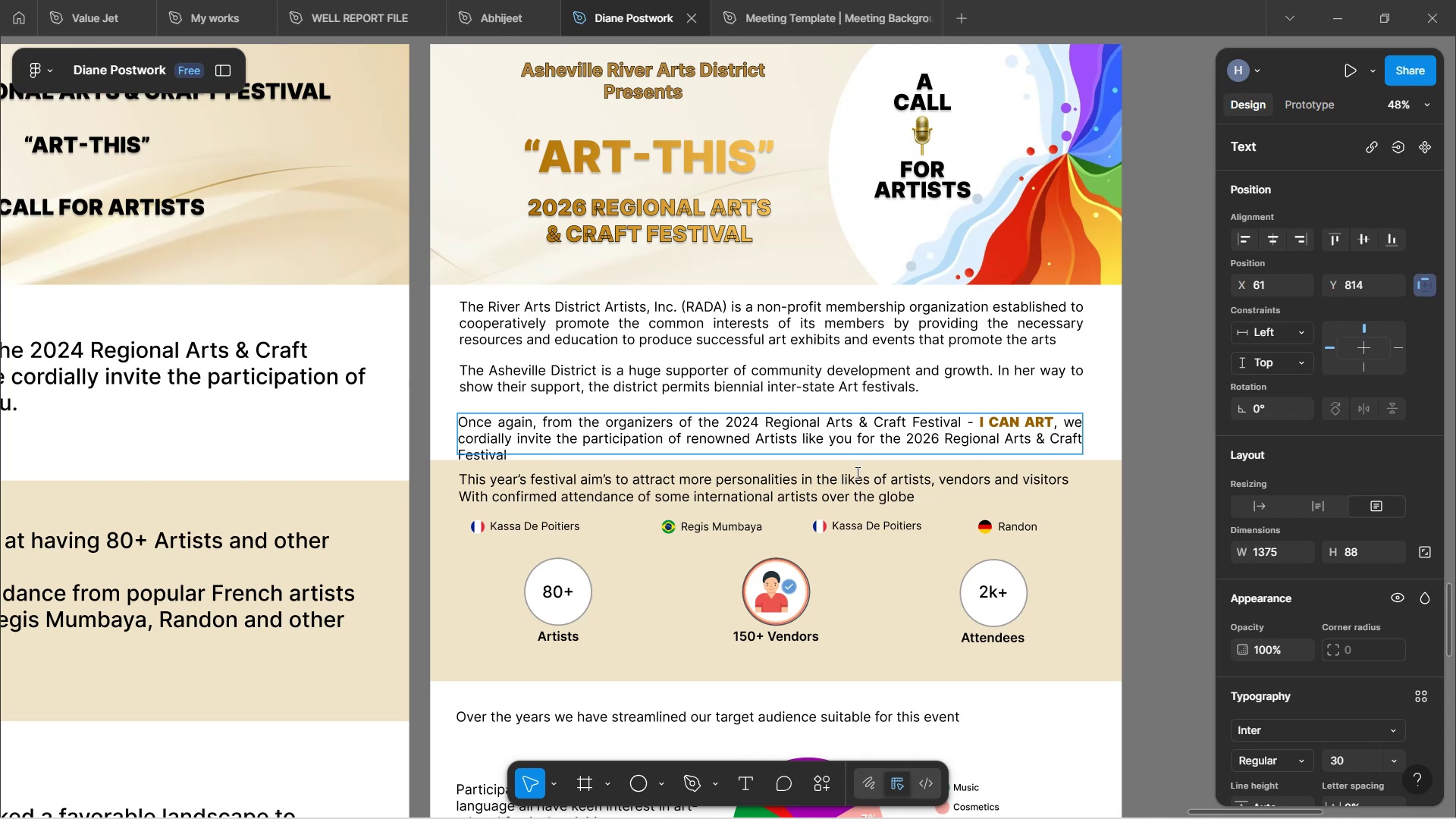 
left_click([901, 433])
 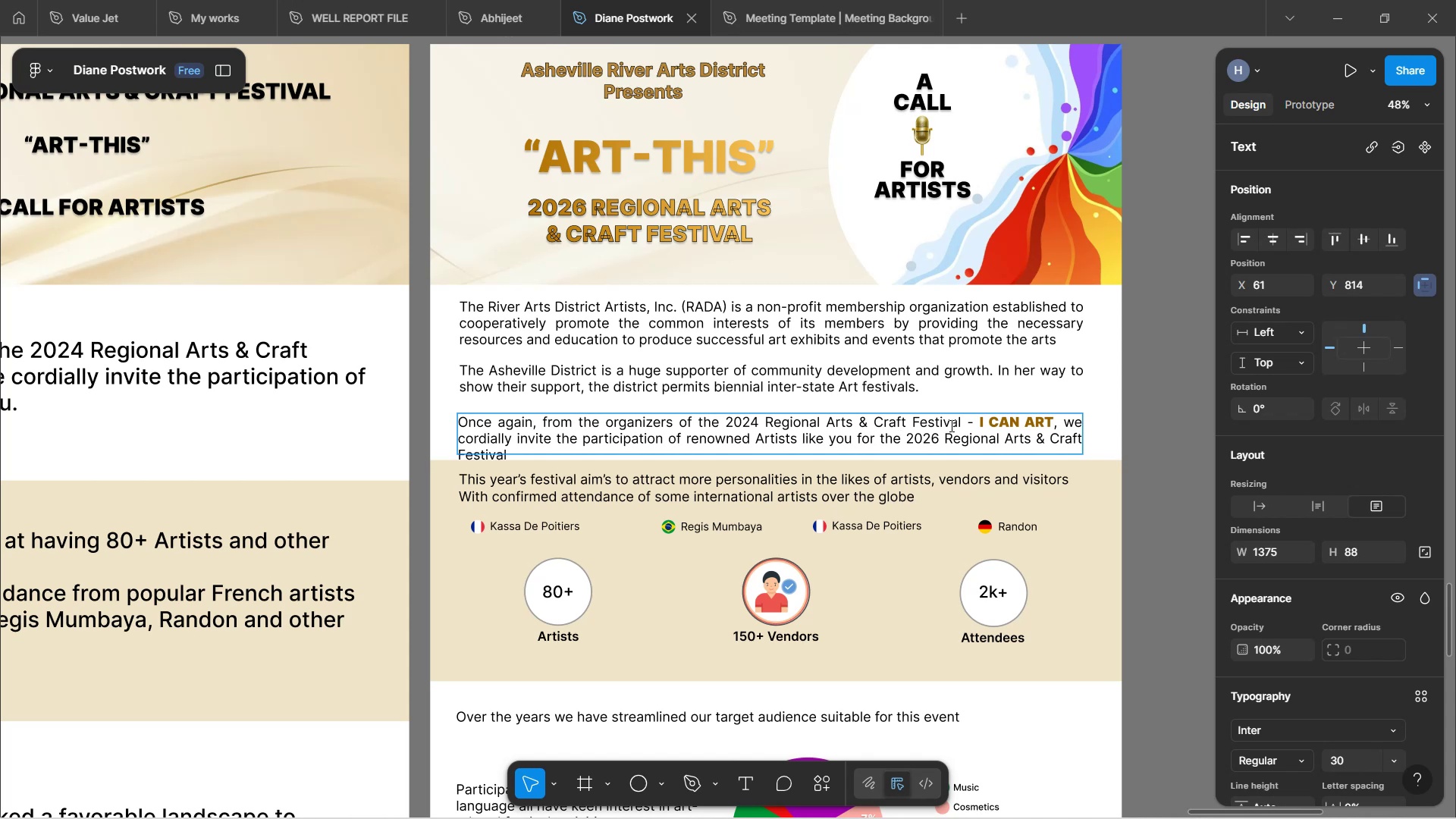 
left_click([940, 441])
 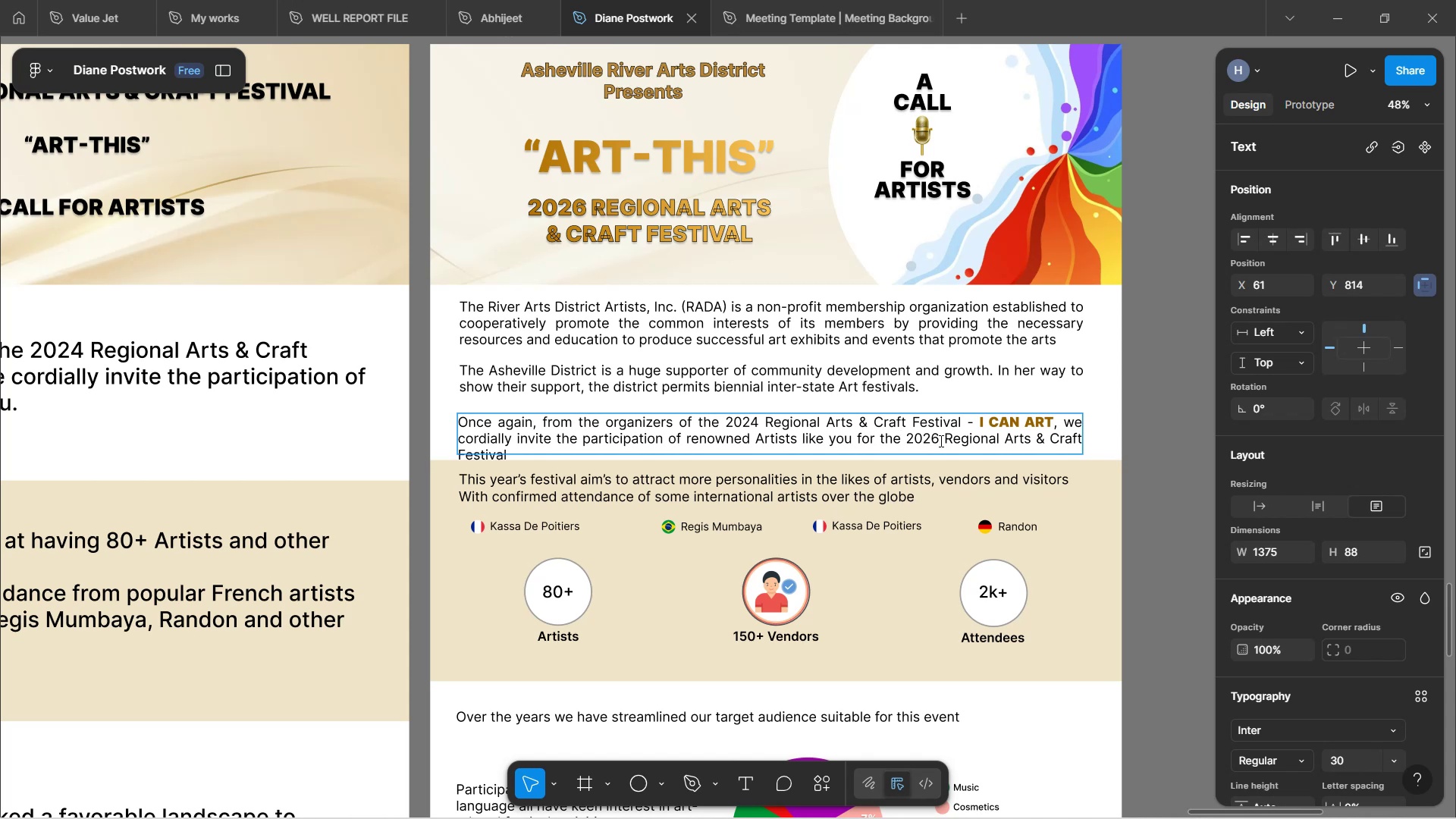 
type( 3-Day)
 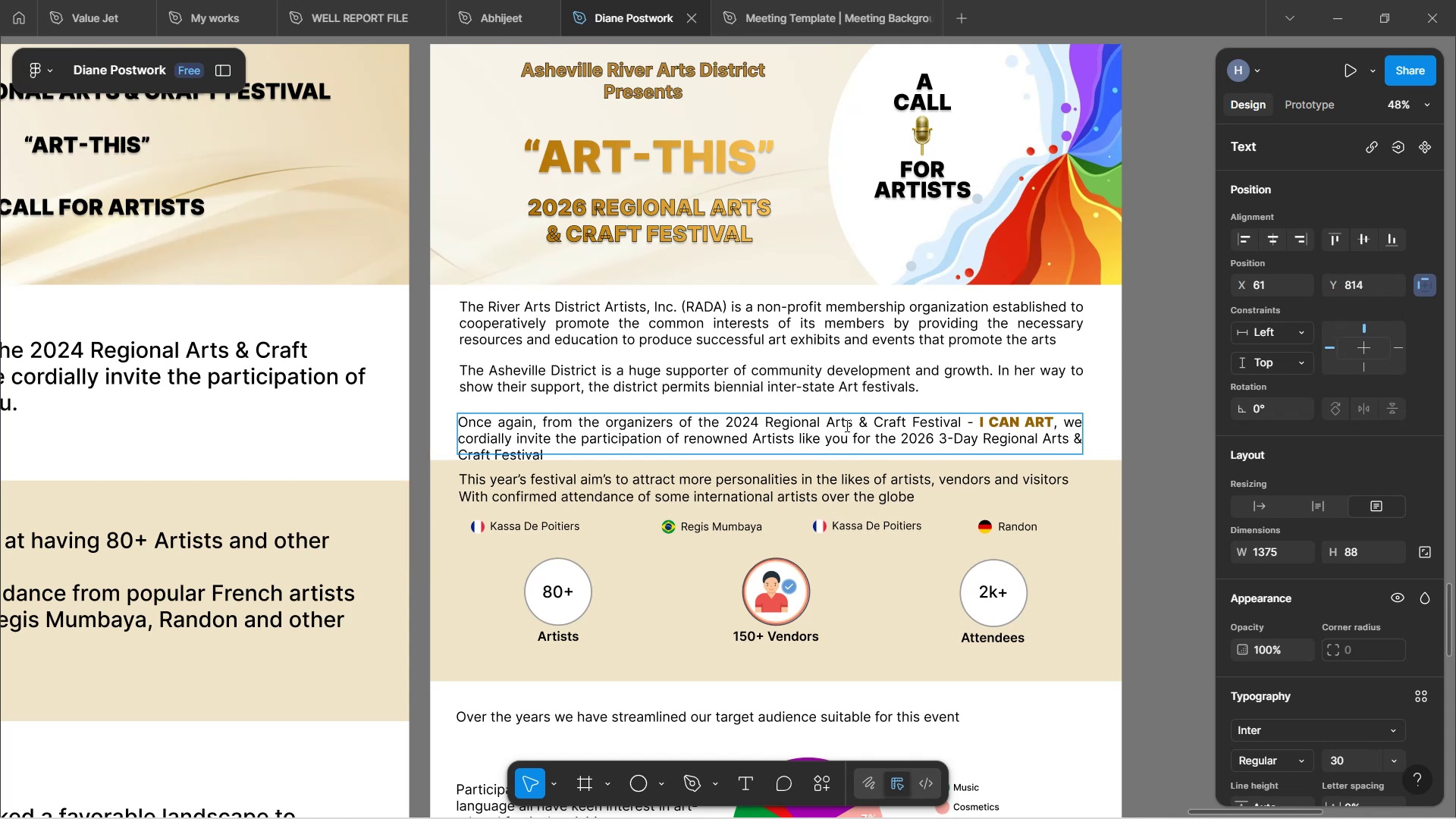 
left_click([843, 451])
 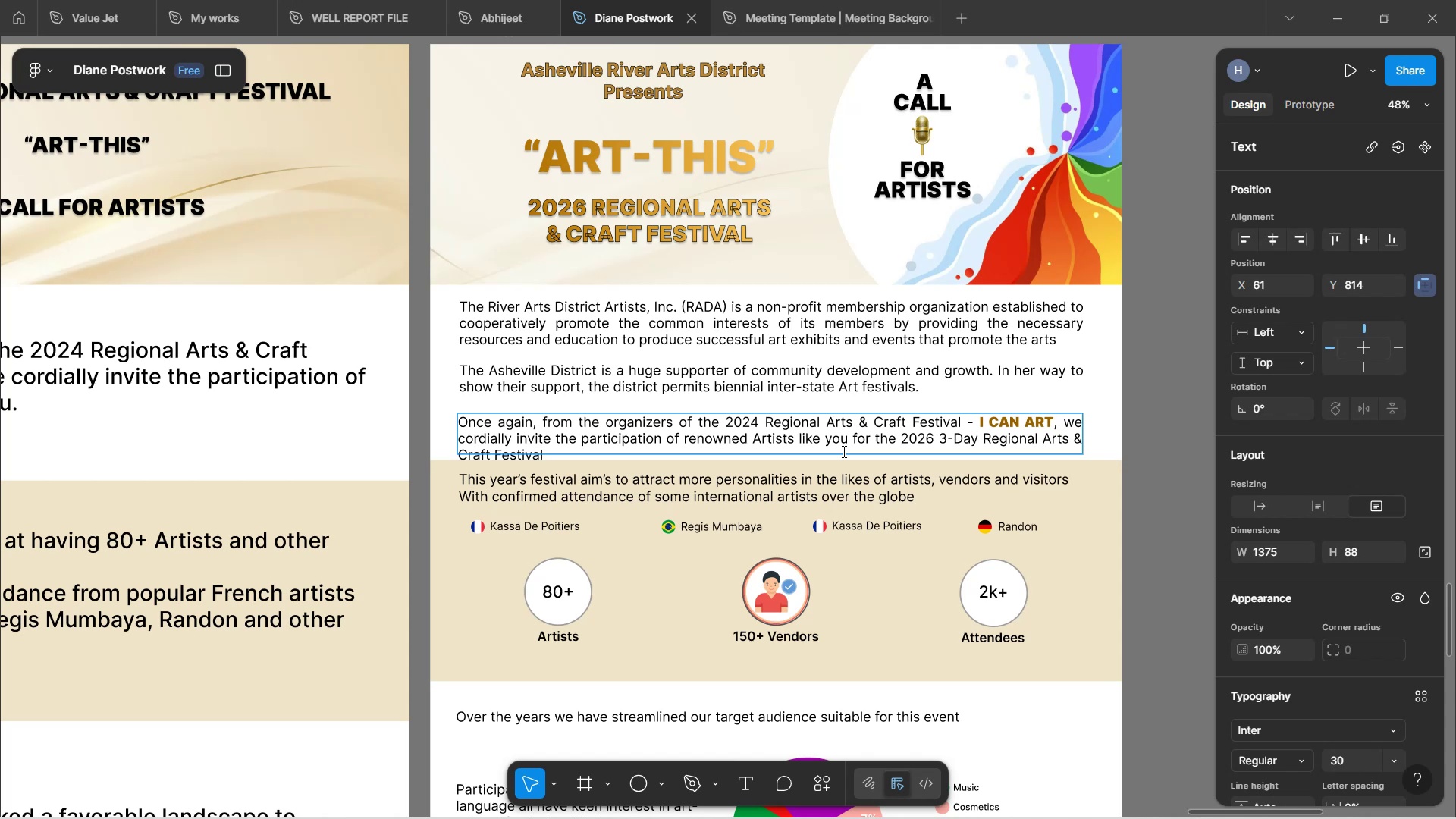 
type( at the Asheville River Duis)
key(Backspace)
key(Backspace)
key(Backspace)
type(istric)
 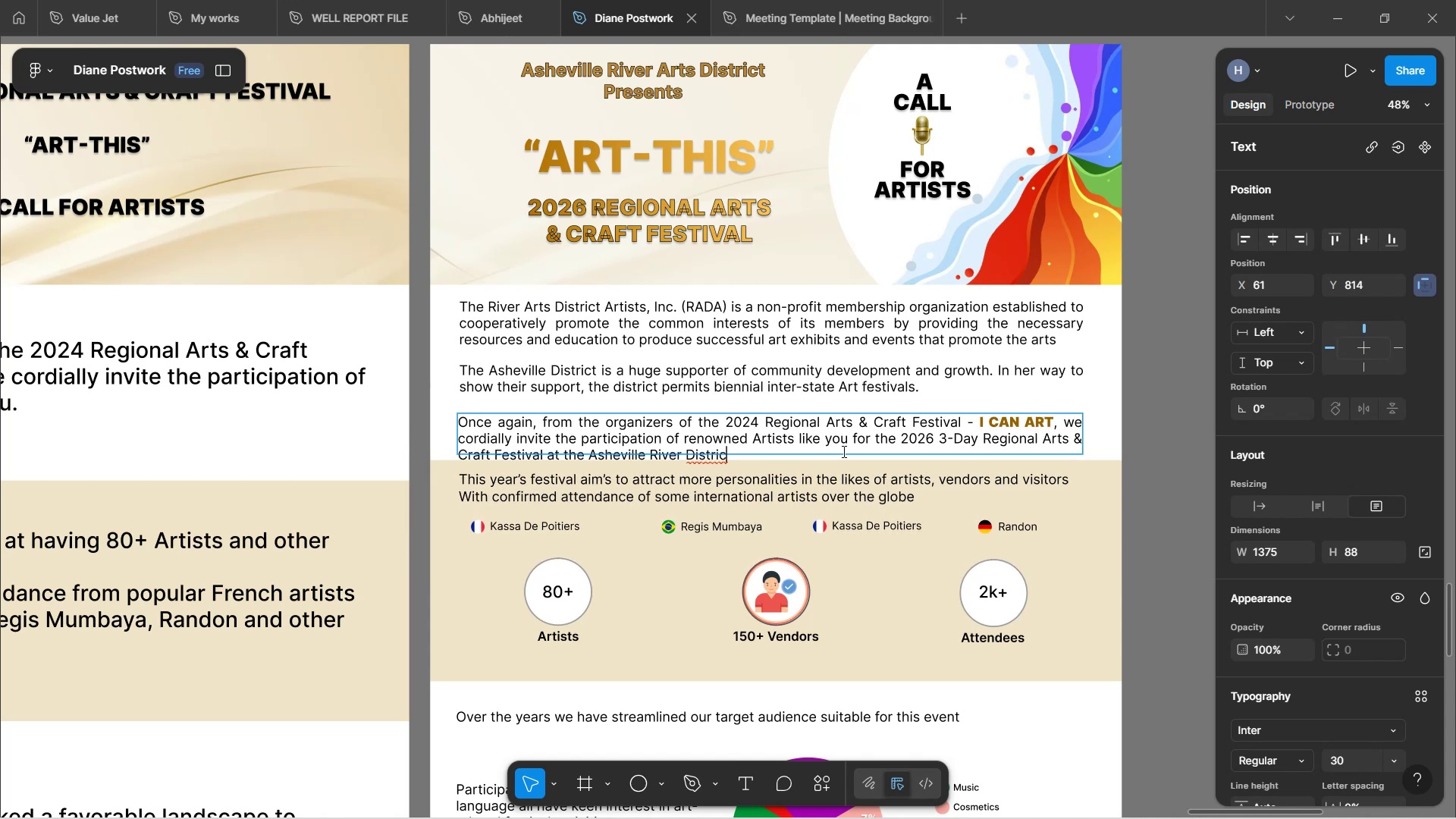 
key(Backspace)
key(Backspace)
key(Backspace)
key(Backspace)
key(Backspace)
key(Backspace)
key(Backspace)
type(Acts[Delete])
key(Backspace)
key(Backspace)
key(Backspace)
type(rts District)
 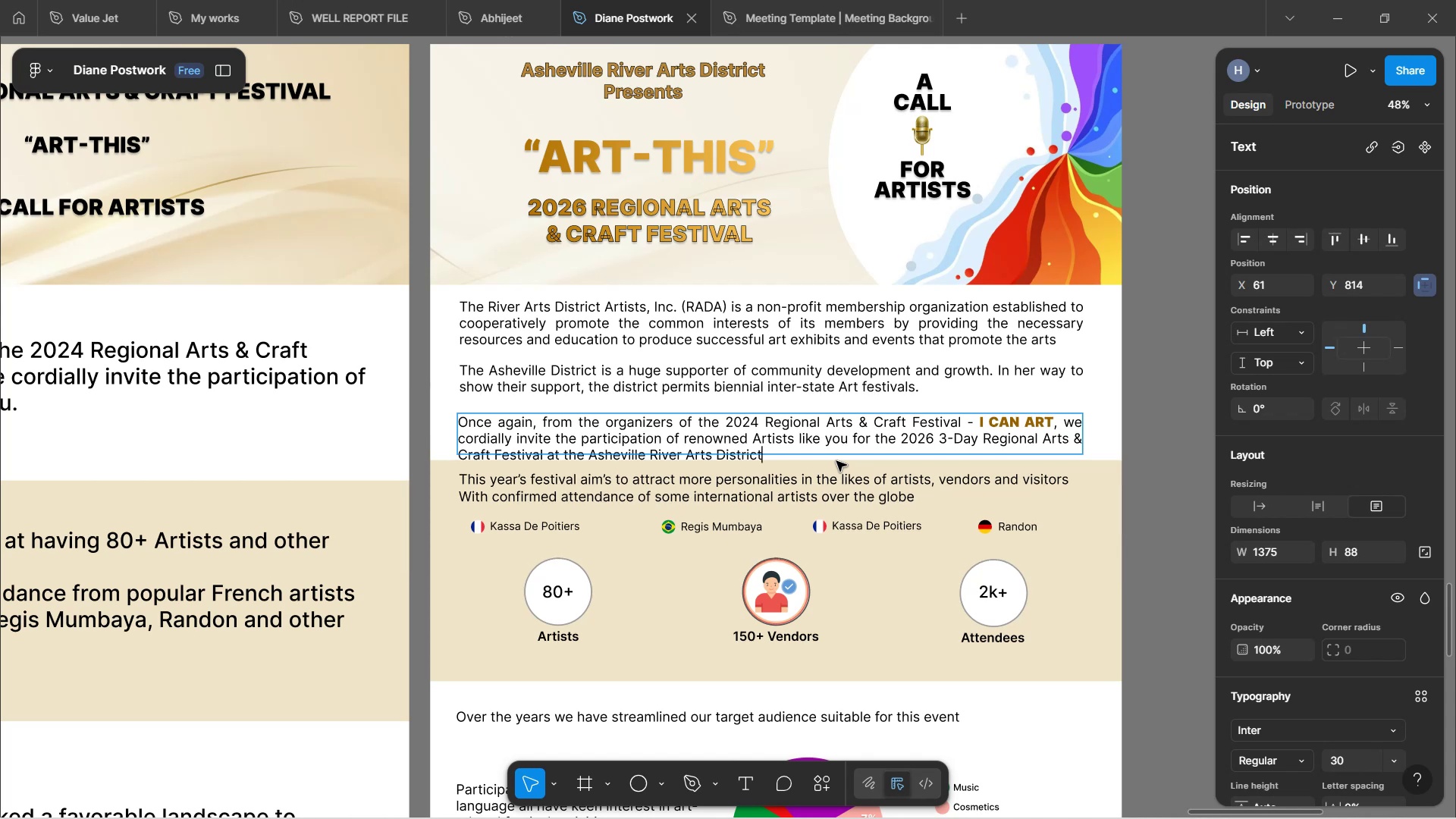 
left_click([897, 384])
 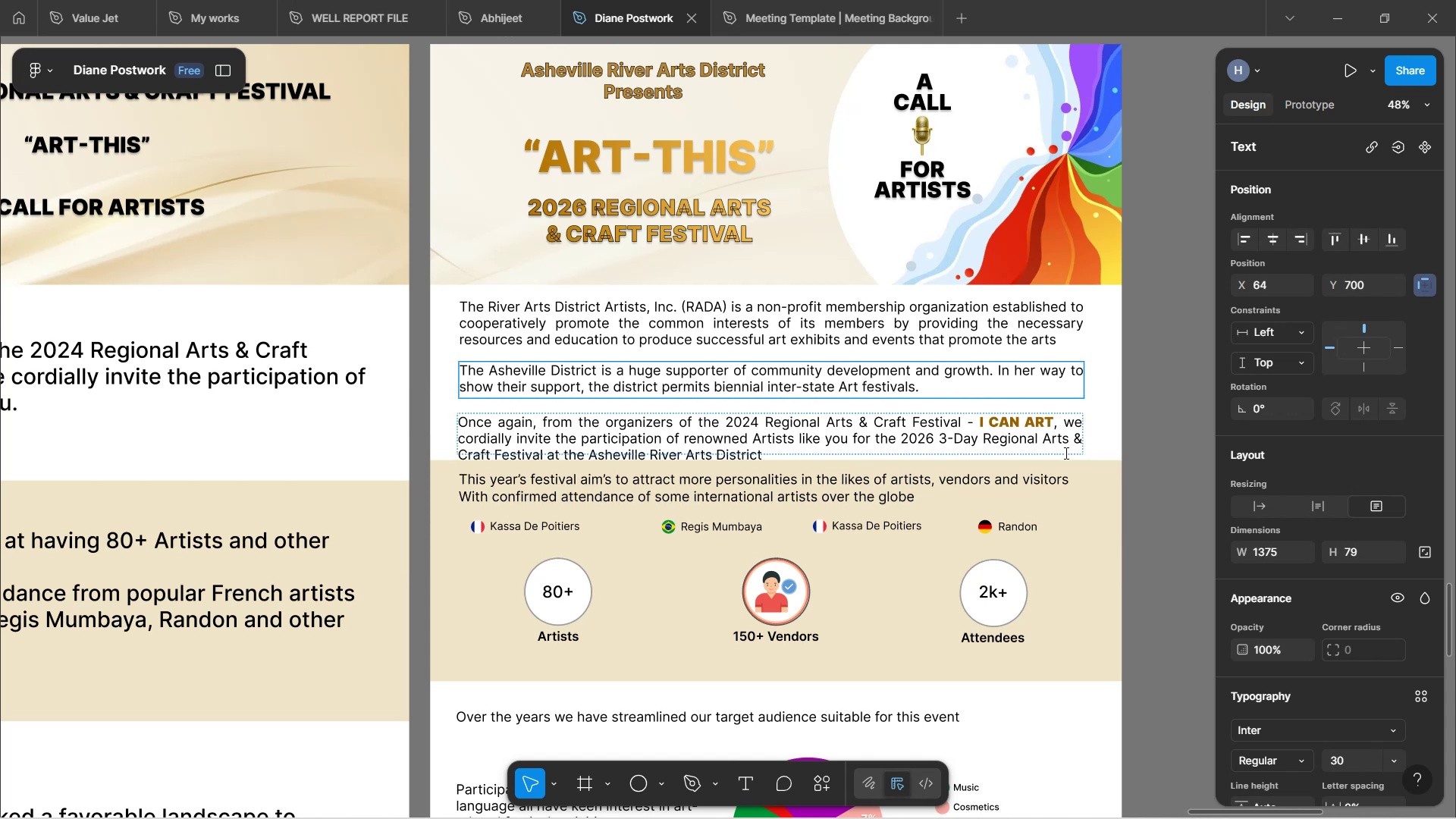 
left_click([1095, 440])
 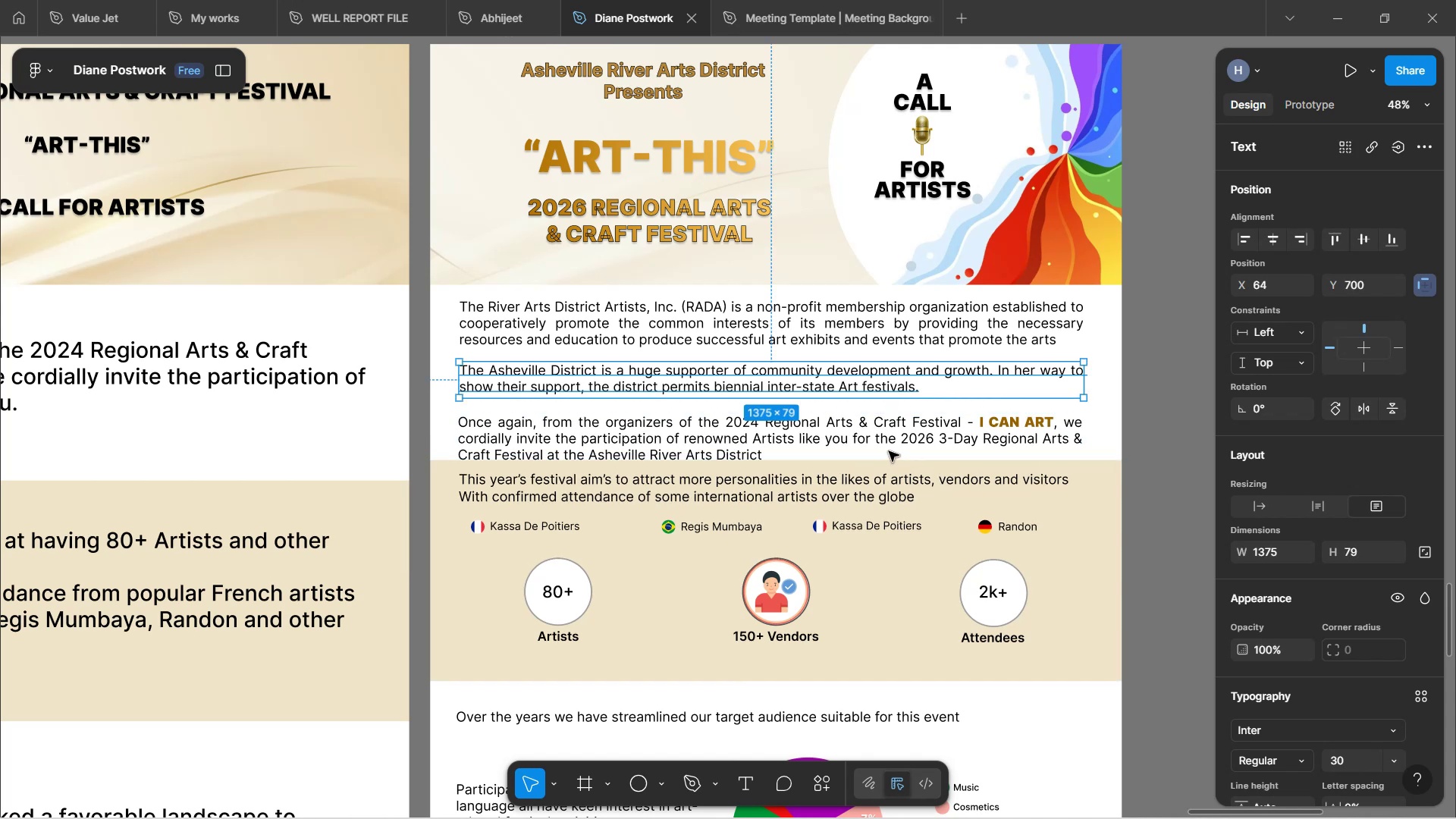 
left_click([850, 441])
 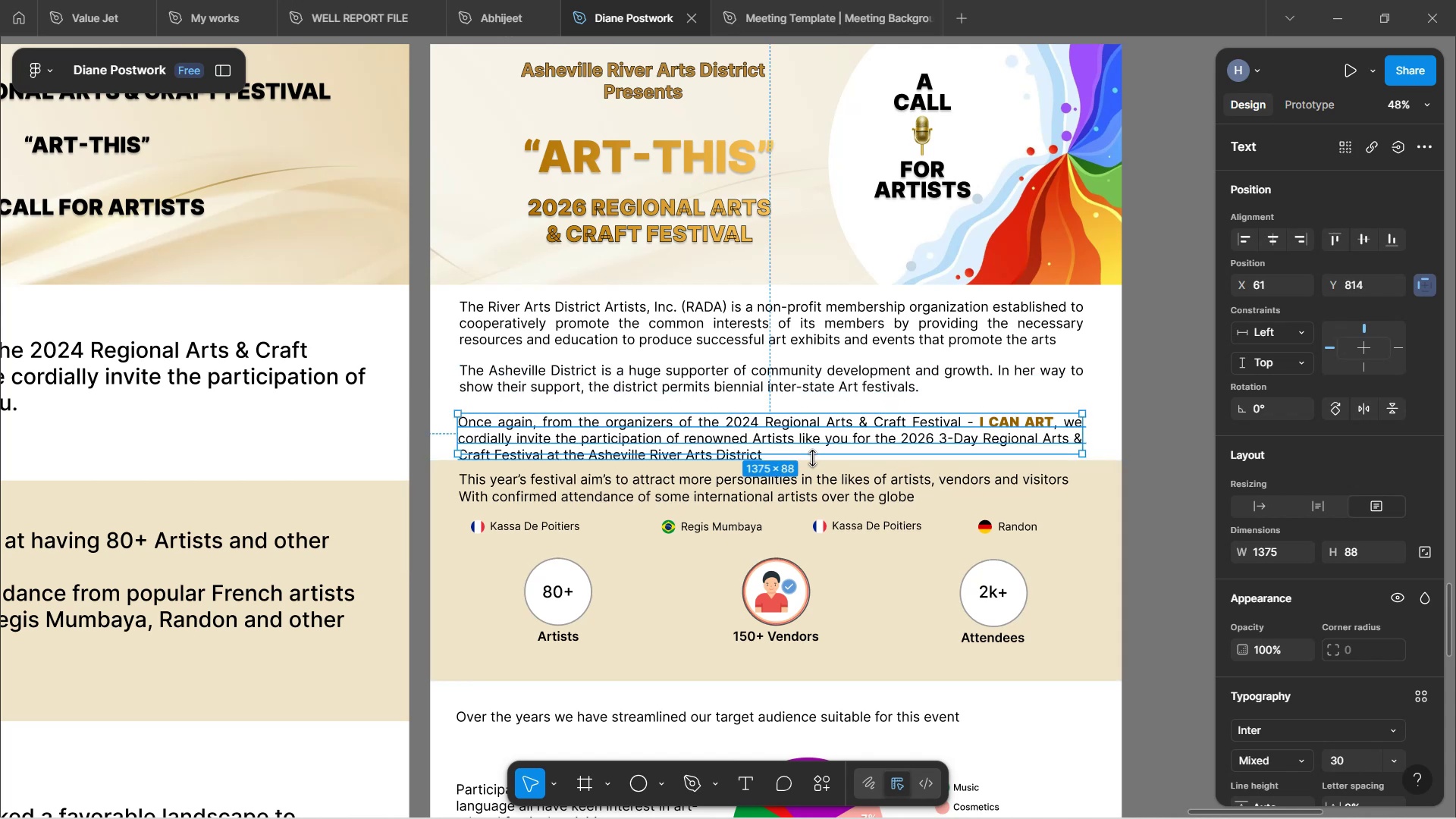 
left_click_drag(start_coordinate=[814, 457], to_coordinate=[811, 459])
 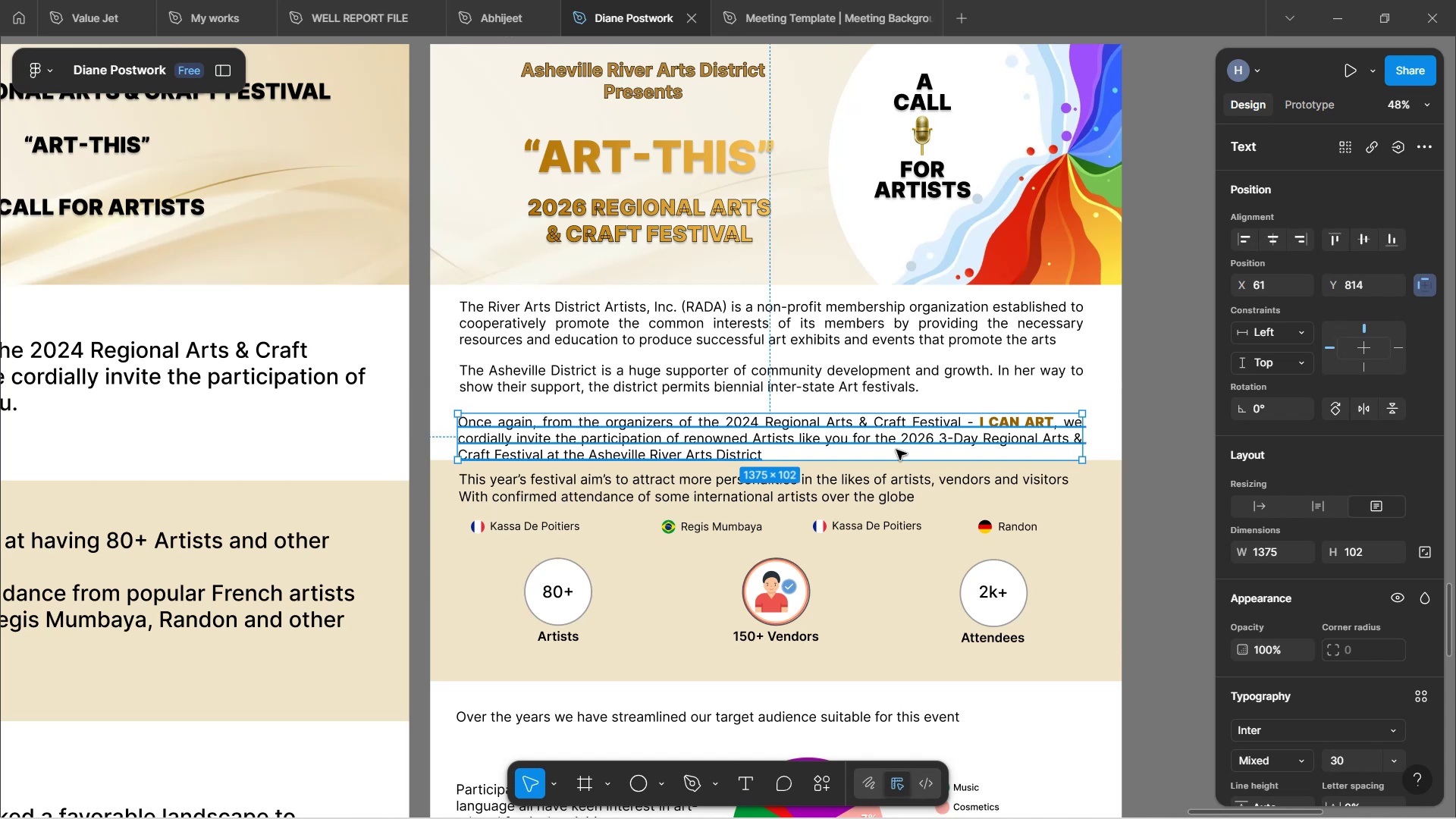 
left_click_drag(start_coordinate=[885, 444], to_coordinate=[880, 438])
 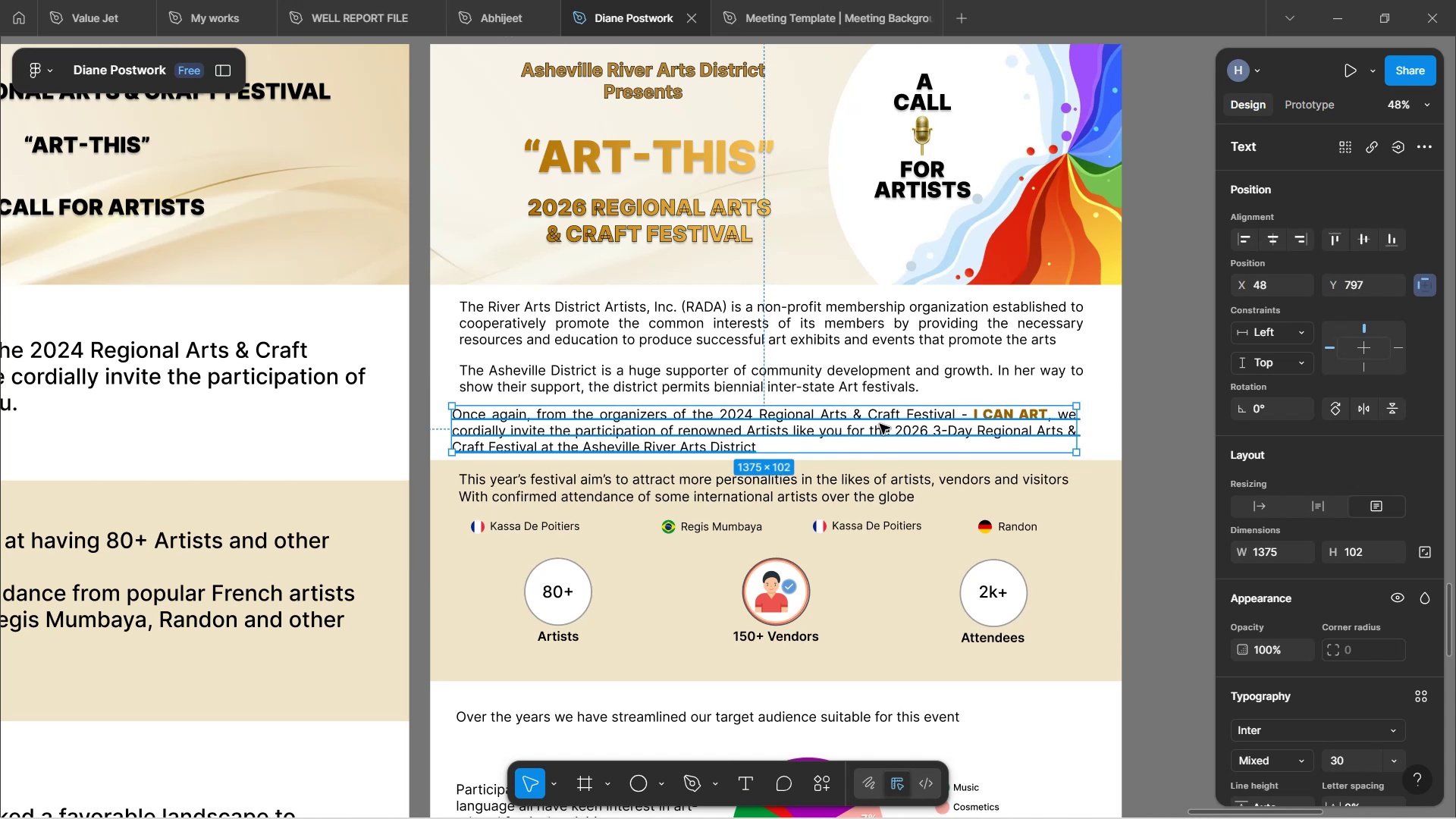 
key(Control+Z)
 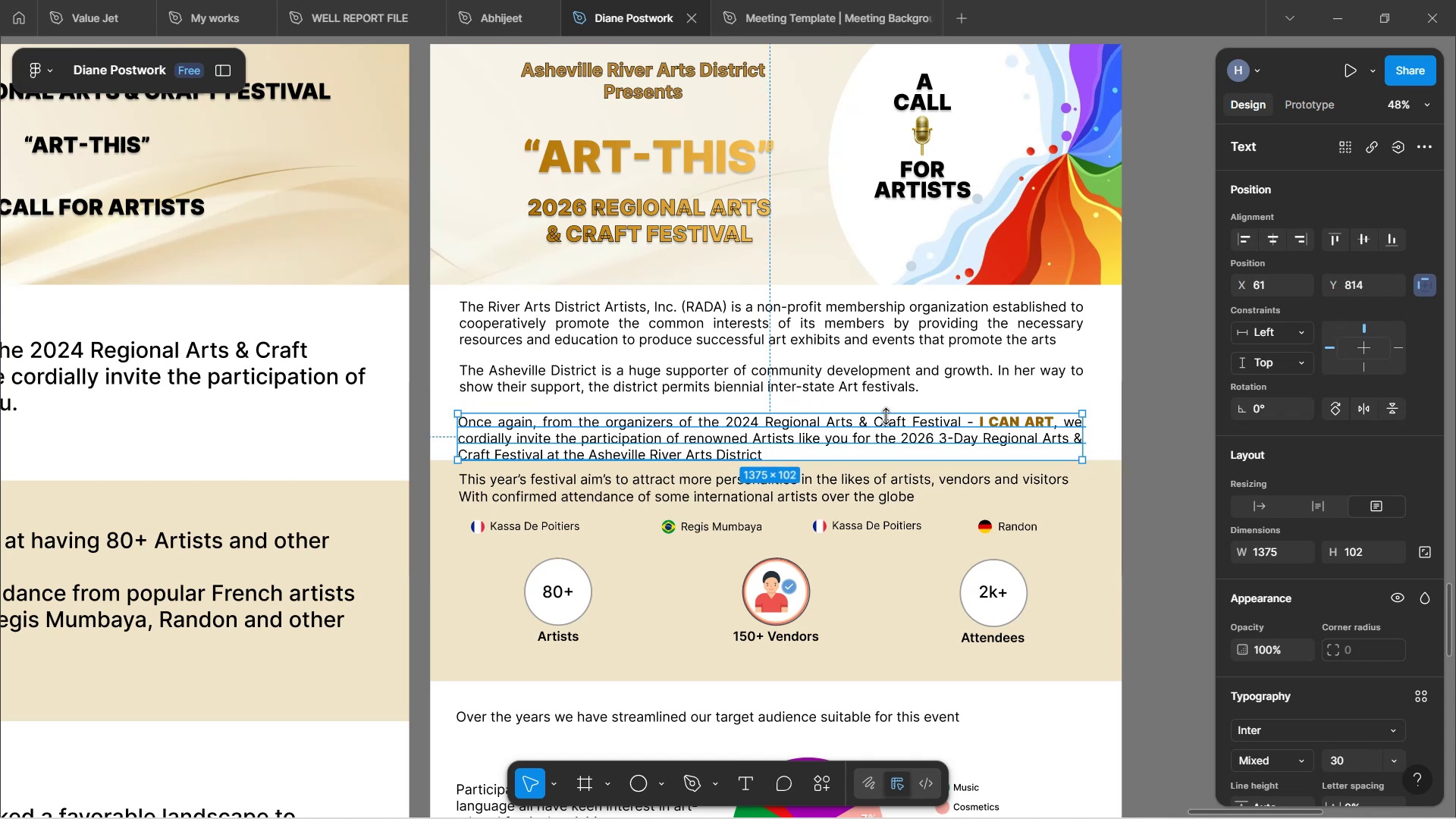 
hold_key(key=ArrowUp, duration=1.22)
 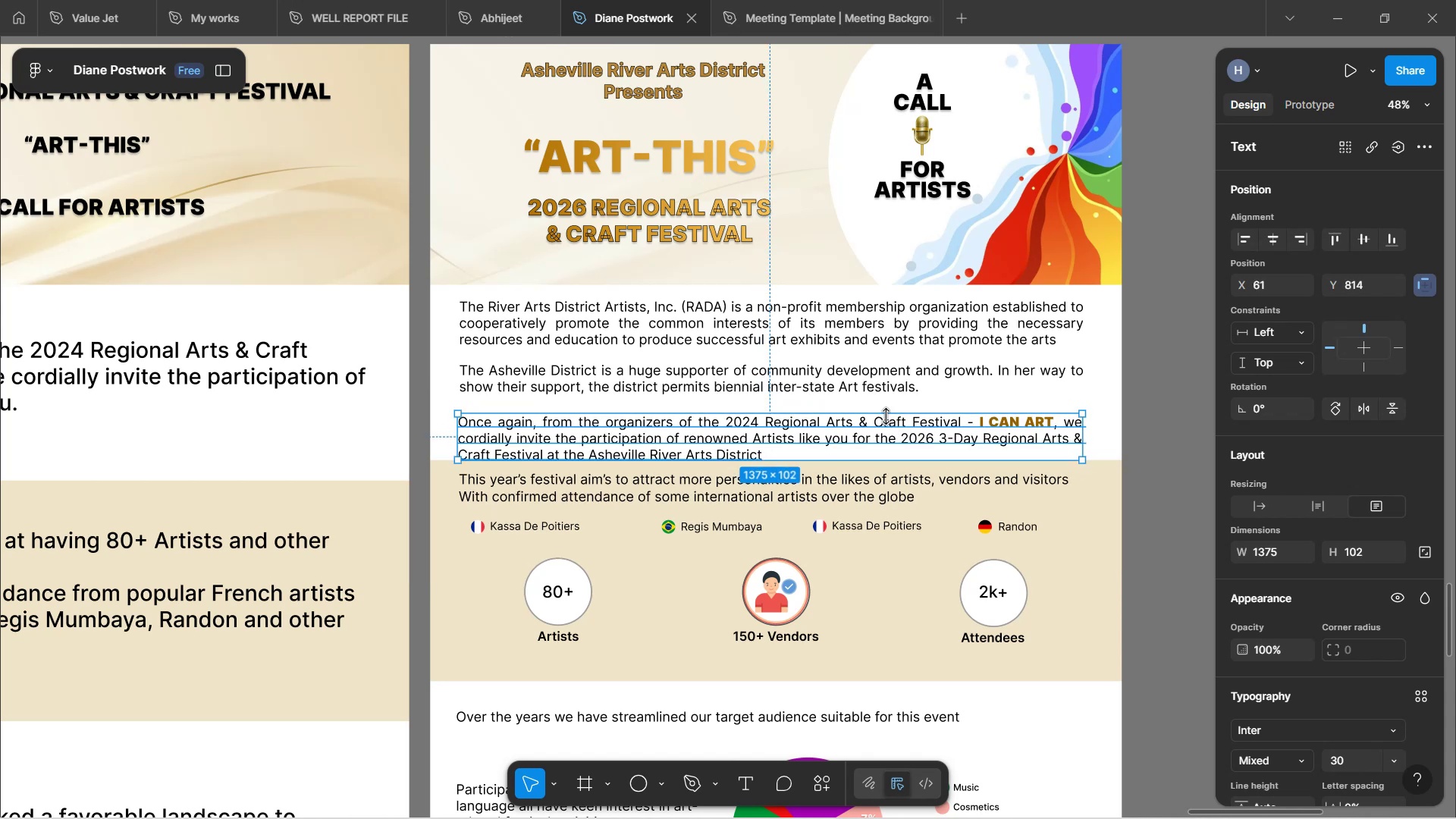 
key(ArrowUp)
 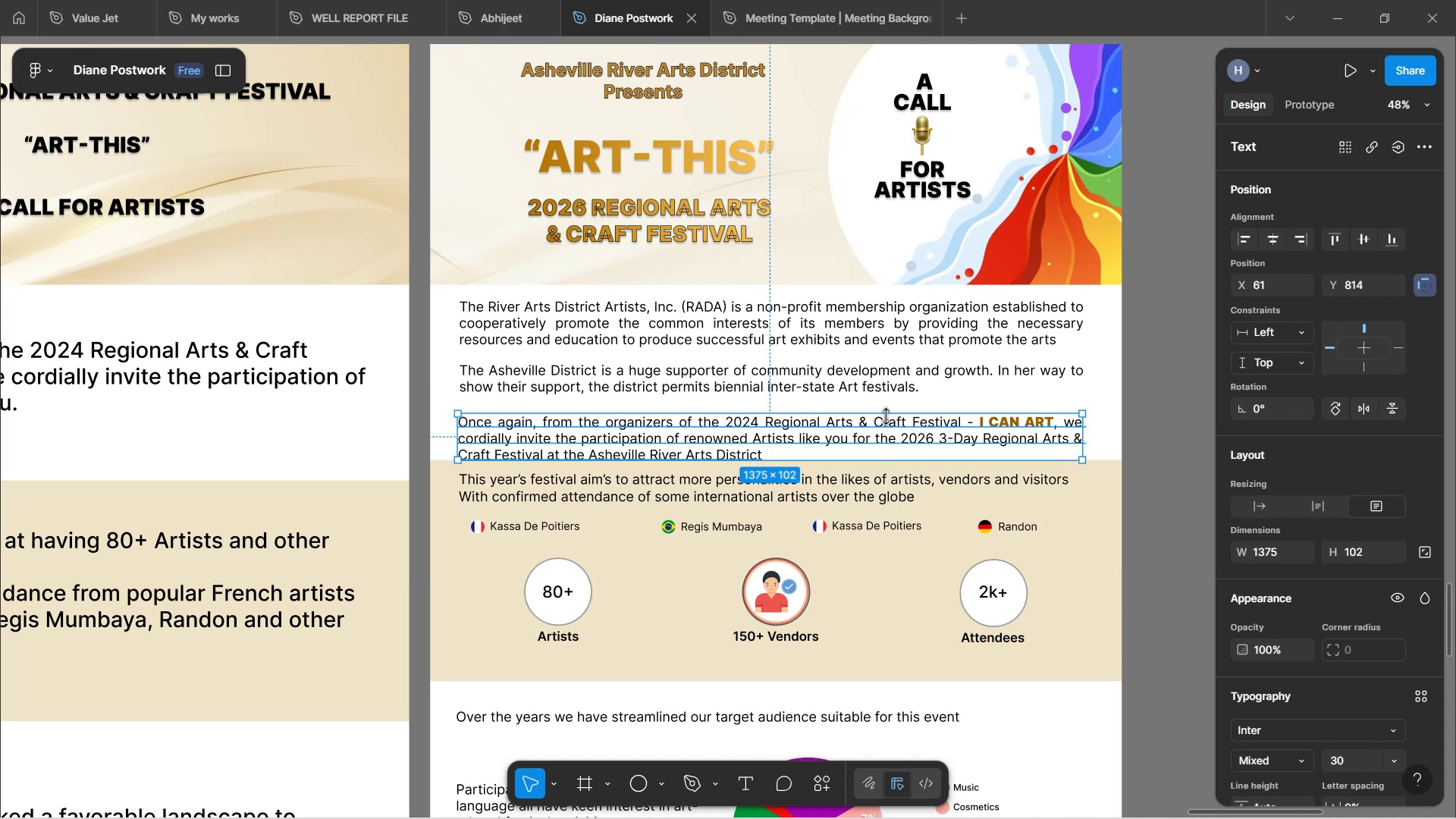 
key(ArrowUp)
 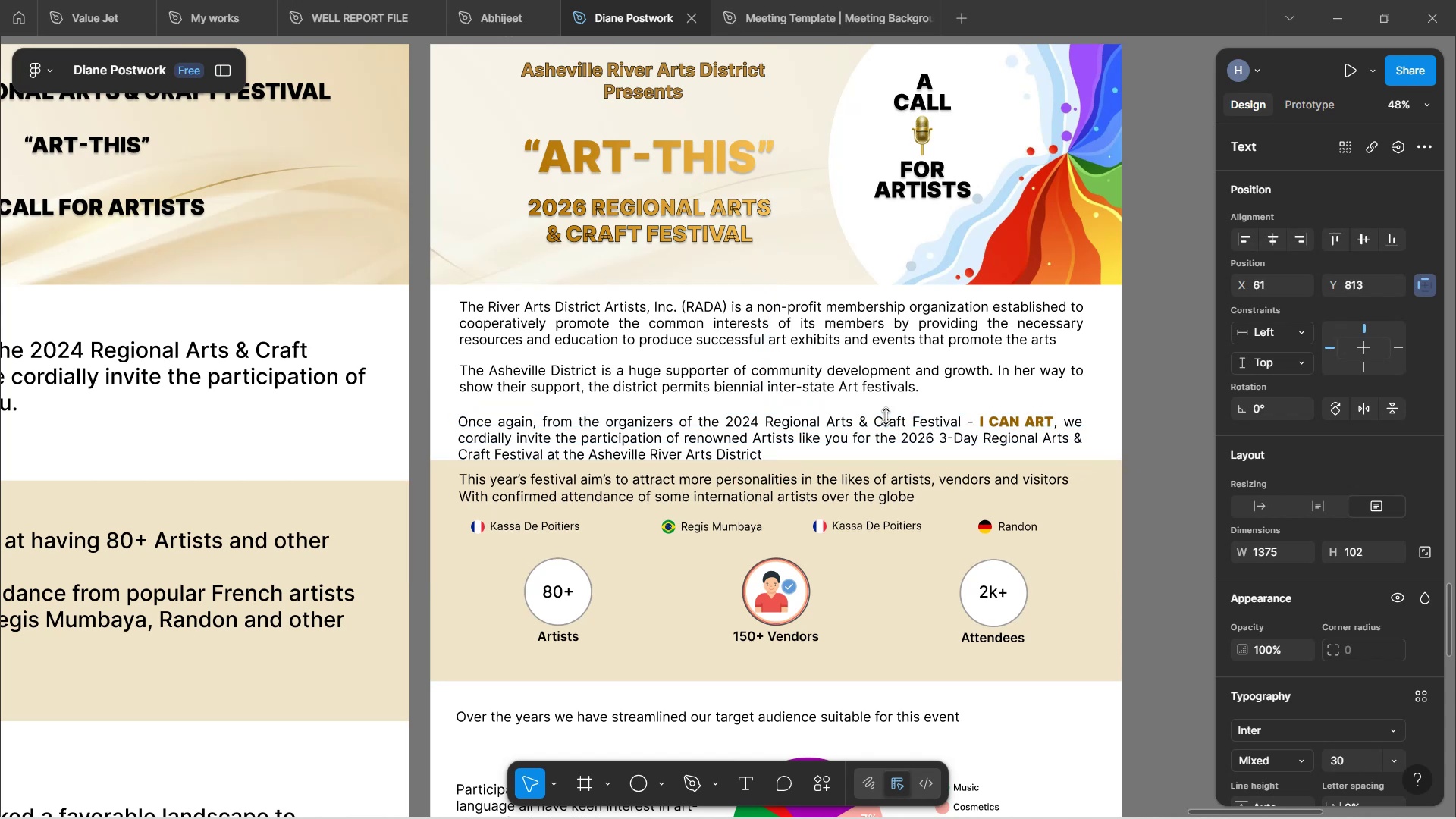 
key(ArrowUp)
 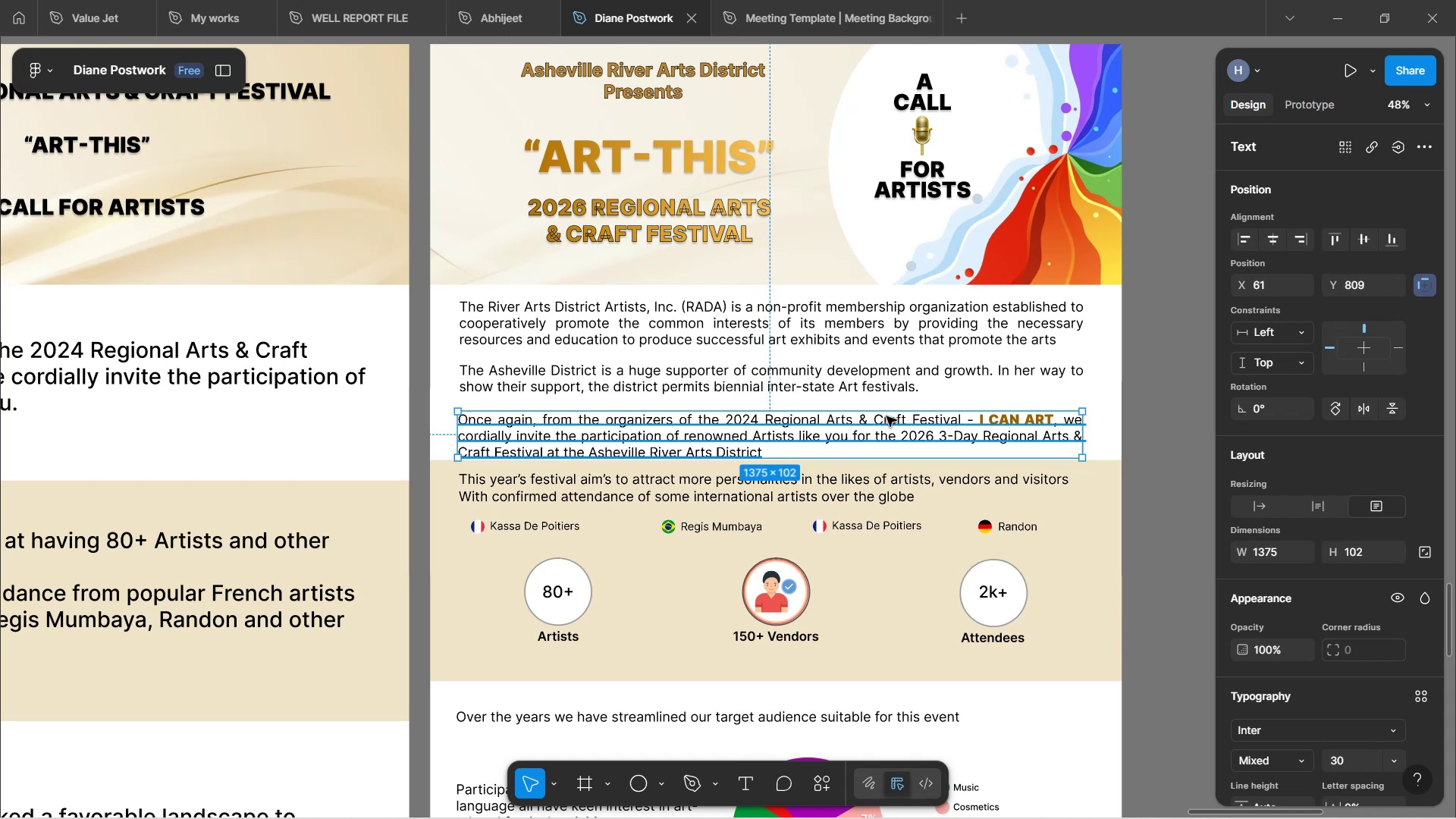 
key(ArrowUp)
 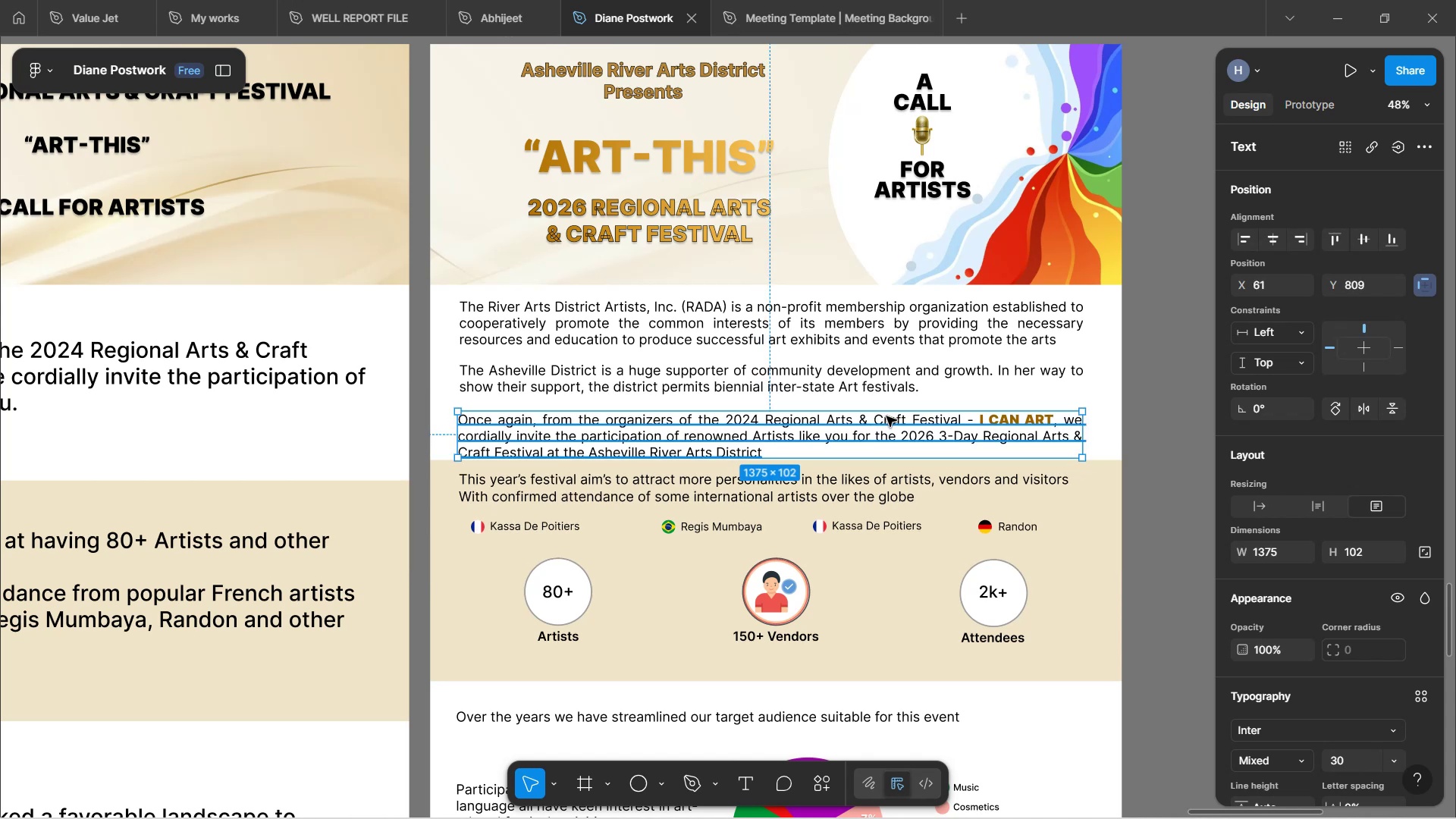 
key(ArrowUp)
 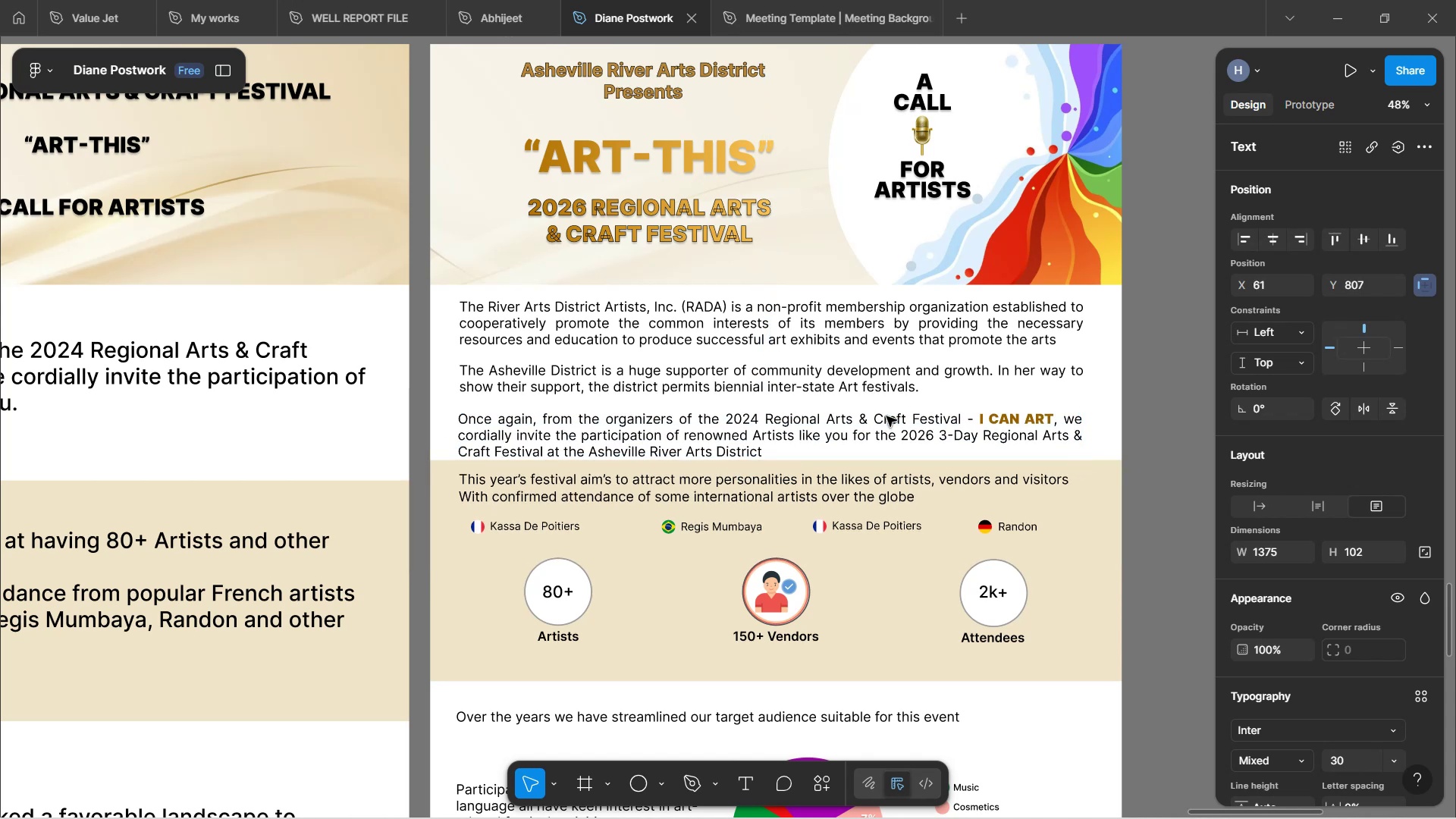 
key(ArrowUp)
 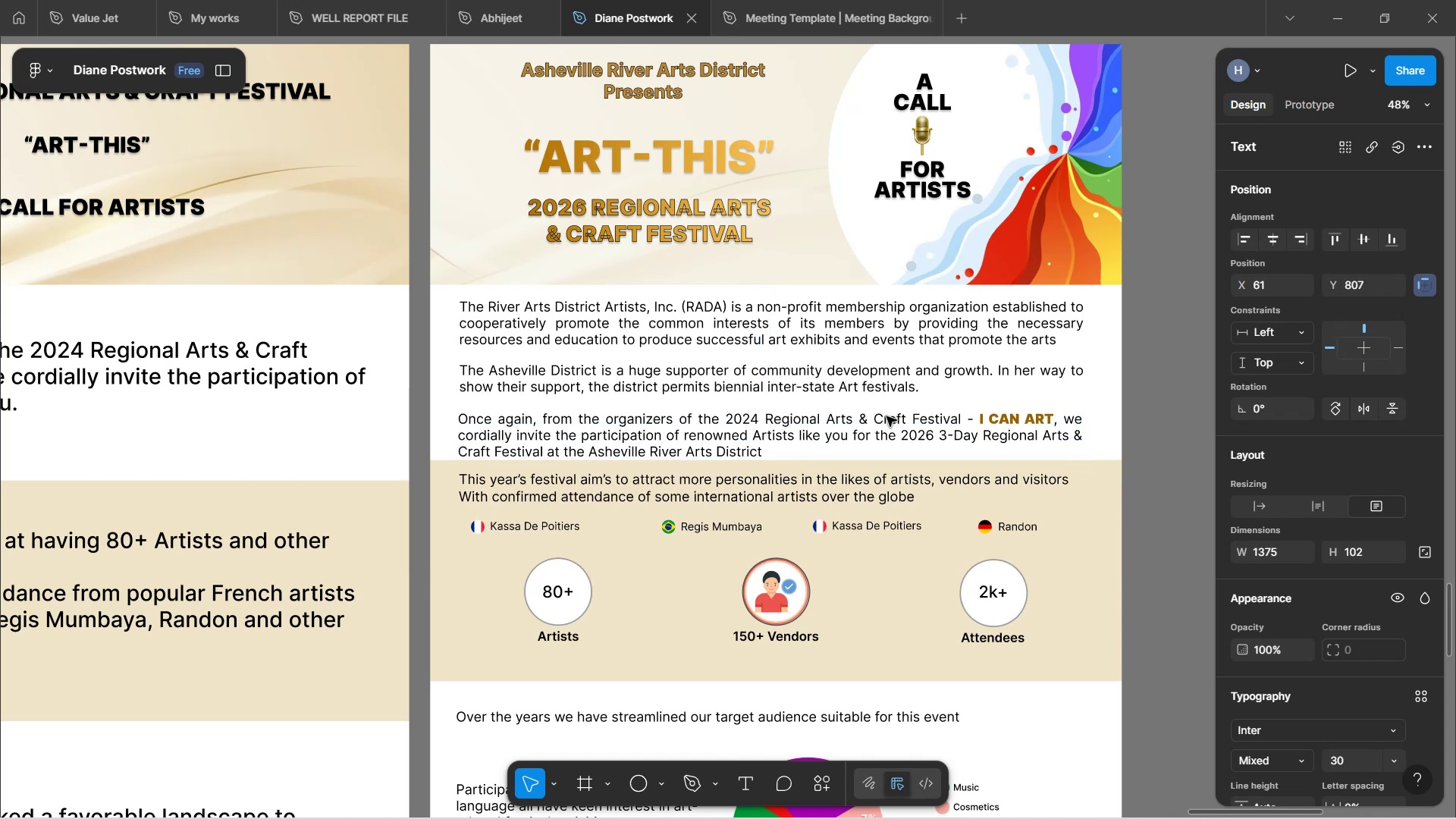 
key(ArrowUp)
 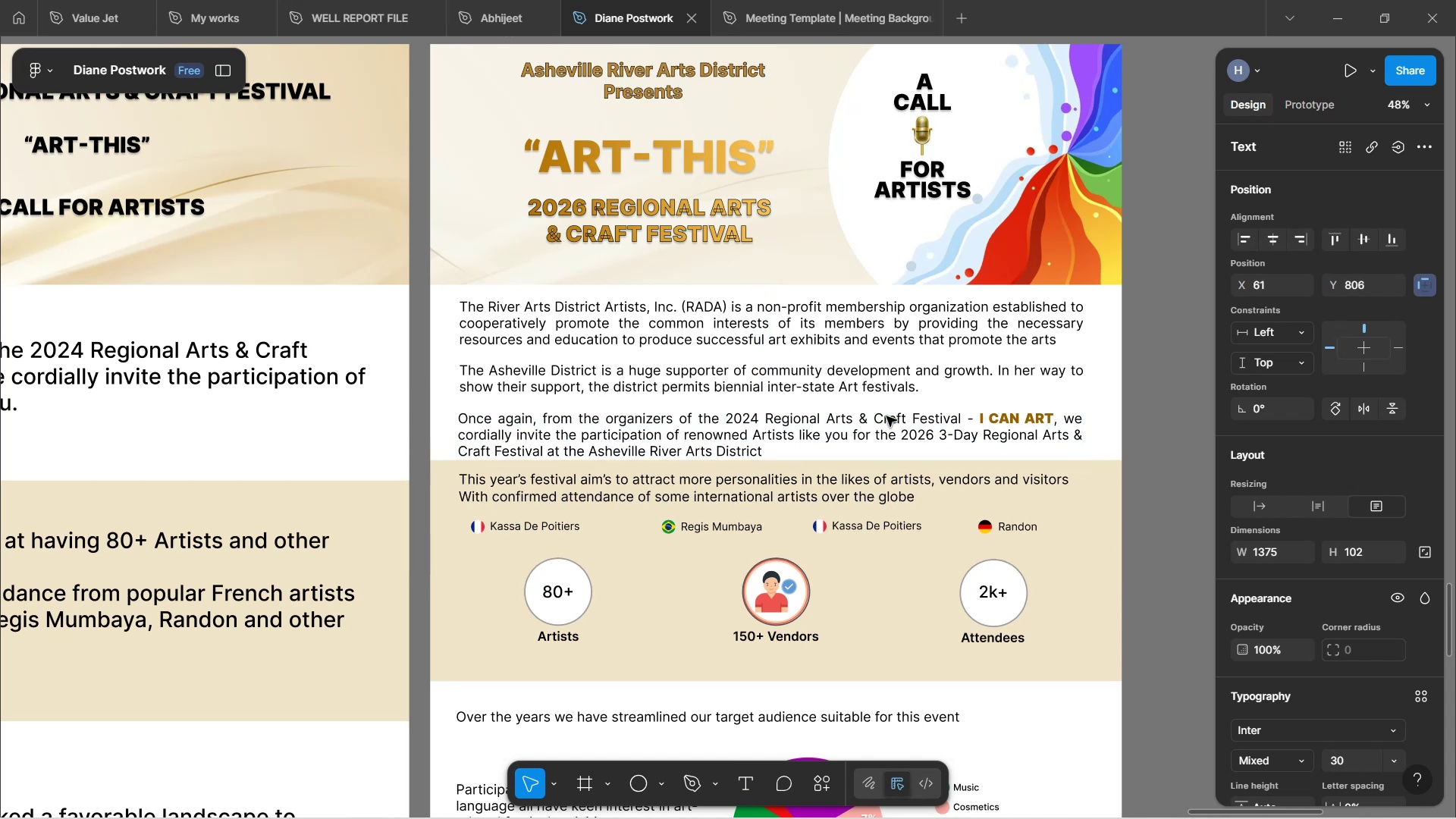 
key(ArrowUp)
 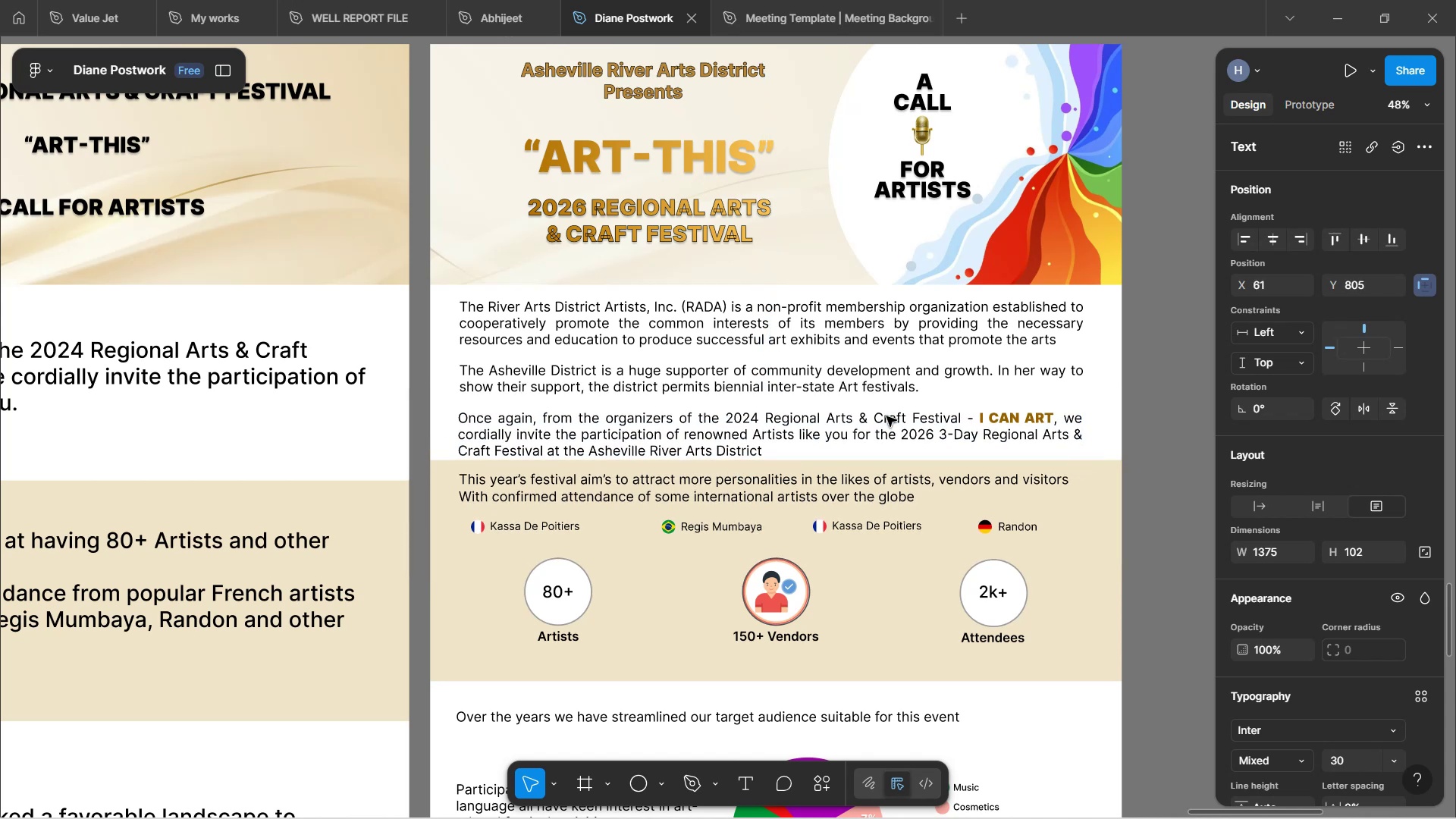 
key(ArrowUp)
 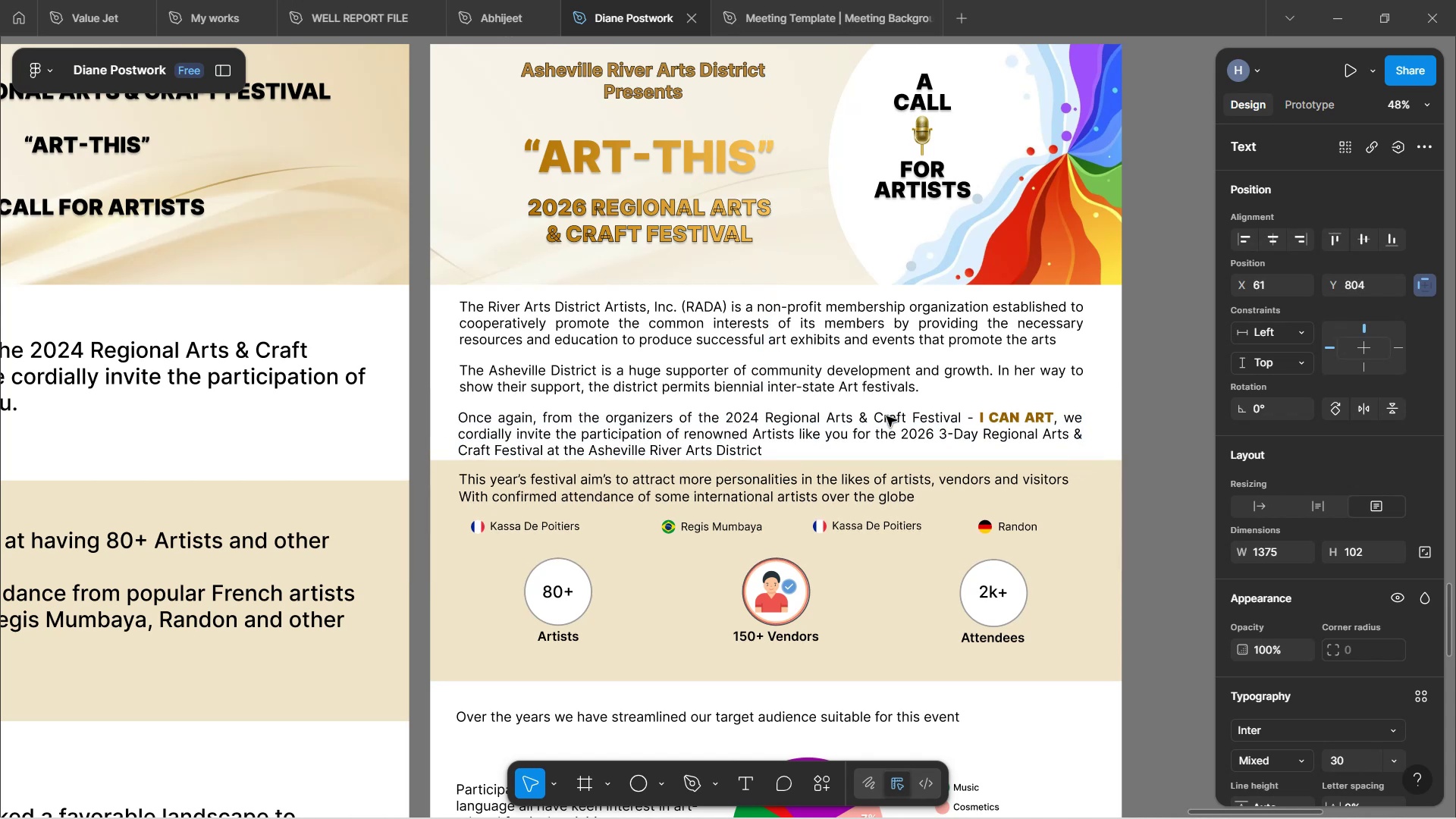 
key(ArrowUp)
 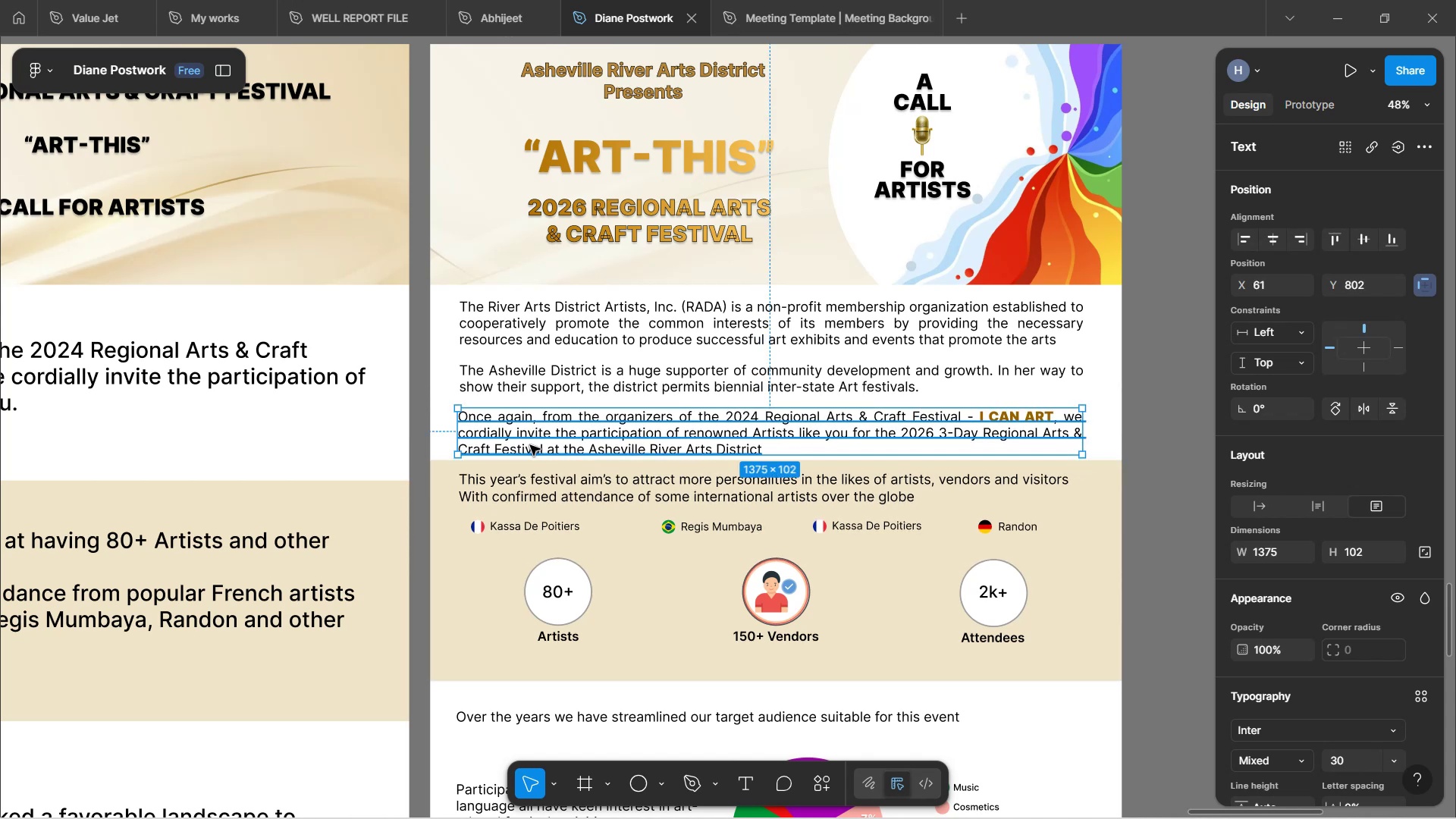 
left_click([547, 453])
 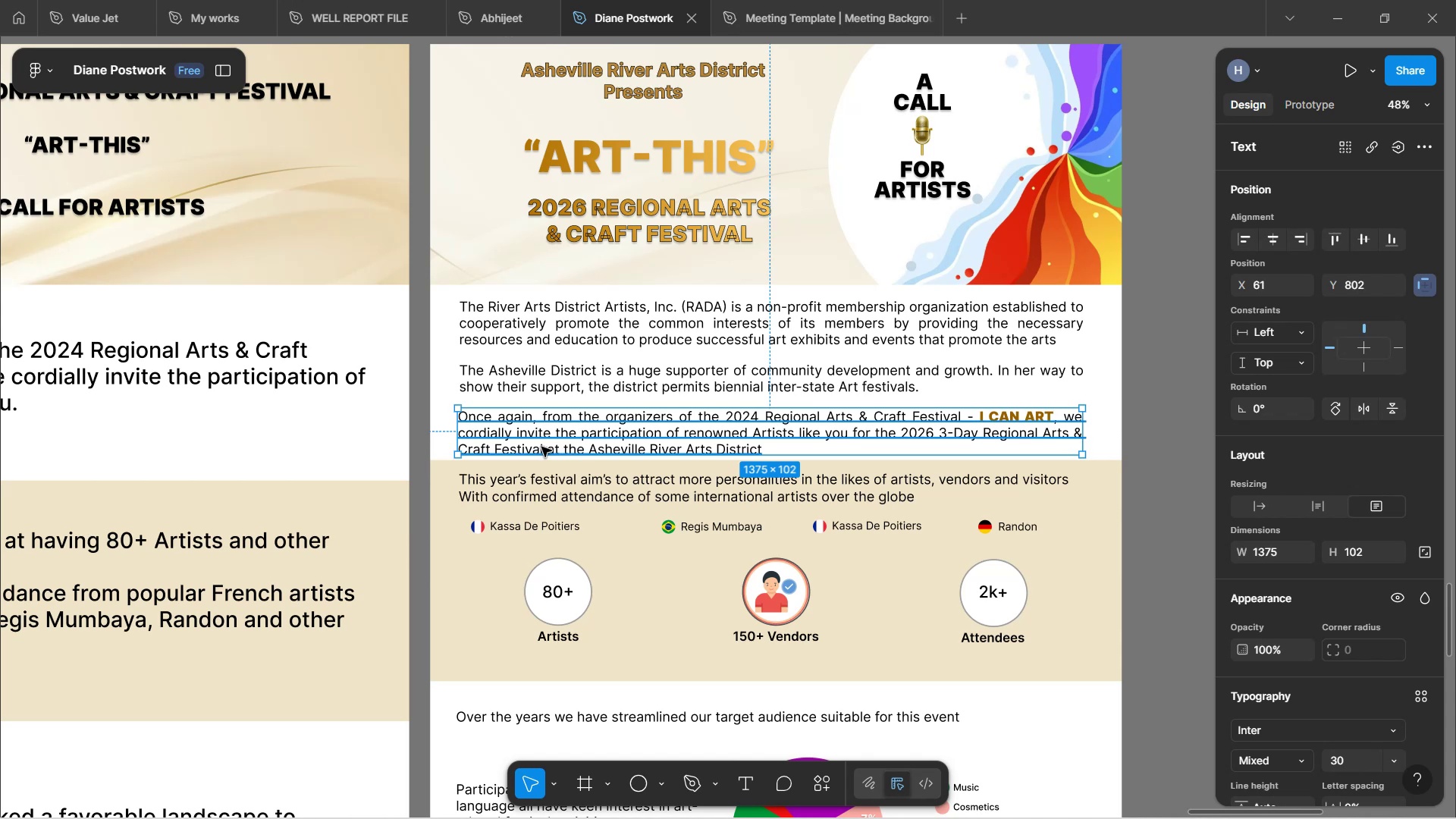 
double_click([541, 447])
 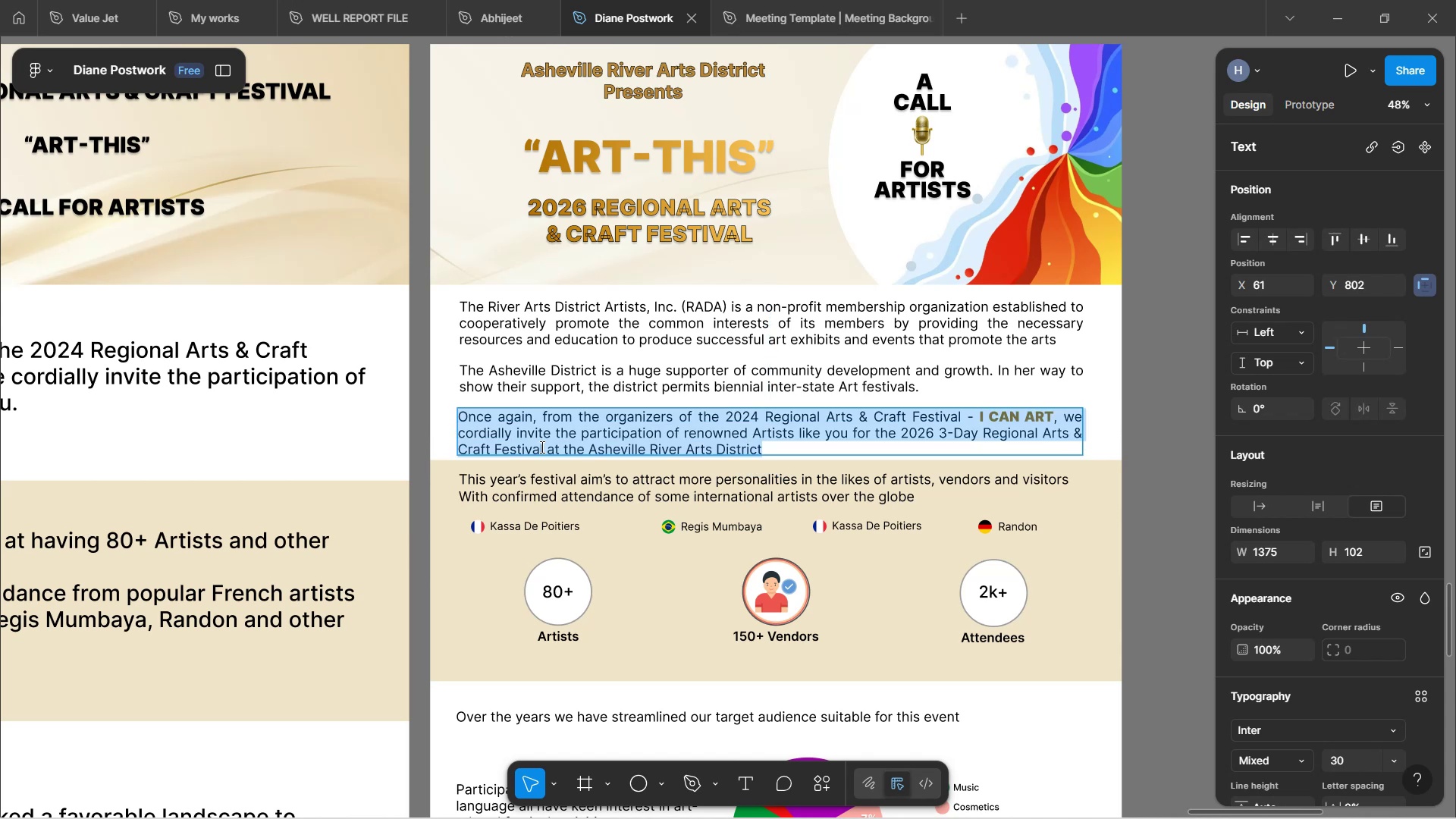 
left_click([541, 447])
 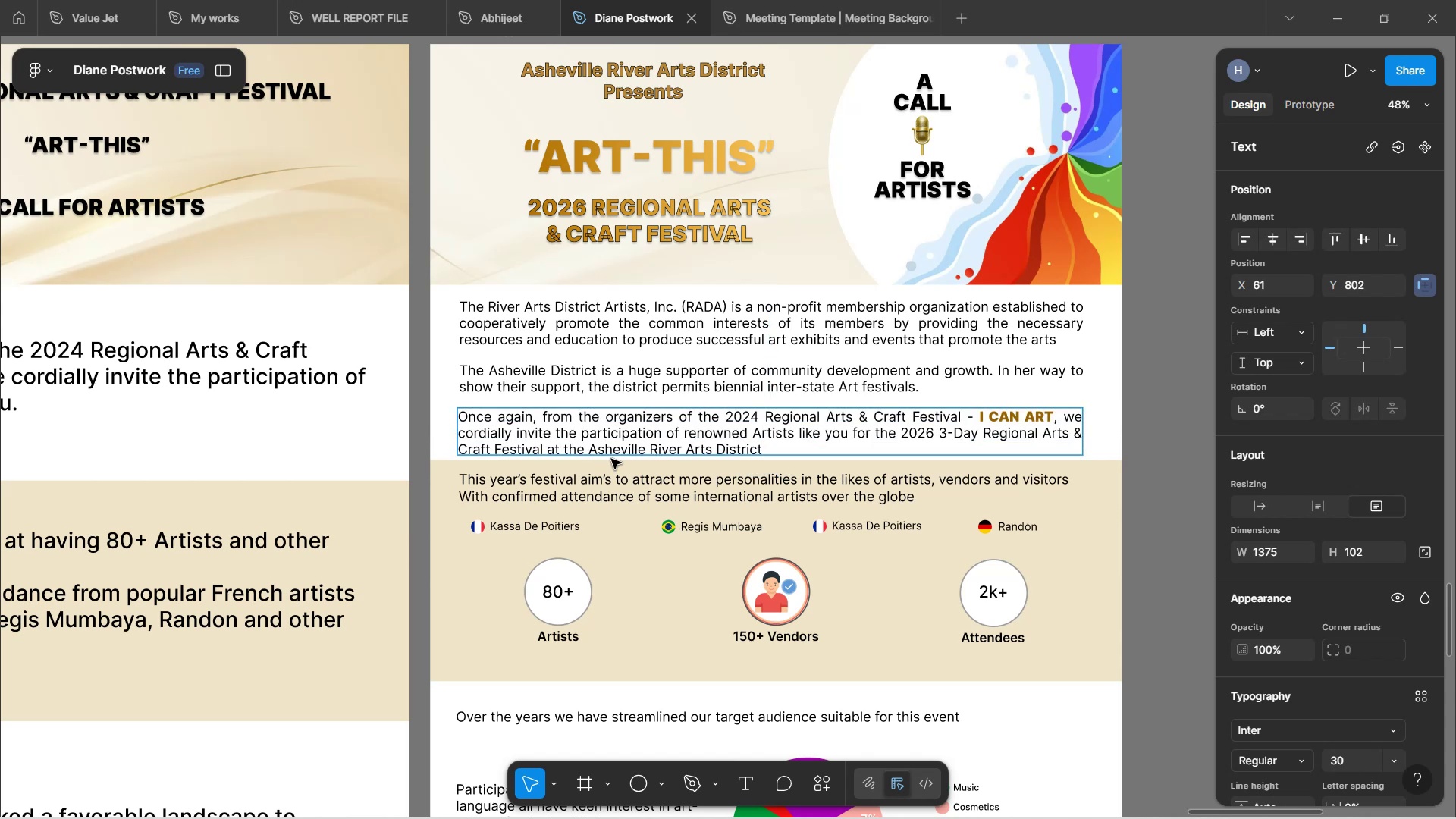 
key(ArrowRight)
 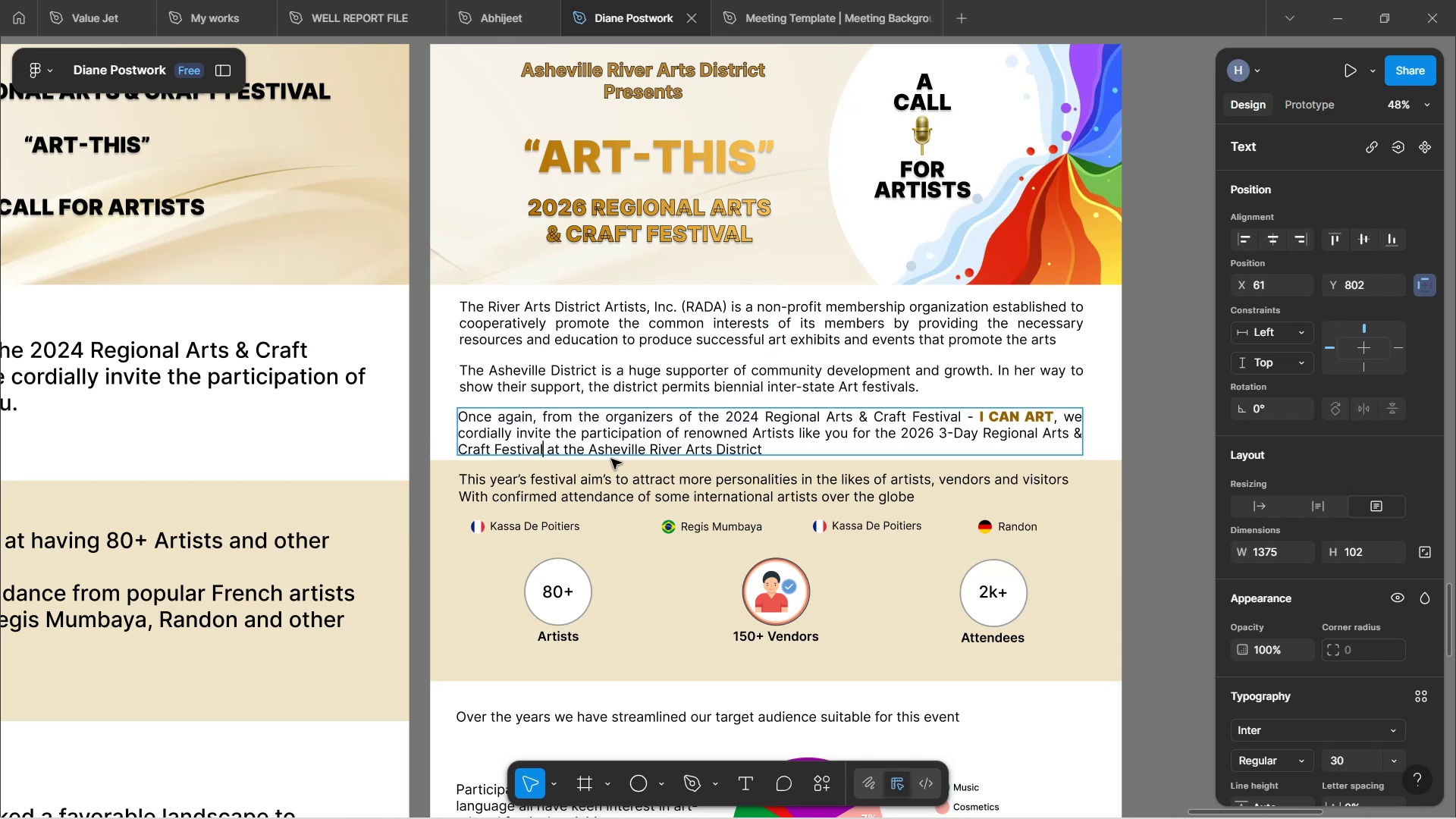 
type( te)
key(Backspace)
type(hemed: )
key(Backspace)
key(Backspace)
type( - ART TYH)
key(Backspace)
key(Backspace)
type(HIS,)
 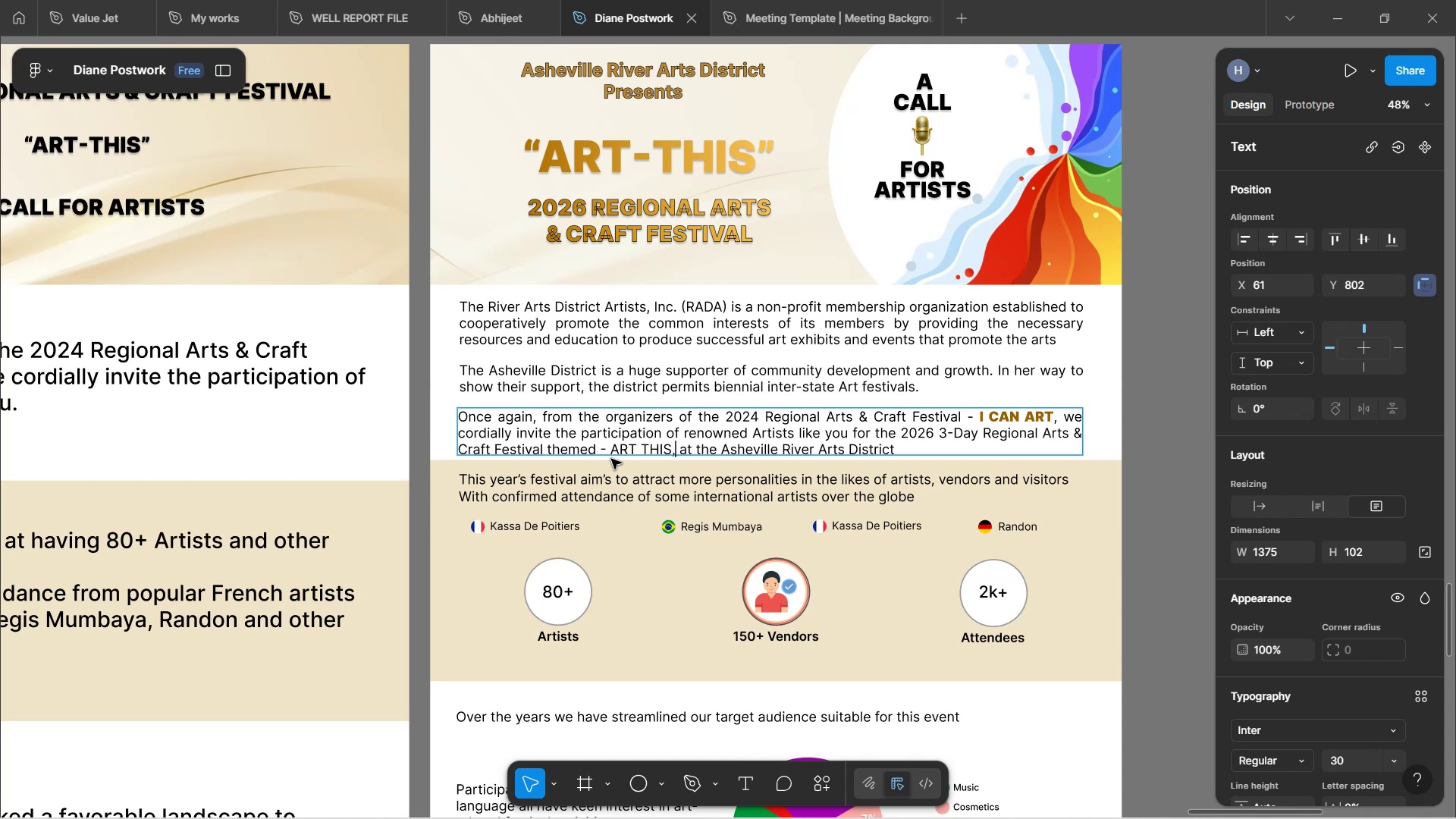 
wait(5.02)
 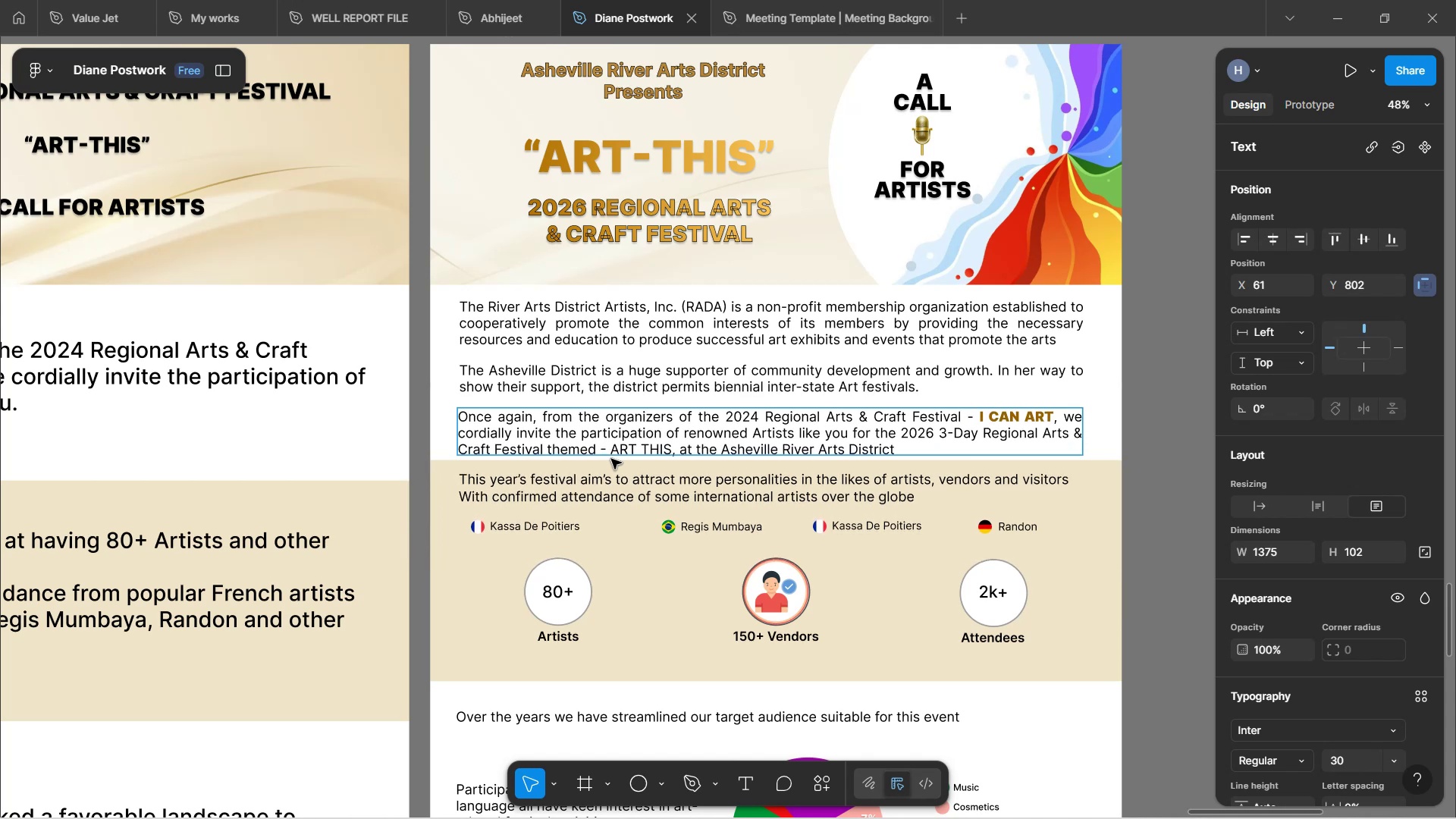 
key(Period)
 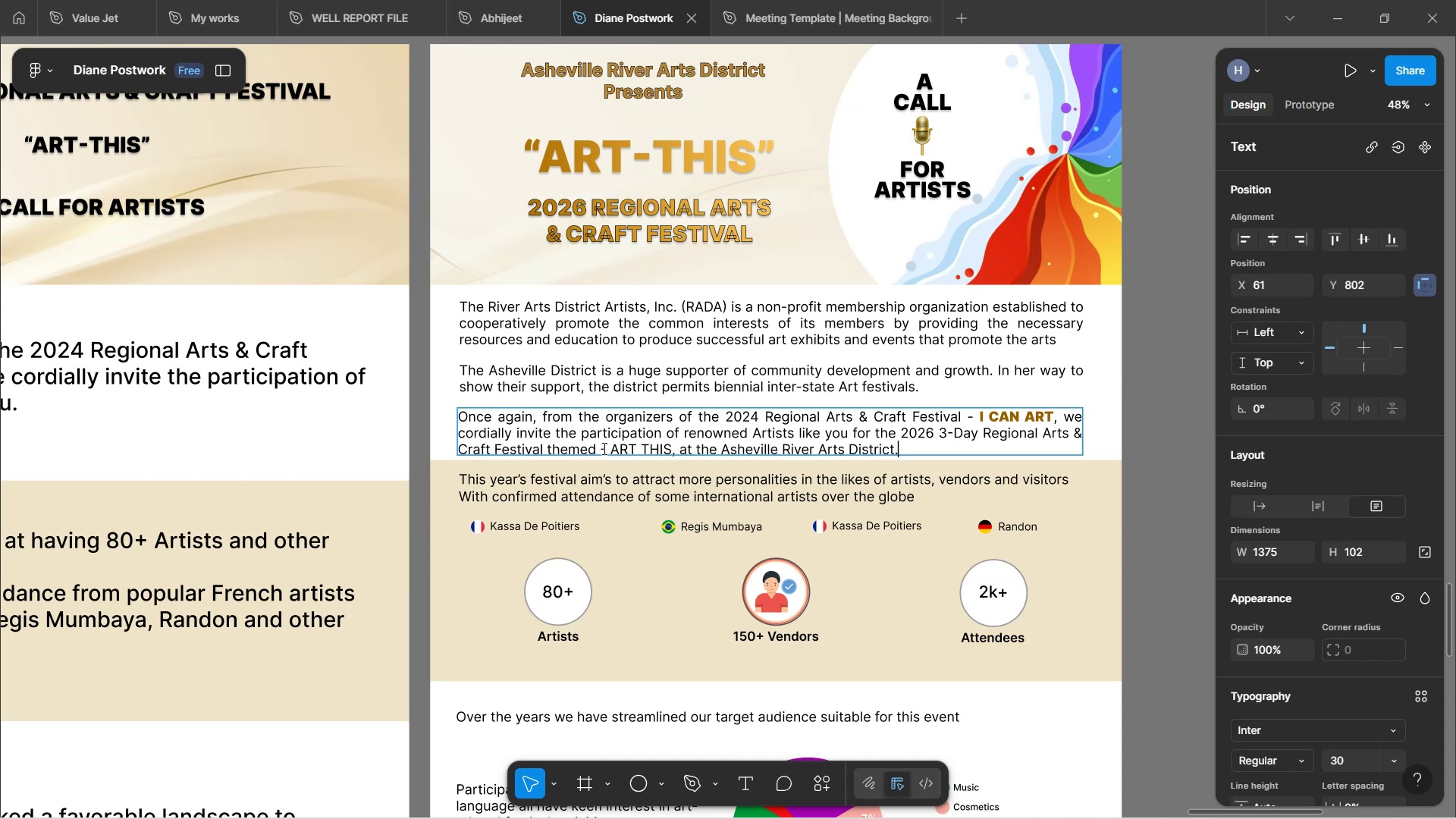 
left_click_drag(start_coordinate=[613, 451], to_coordinate=[671, 449])
 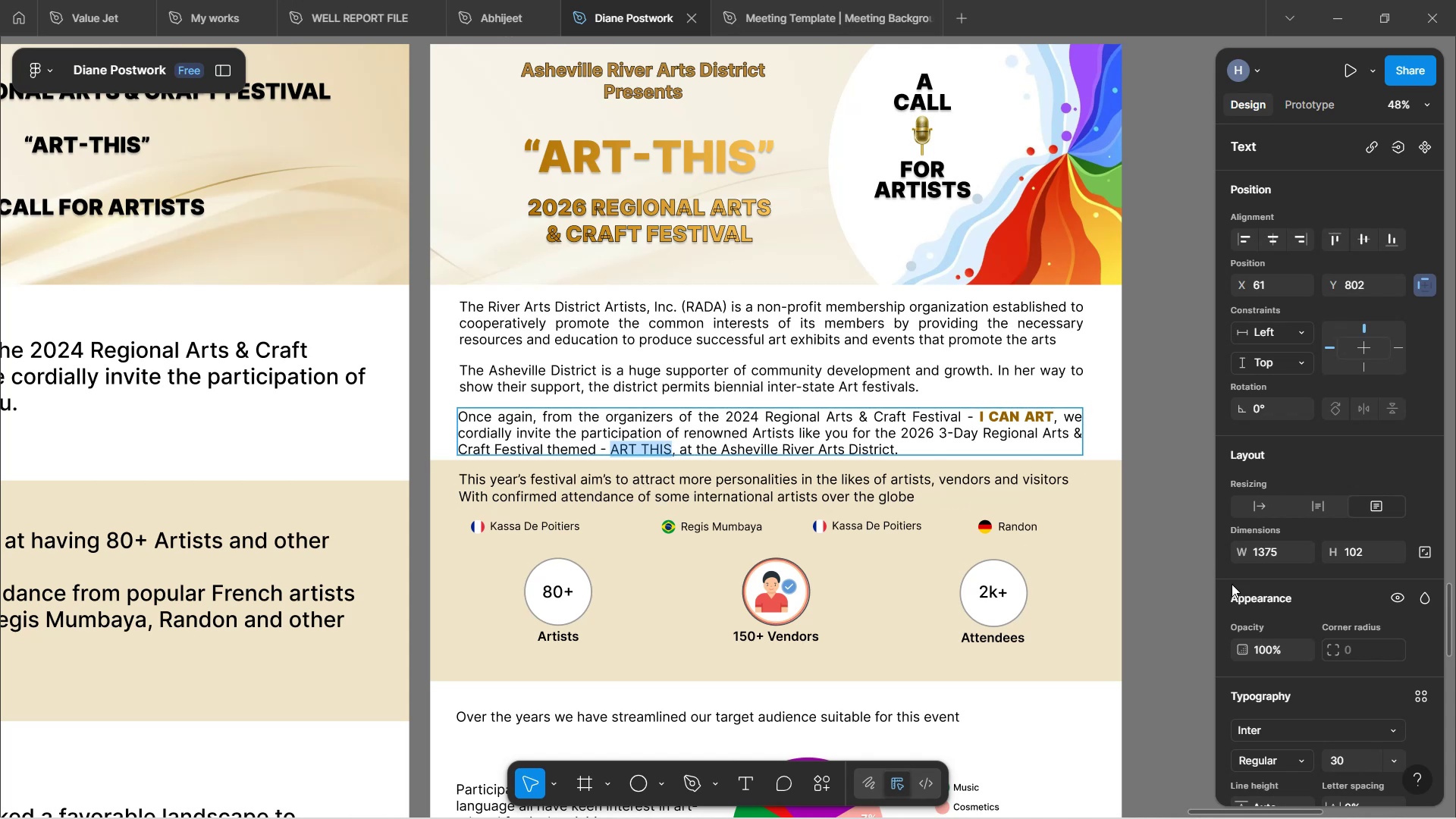 
scroll: coordinate [1303, 607], scroll_direction: down, amount: 2.0
 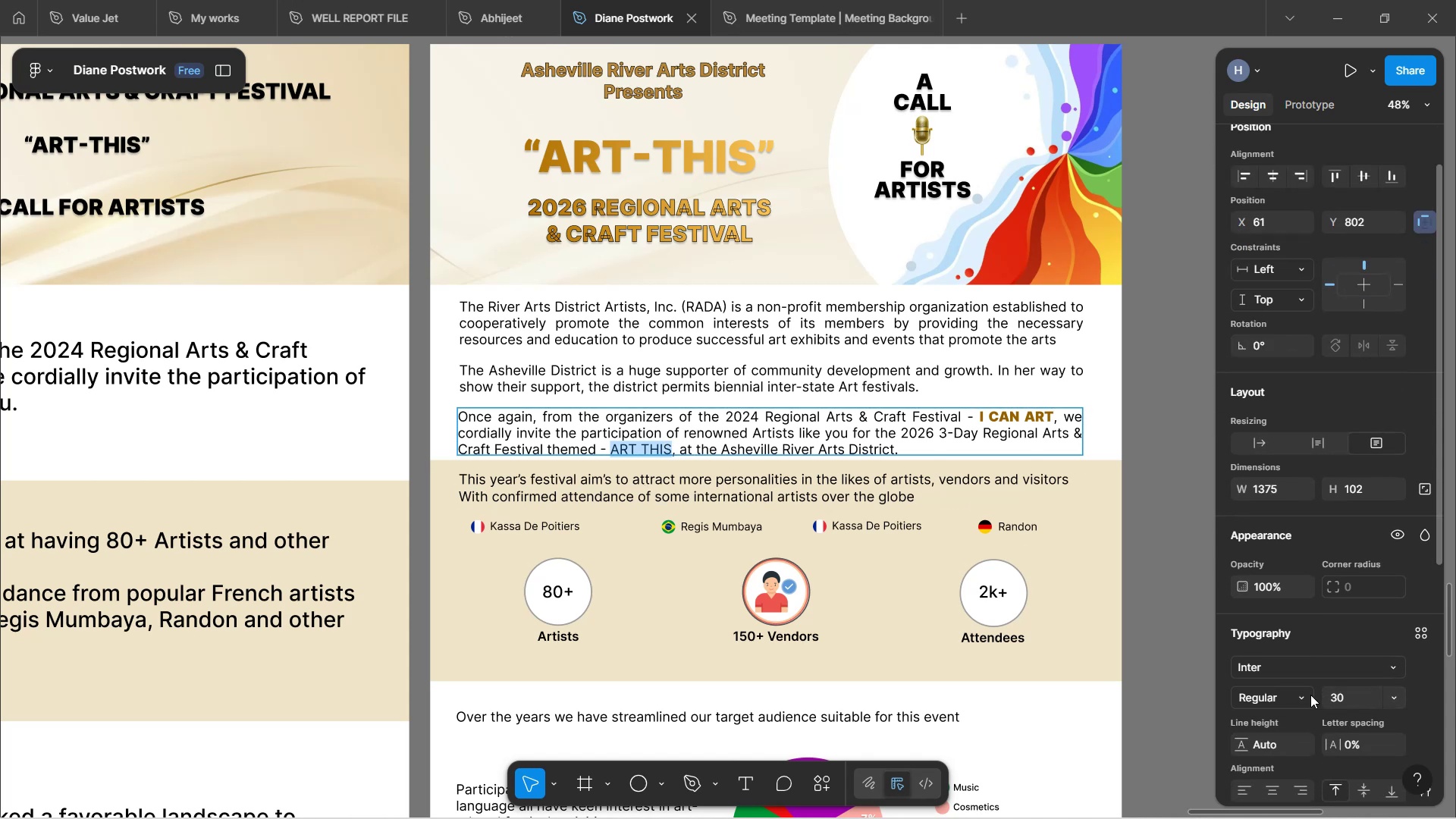 
left_click([1302, 691])
 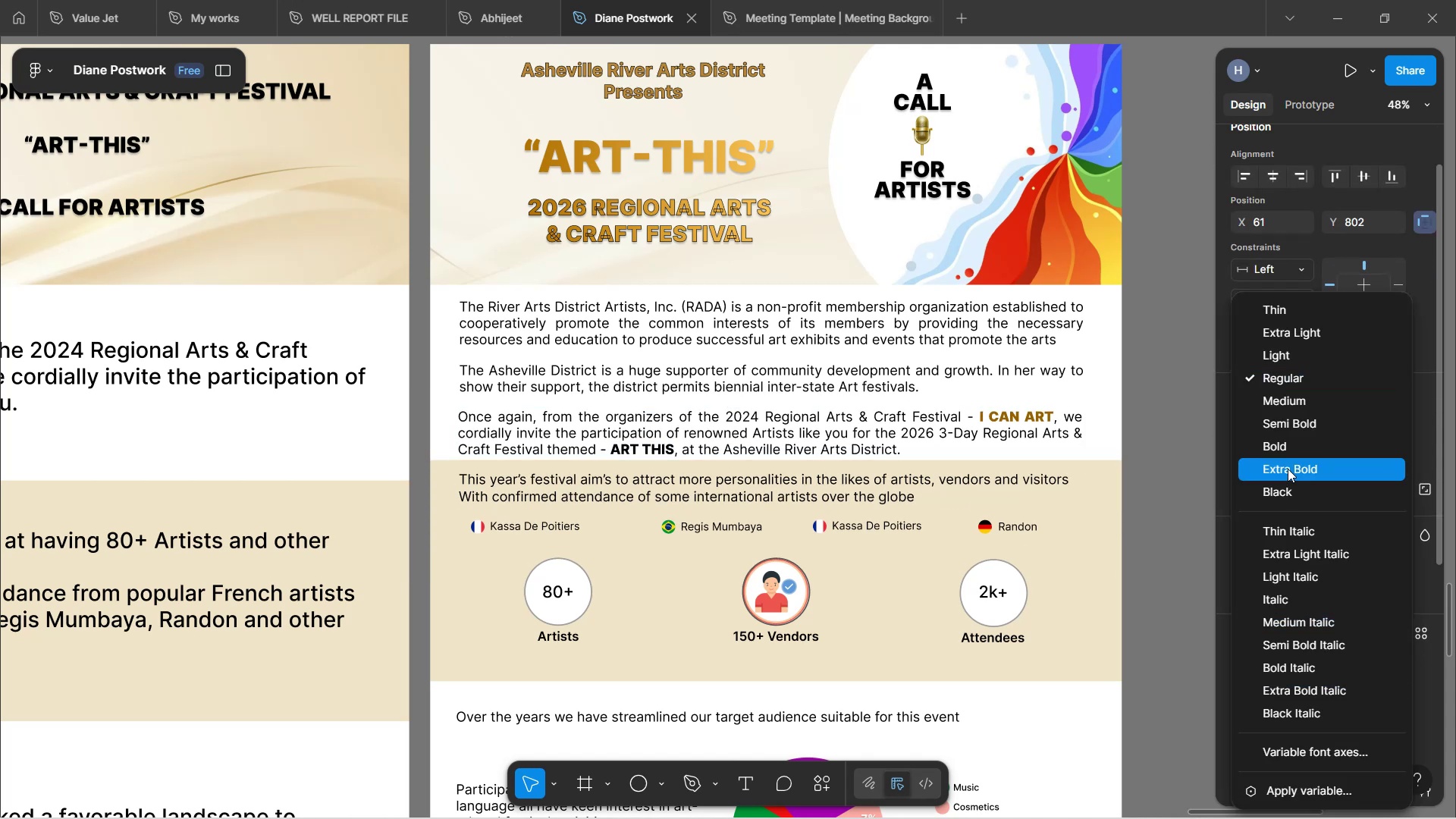 
left_click([1288, 469])
 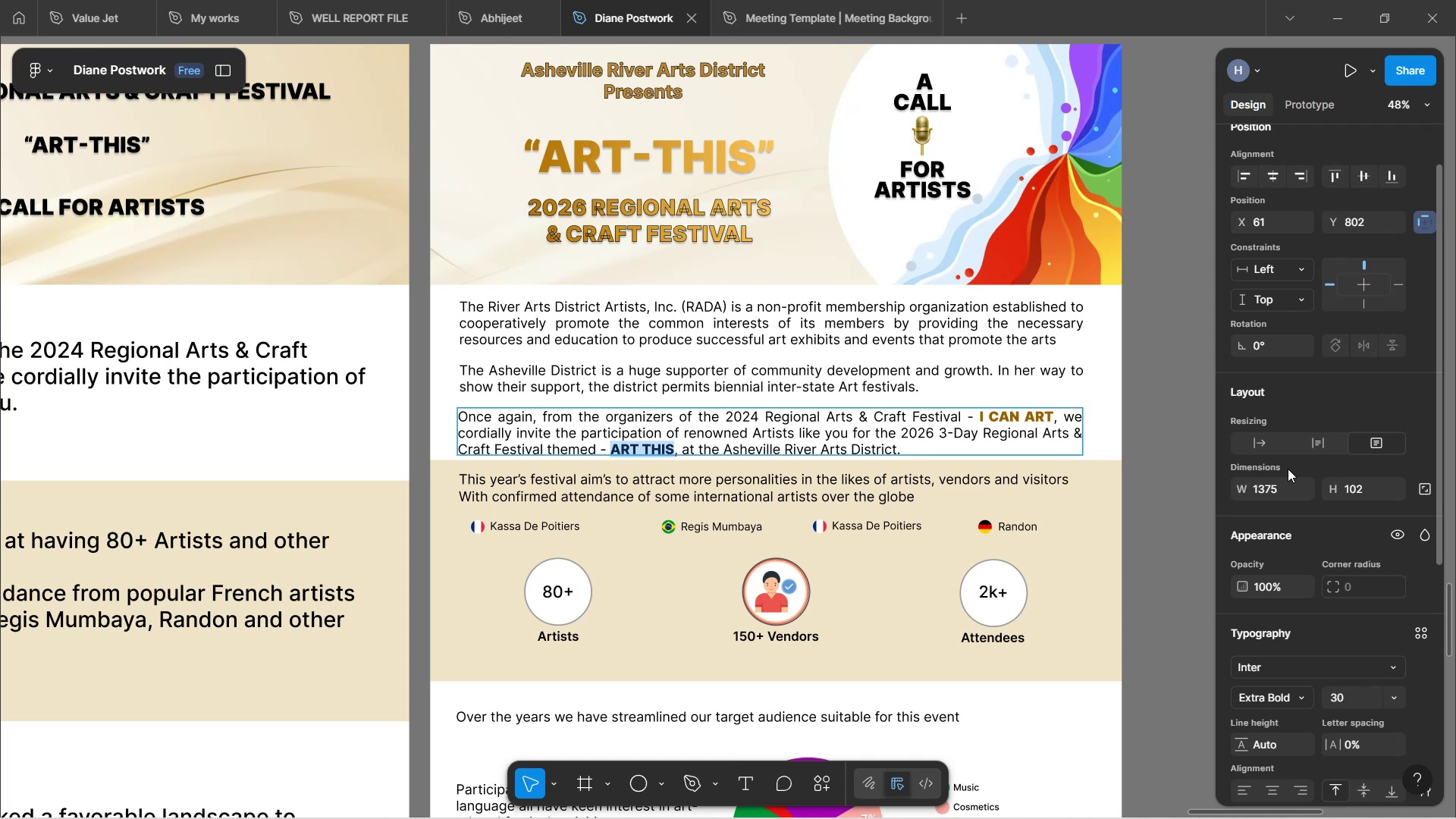 
scroll: coordinate [1298, 644], scroll_direction: down, amount: 10.0
 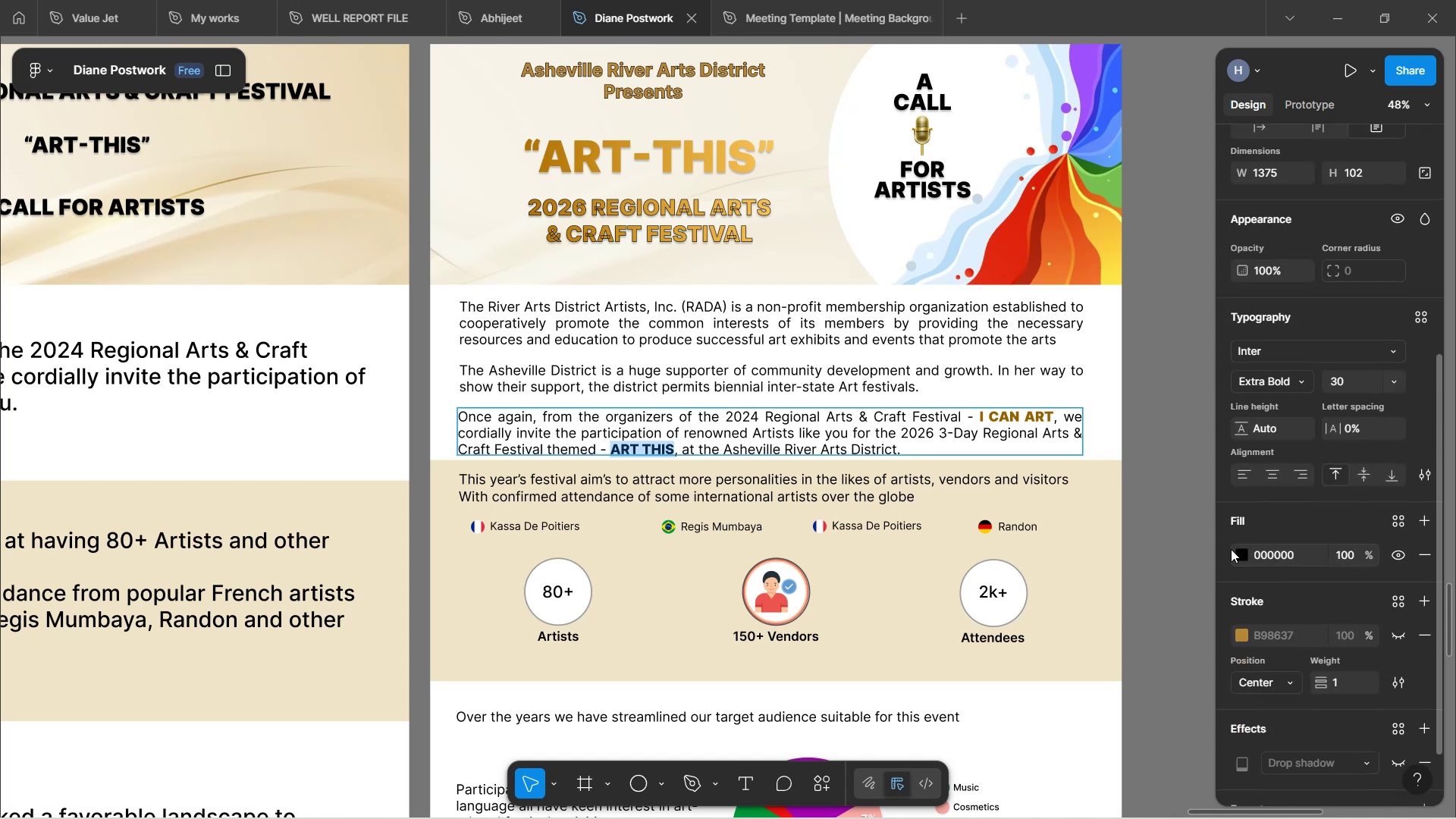 
left_click([1240, 555])
 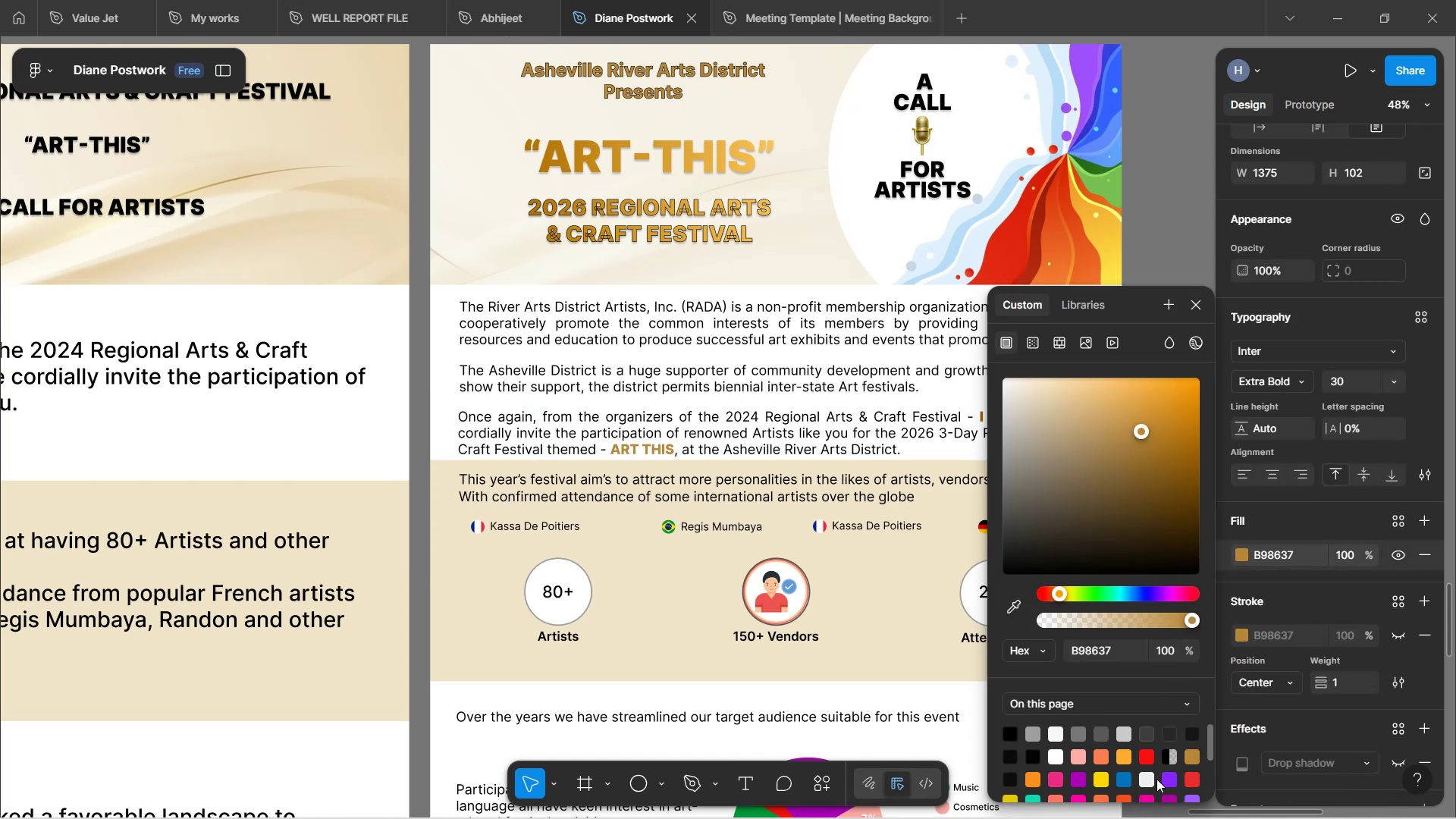 
wait(7.13)
 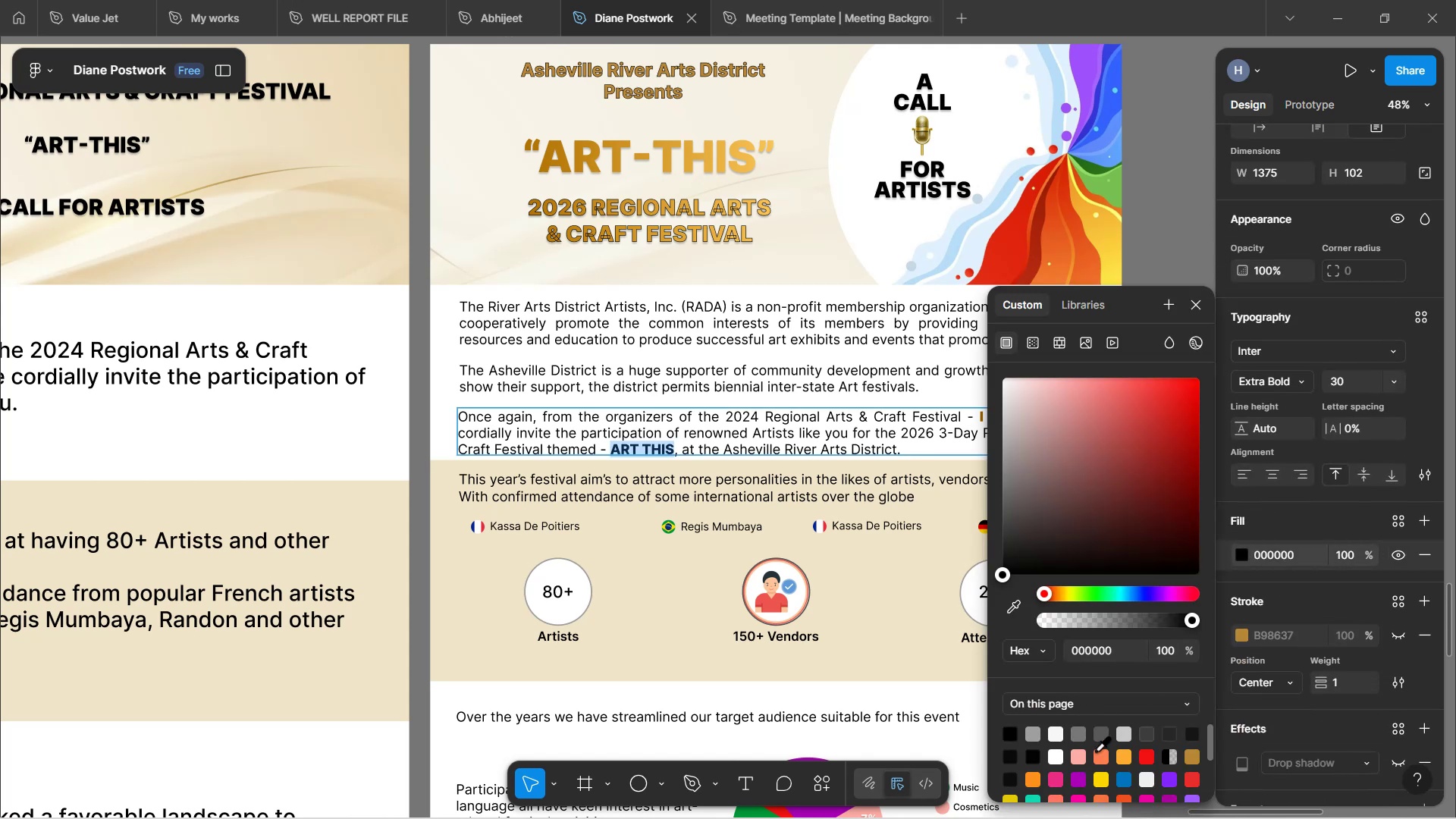 
left_click([885, 441])
 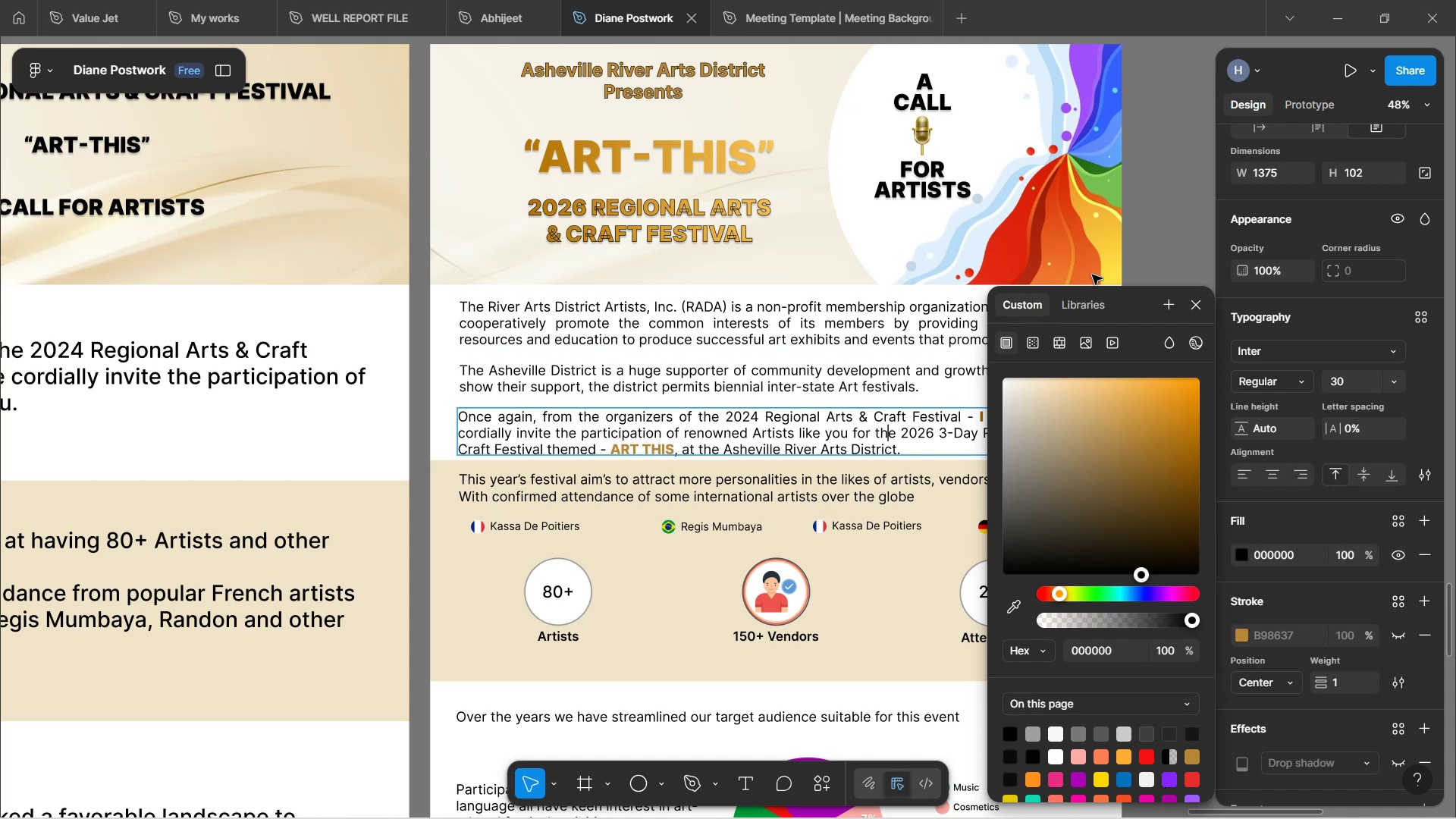 
left_click([1134, 226])
 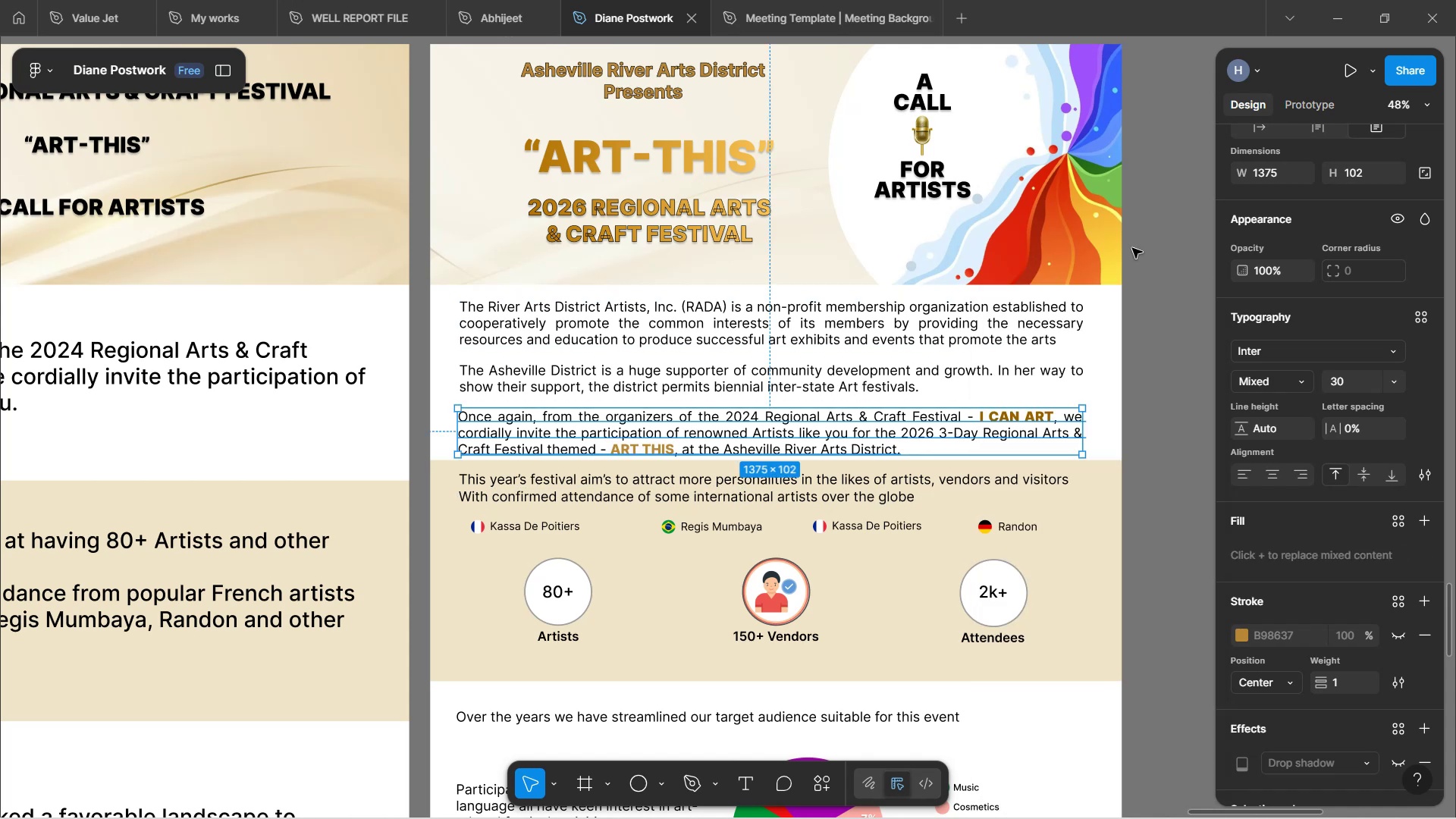 
left_click([1135, 245])
 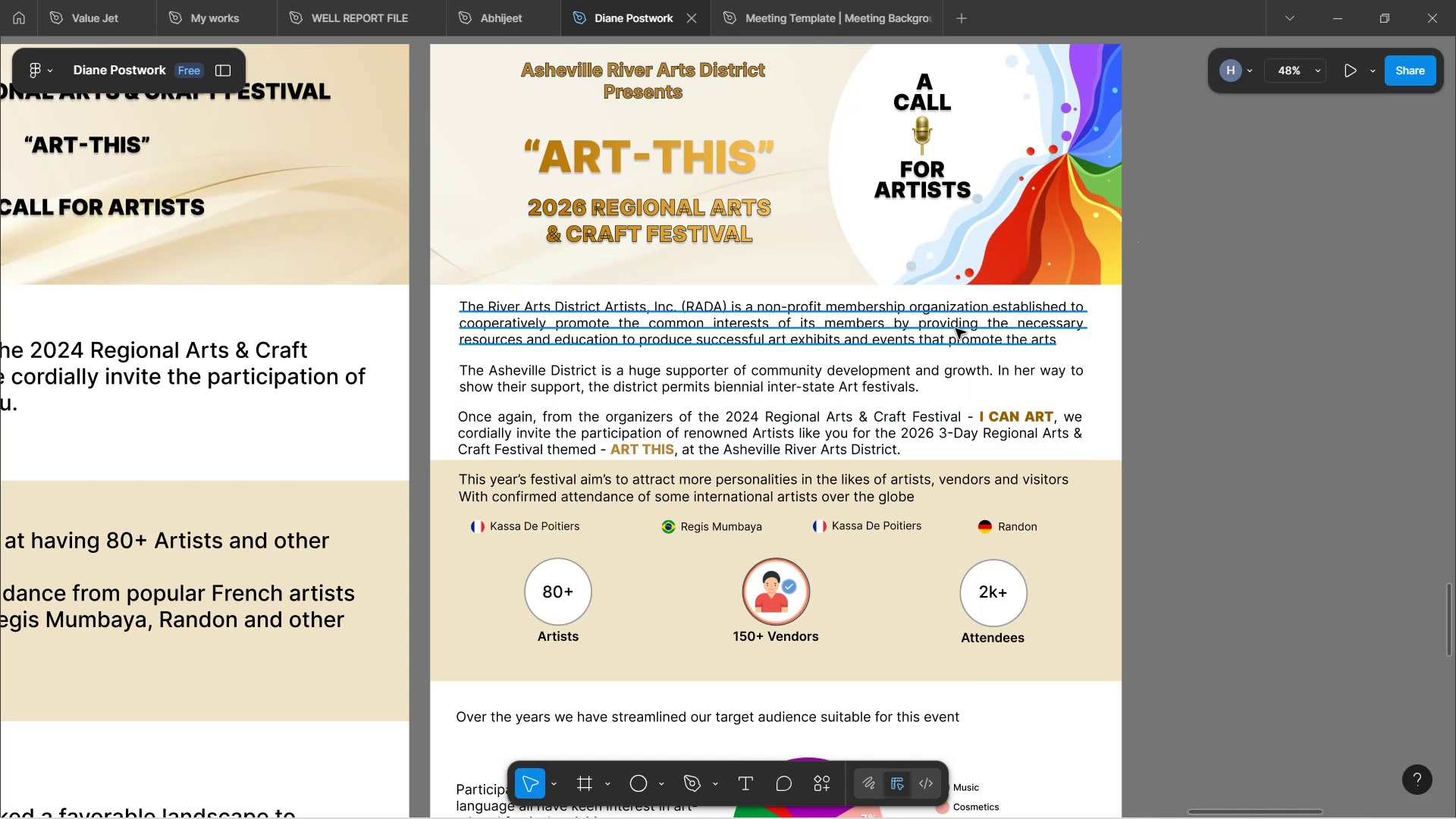 
wait(5.45)
 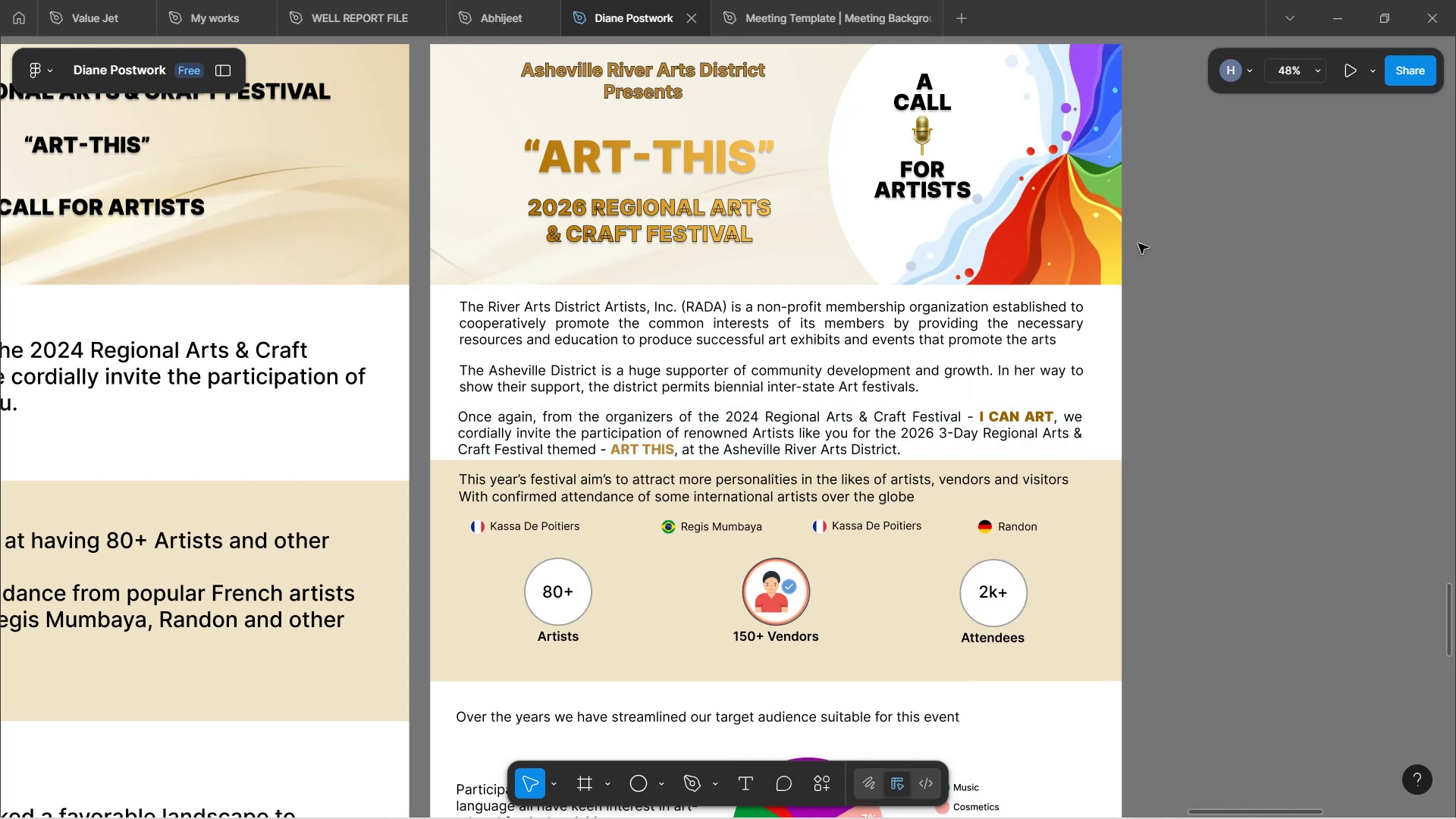 
double_click([654, 450])
 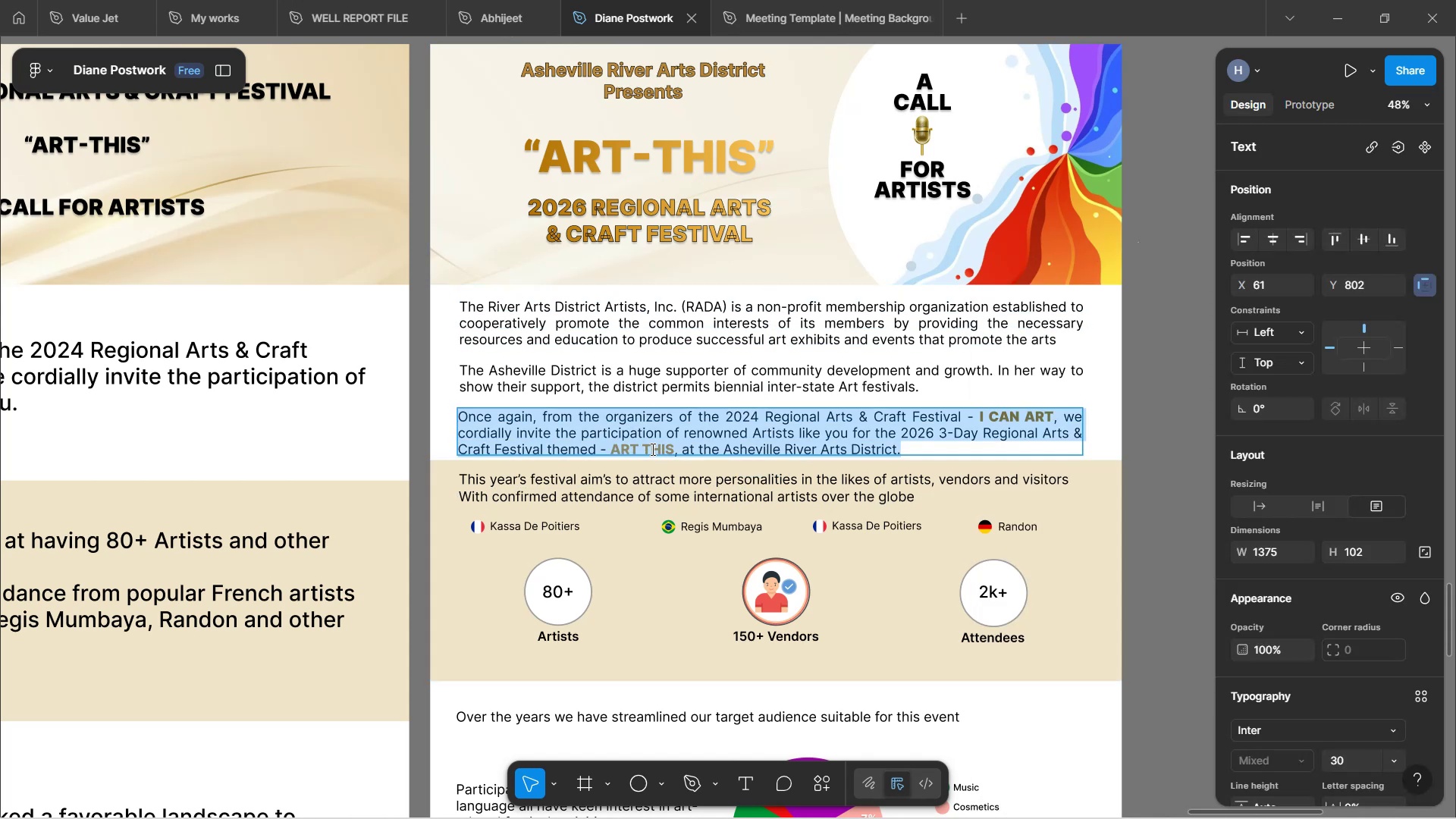 
left_click([651, 449])
 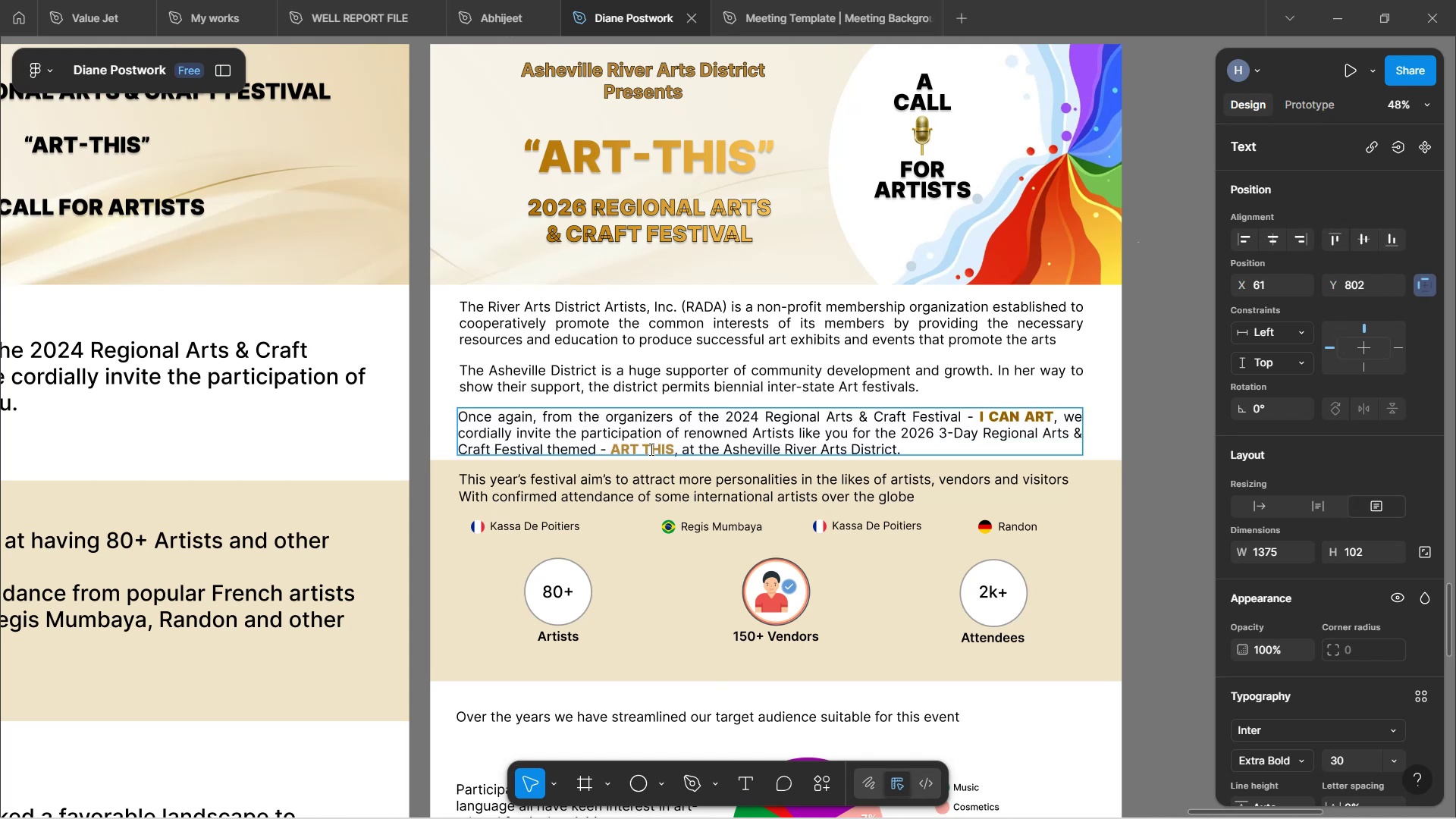 
hold_key(key=ArrowLeft, duration=0.31)
 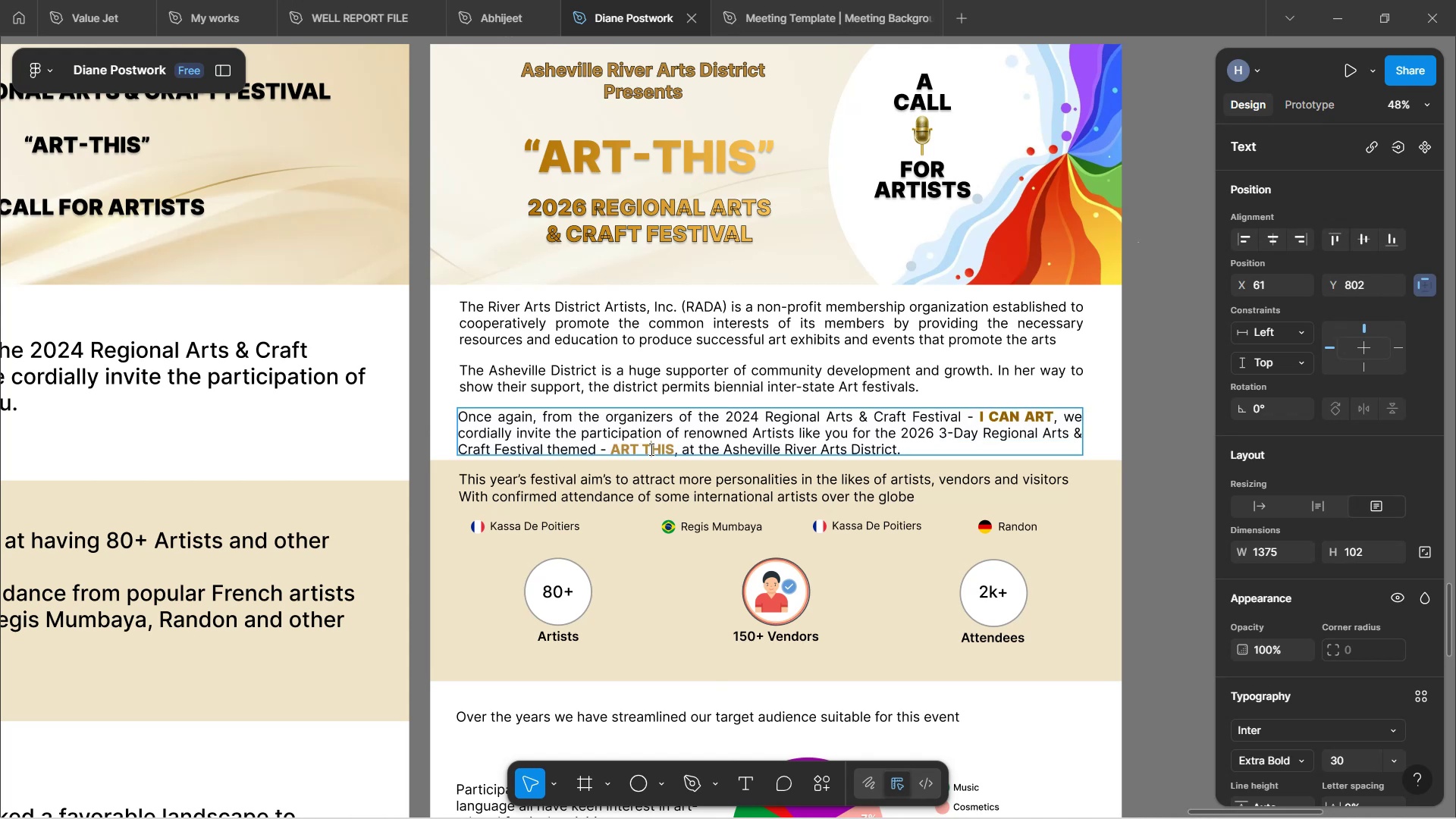 
key(Backspace)
 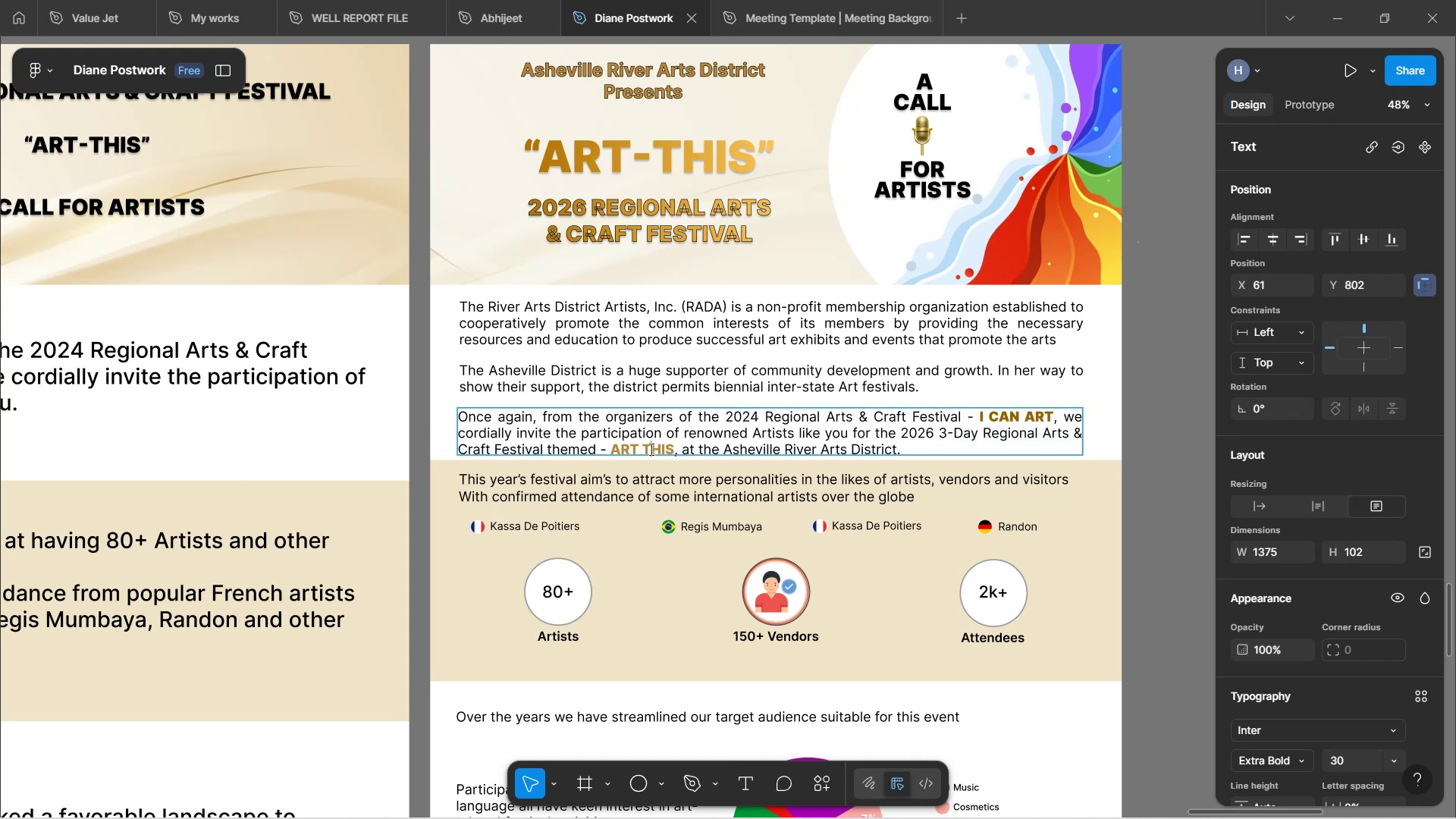 
key(Minus)
 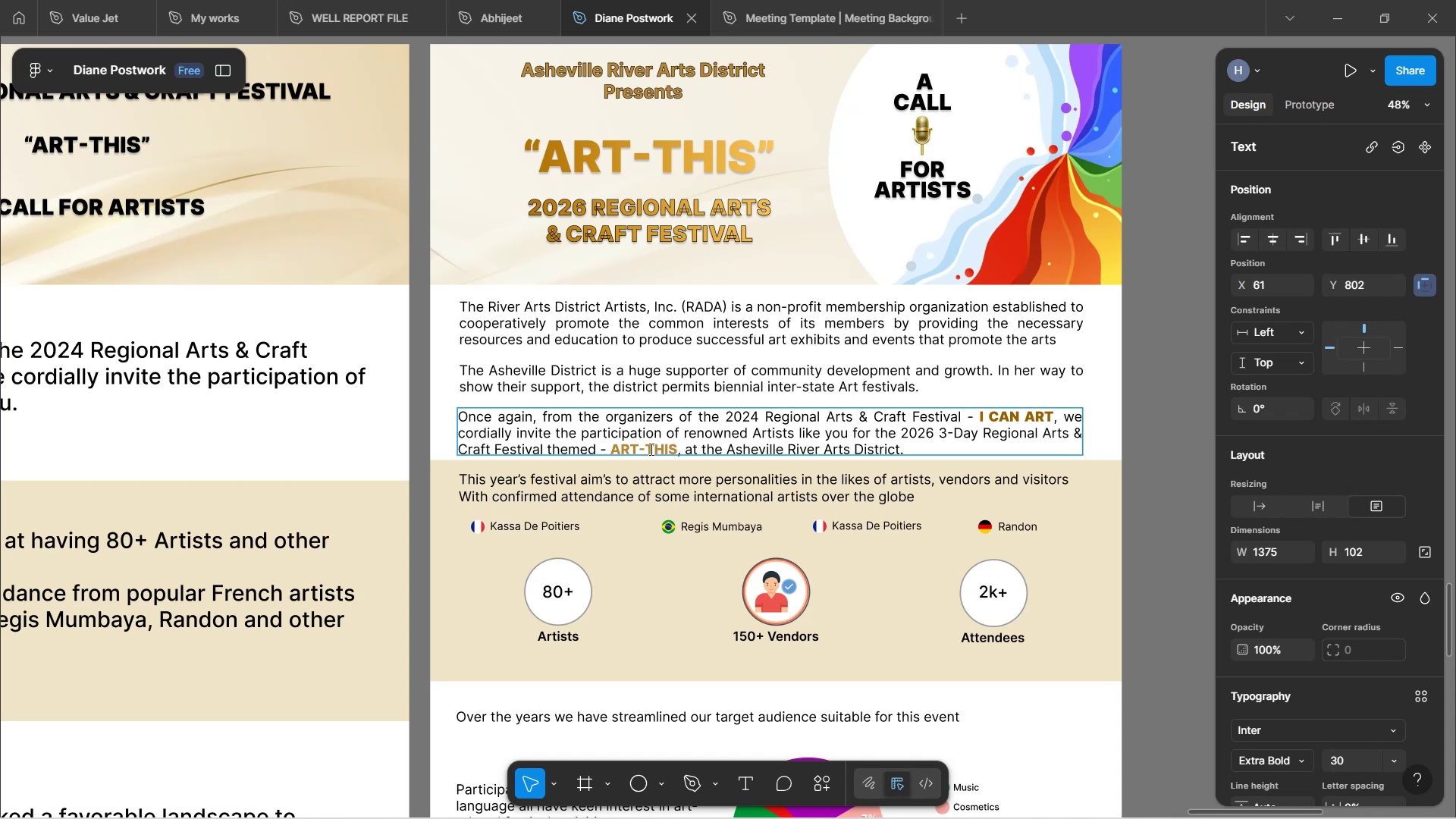 
wait(67.33)
 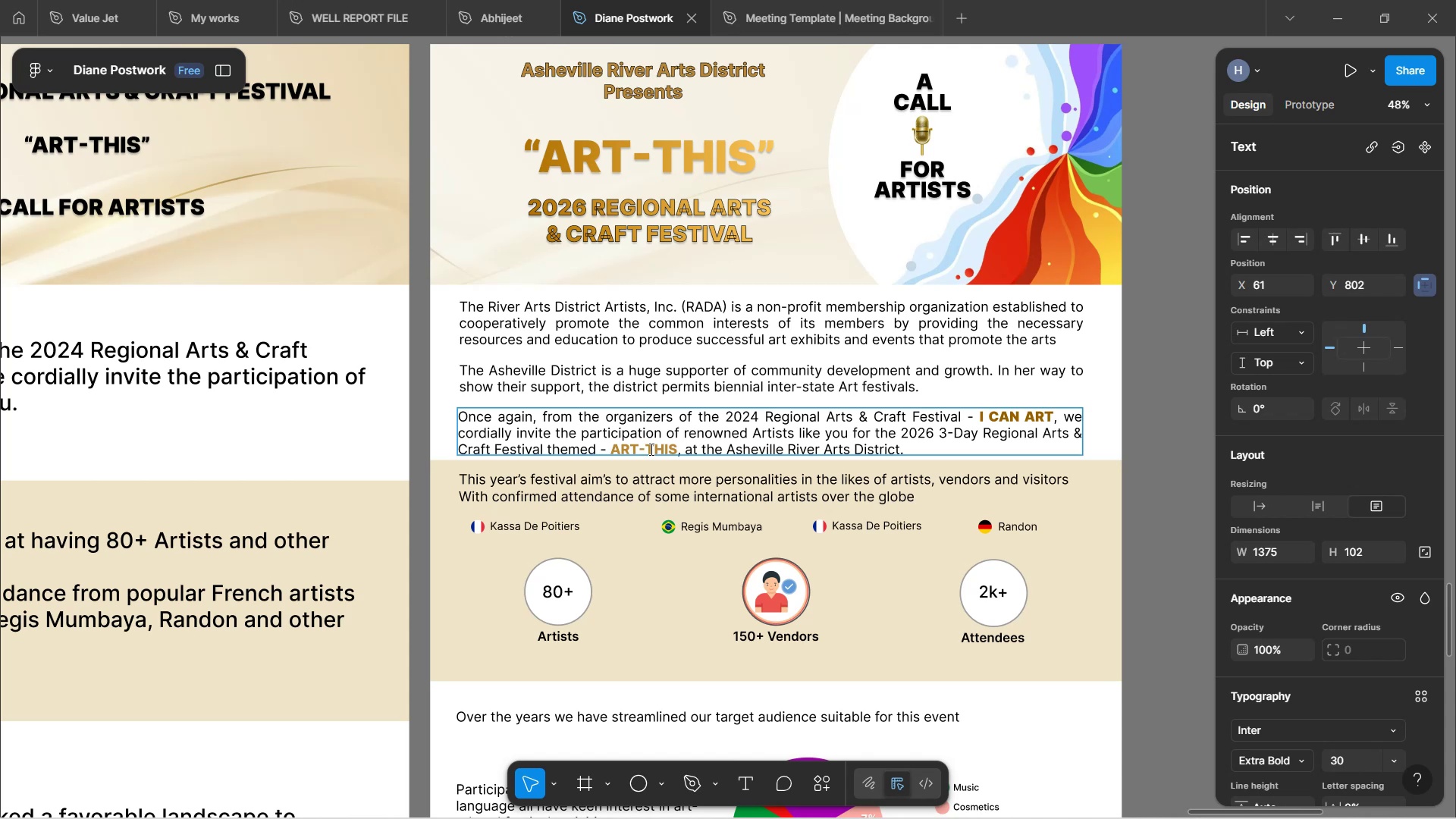 
left_click([1039, 371])
 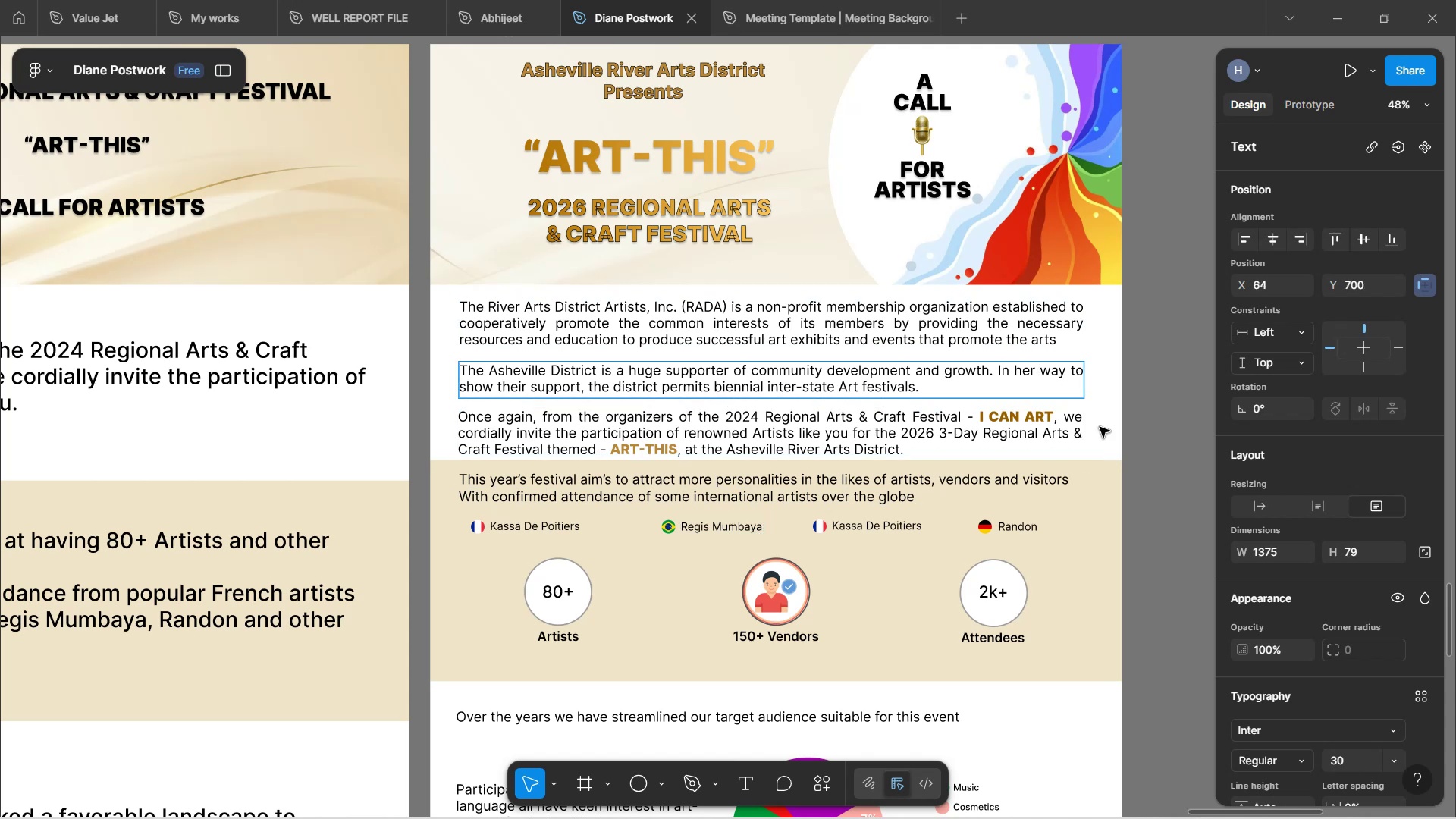 
left_click([1102, 428])
 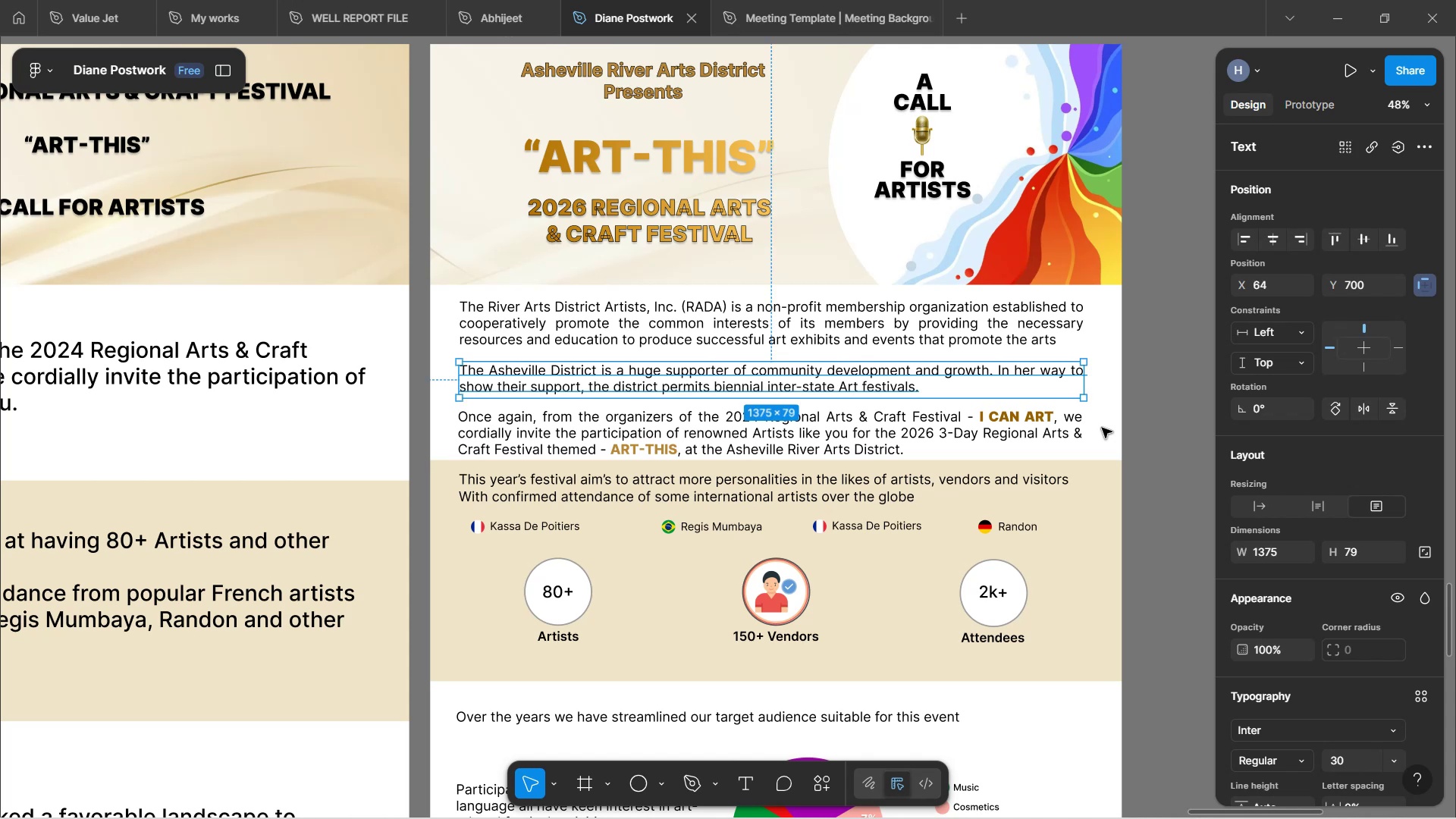 
left_click([1102, 428])
 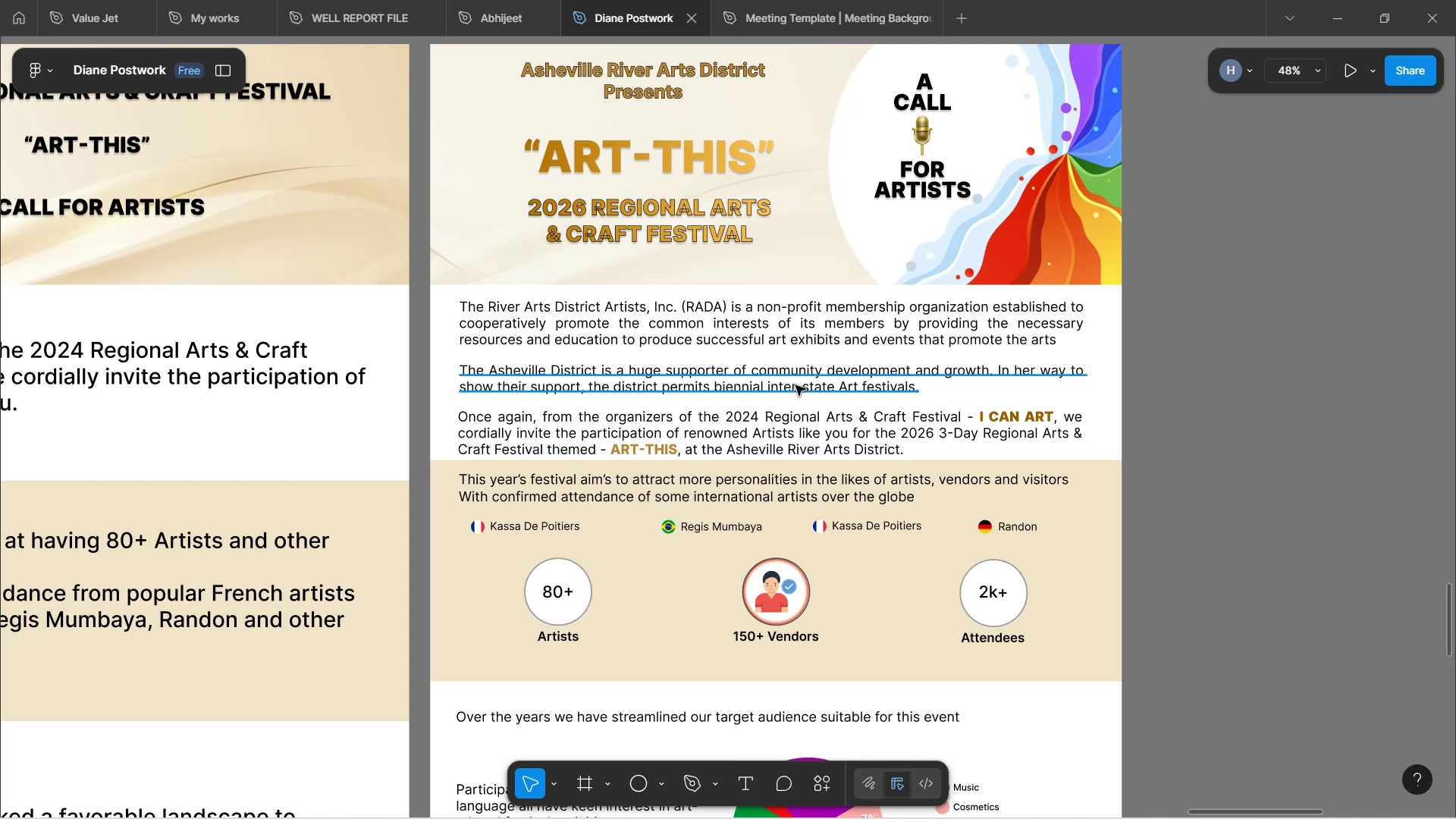 
wait(7.67)
 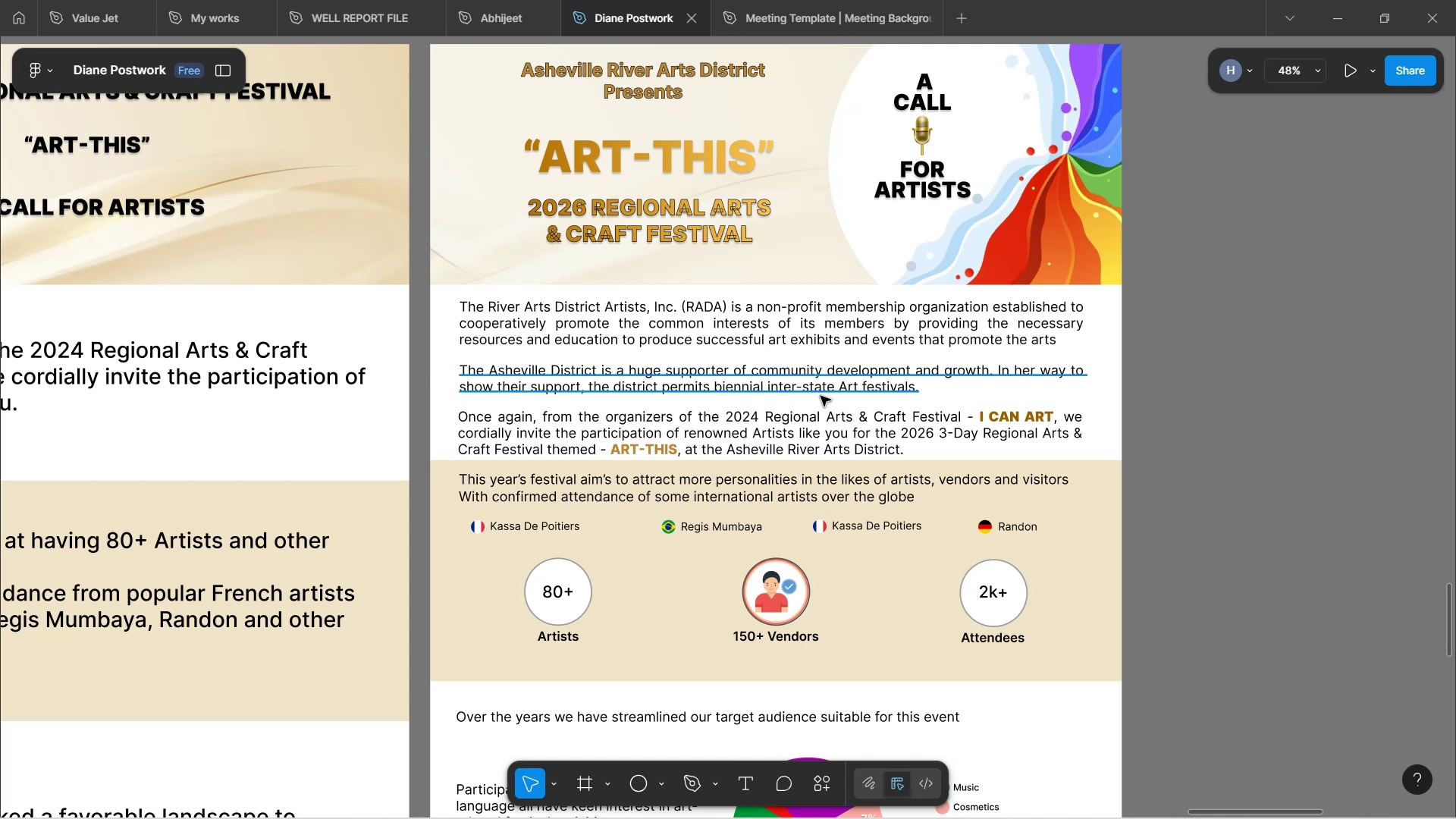 
left_click([1209, 421])
 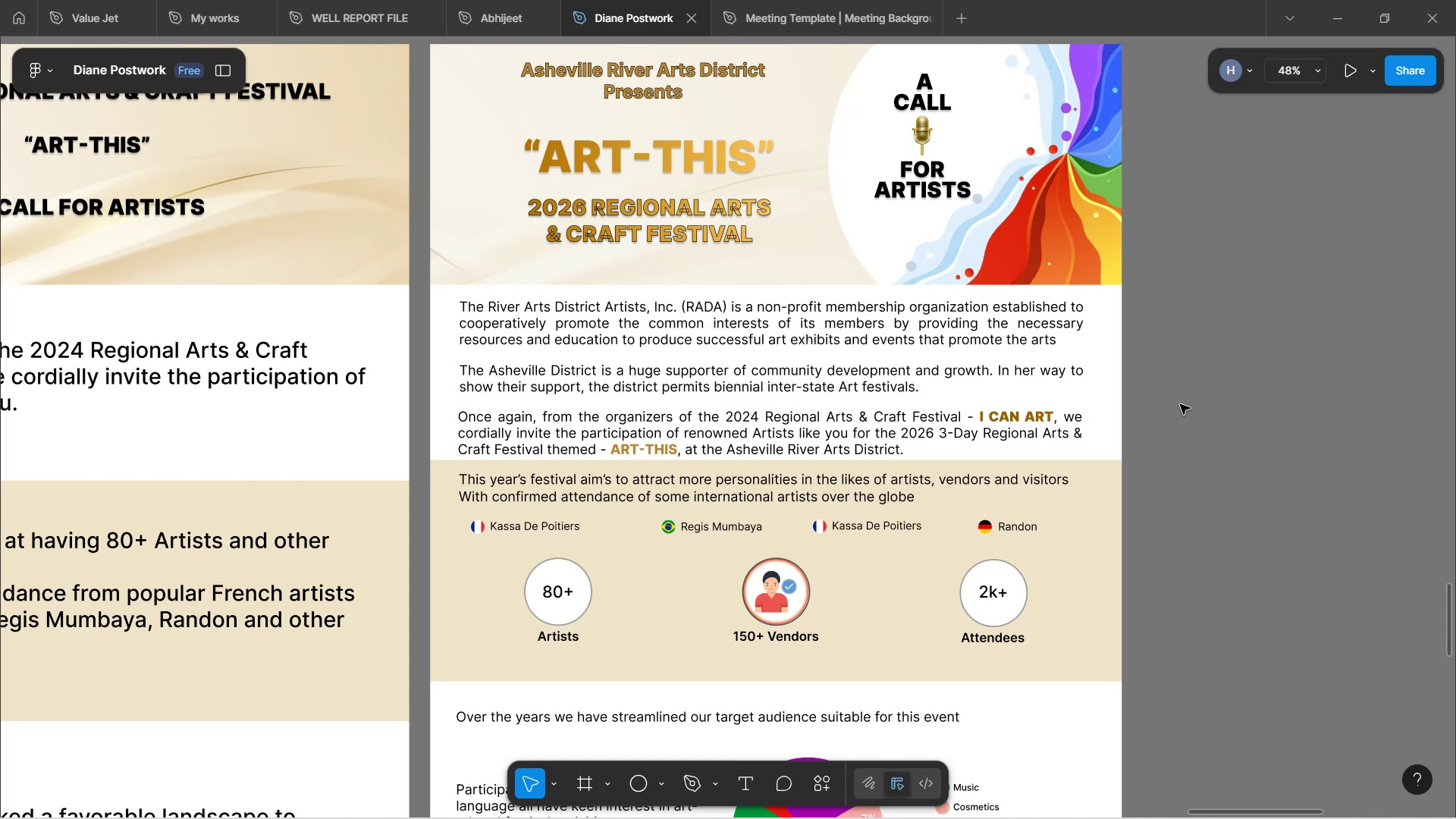 
scroll: coordinate [1163, 350], scroll_direction: up, amount: 2.0
 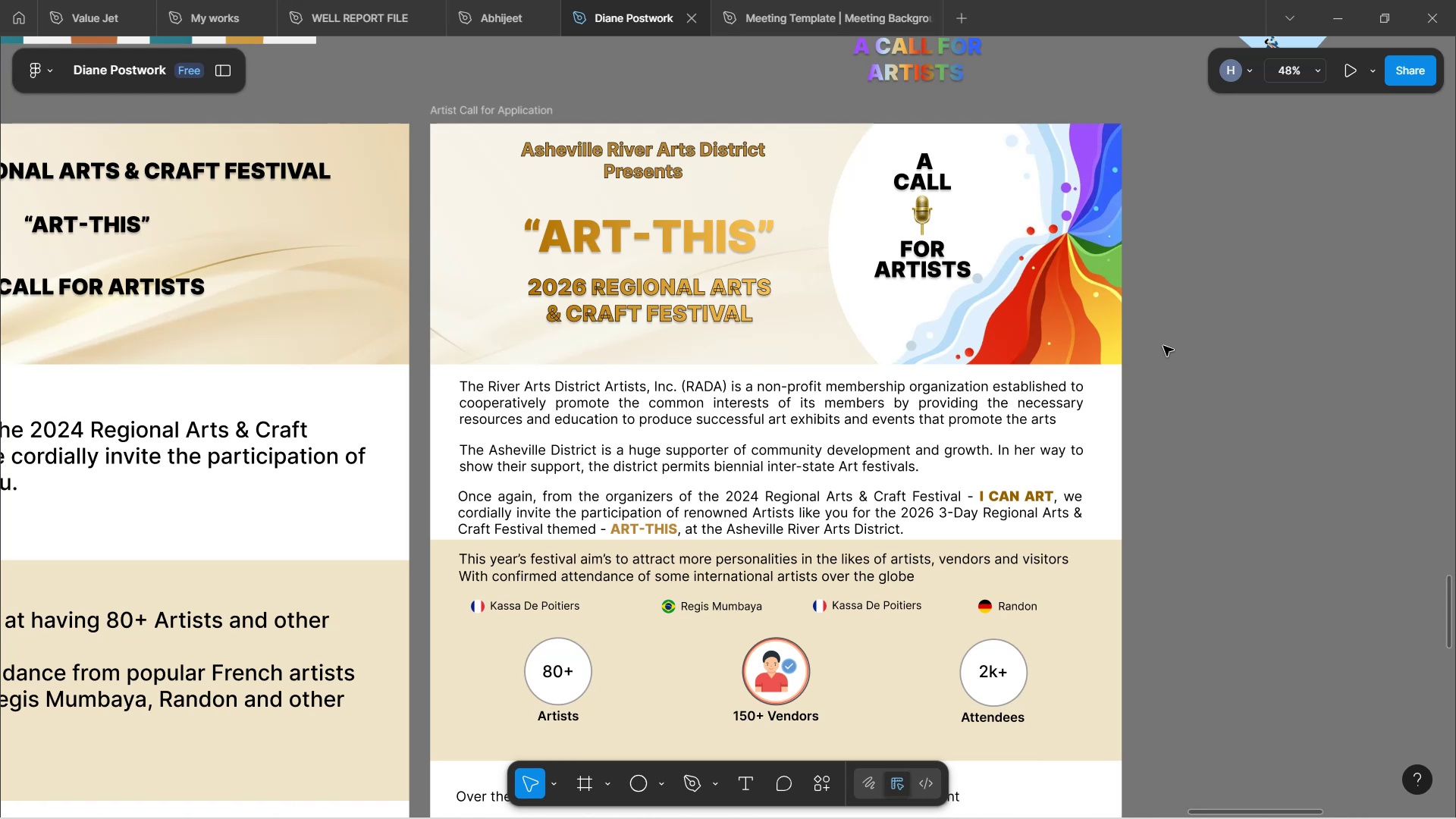 
scroll: coordinate [1163, 346], scroll_direction: down, amount: 3.0
 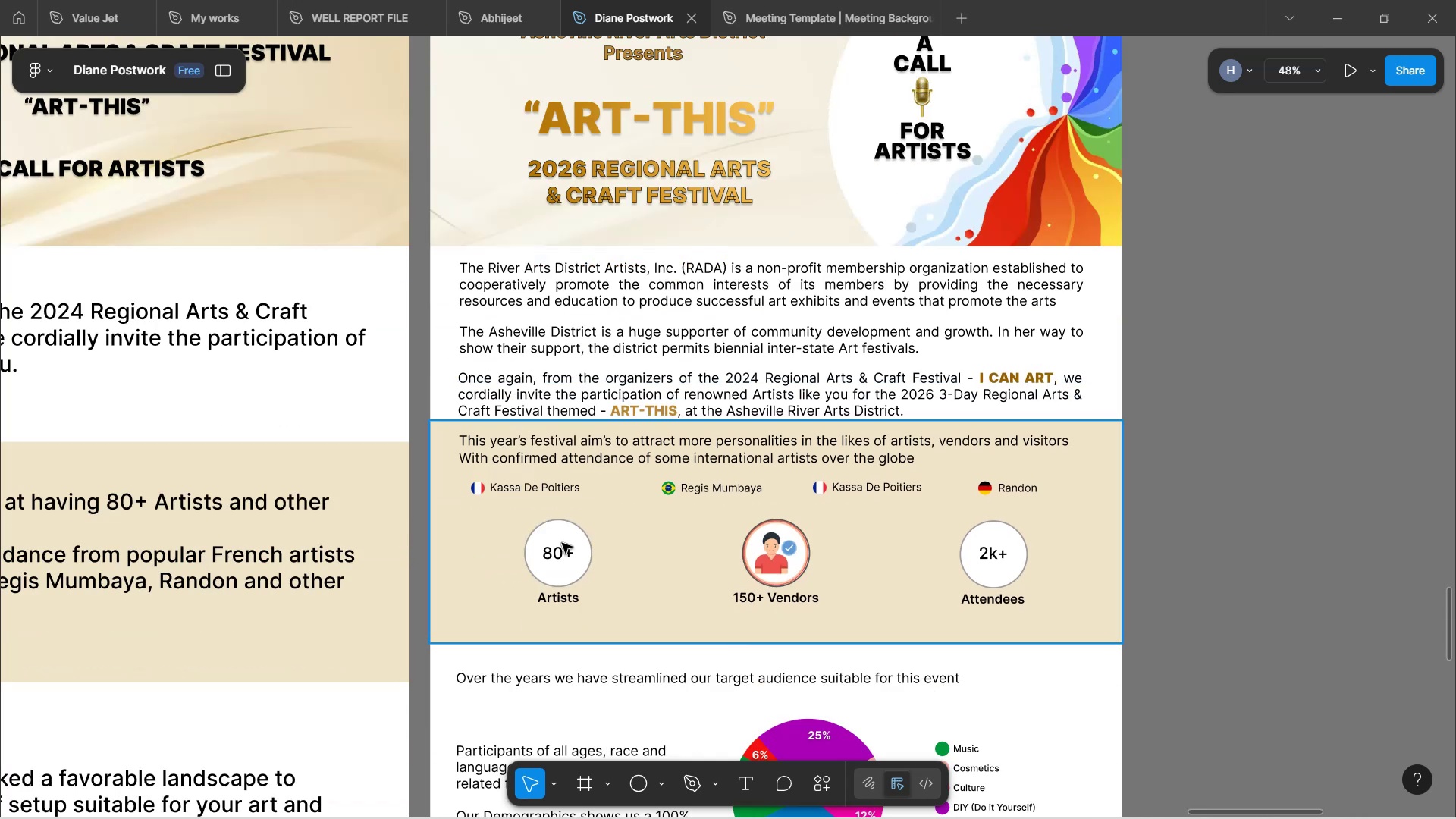 
double_click([559, 550])
 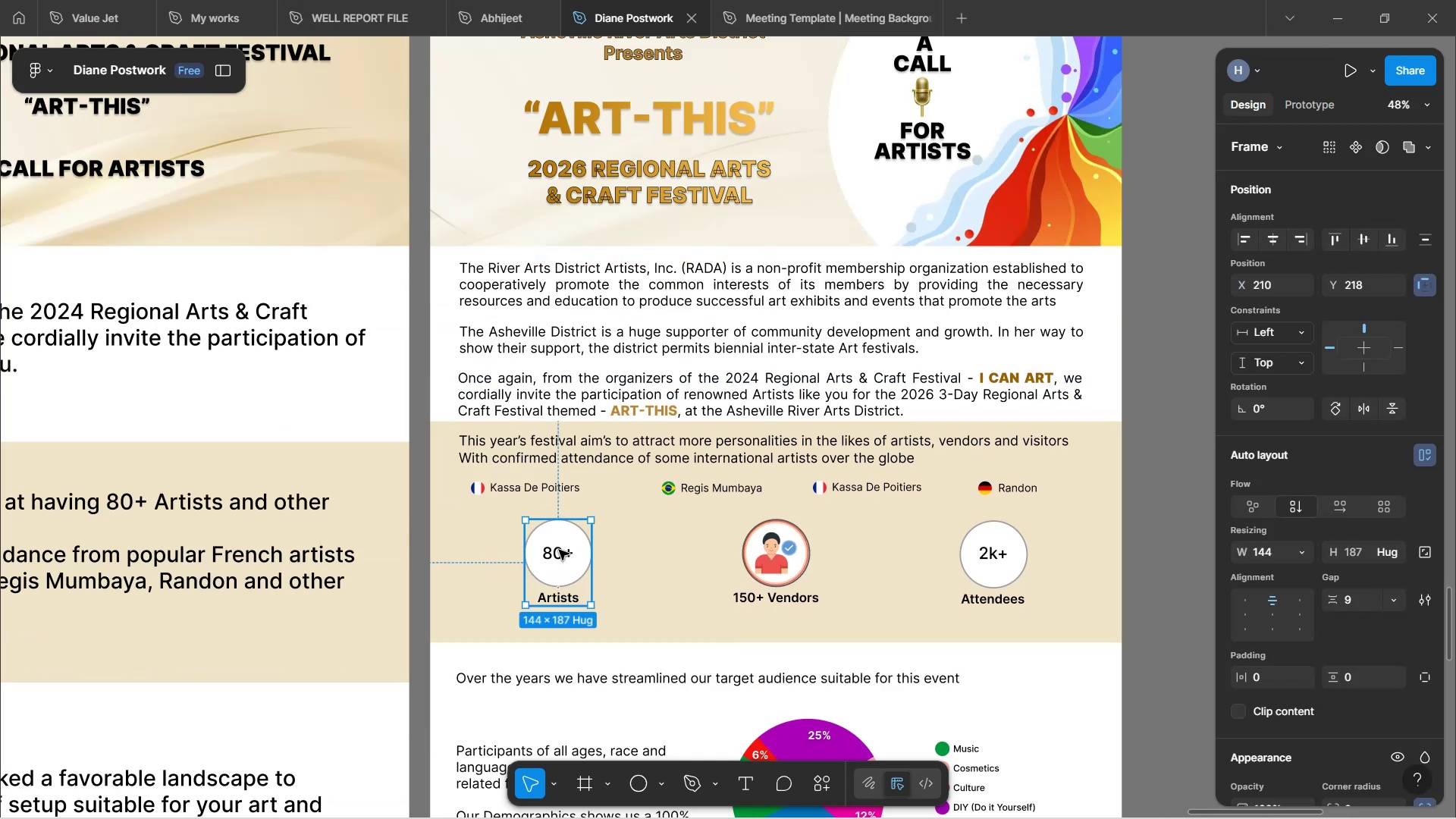 
hold_key(key=ShiftLeft, duration=1.52)
 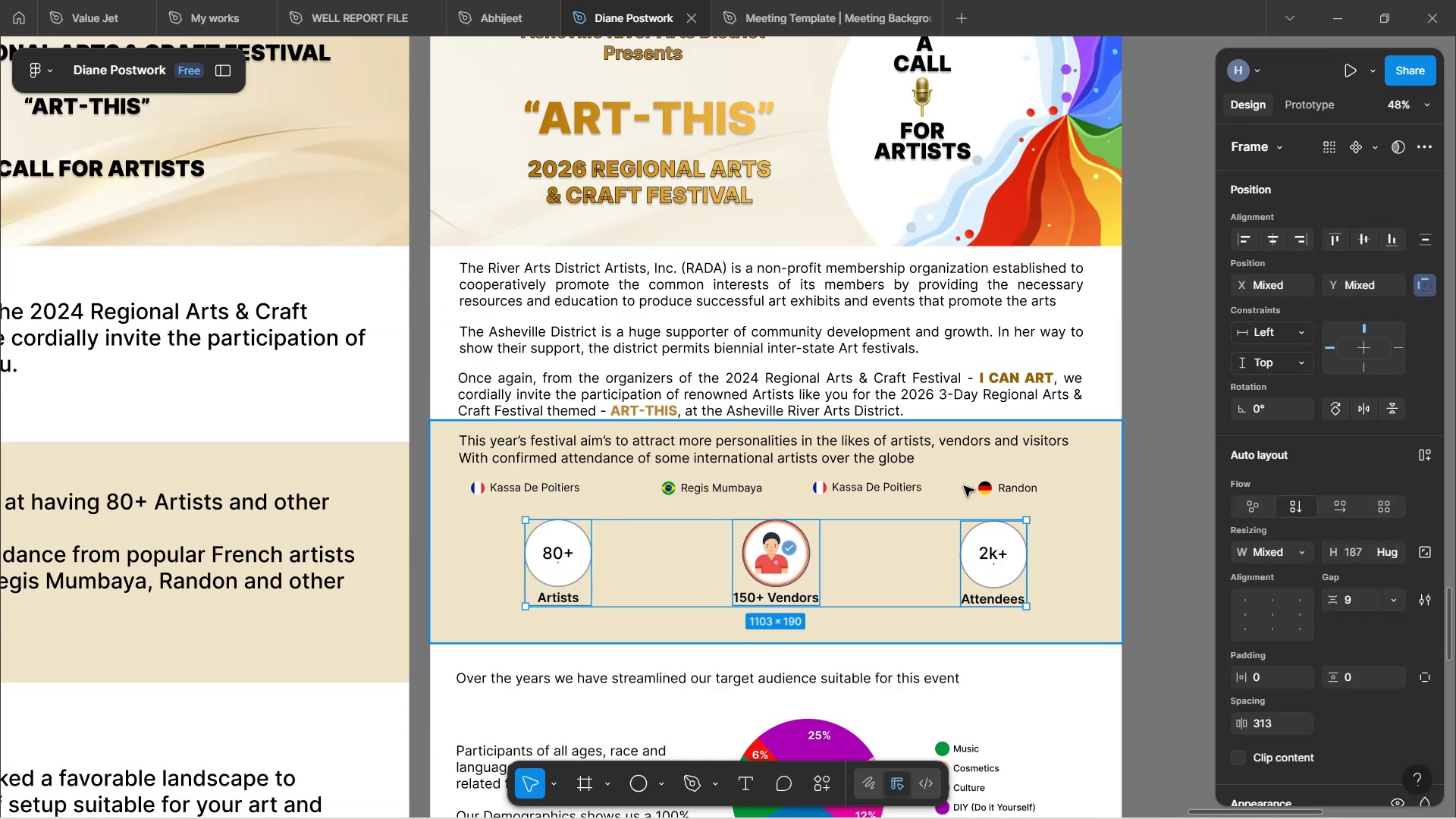 
hold_key(key=ShiftLeft, duration=1.5)
left_click([993, 485])
 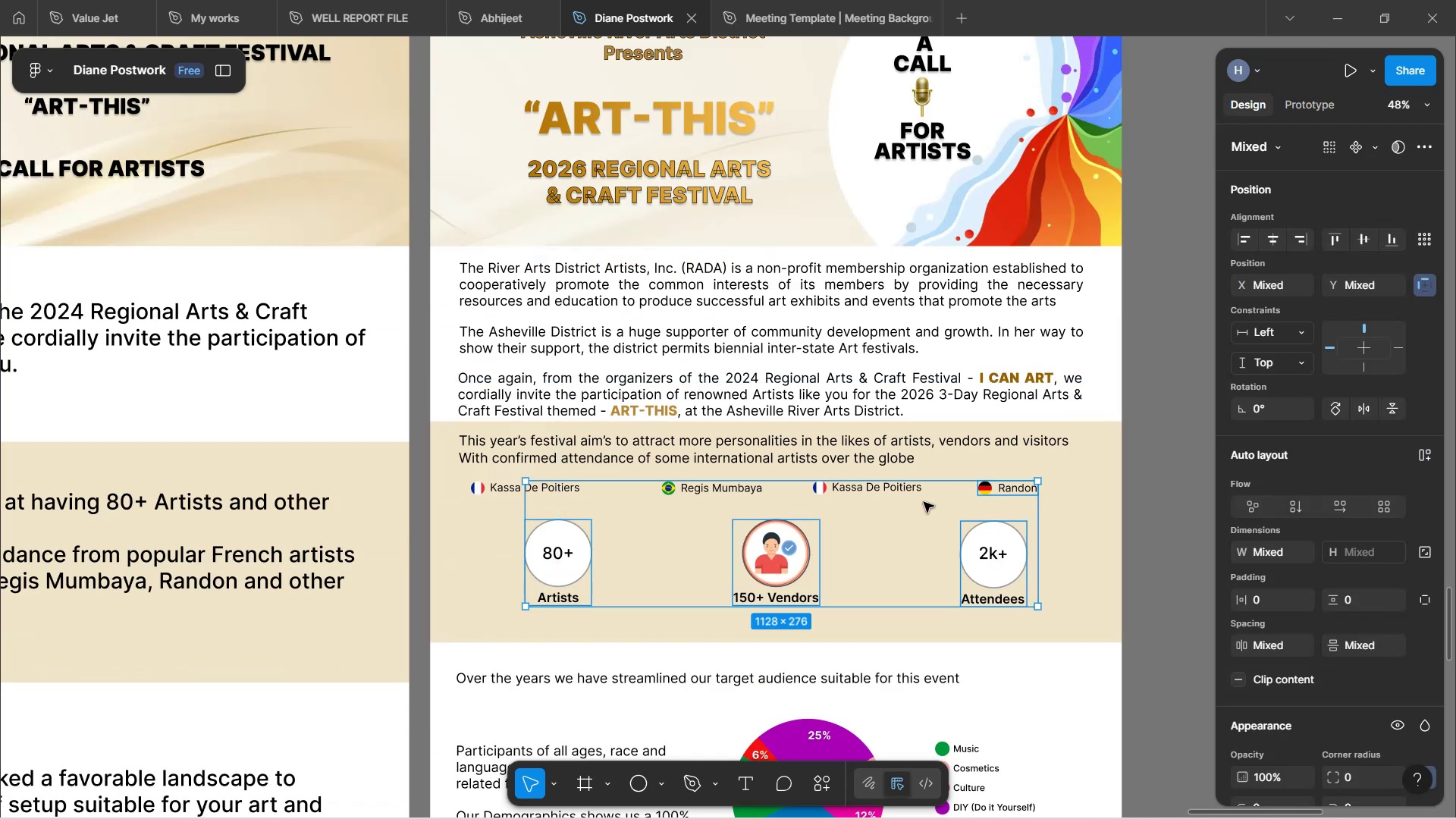 
hold_key(key=ShiftLeft, duration=1.5)
left_click([912, 494])
 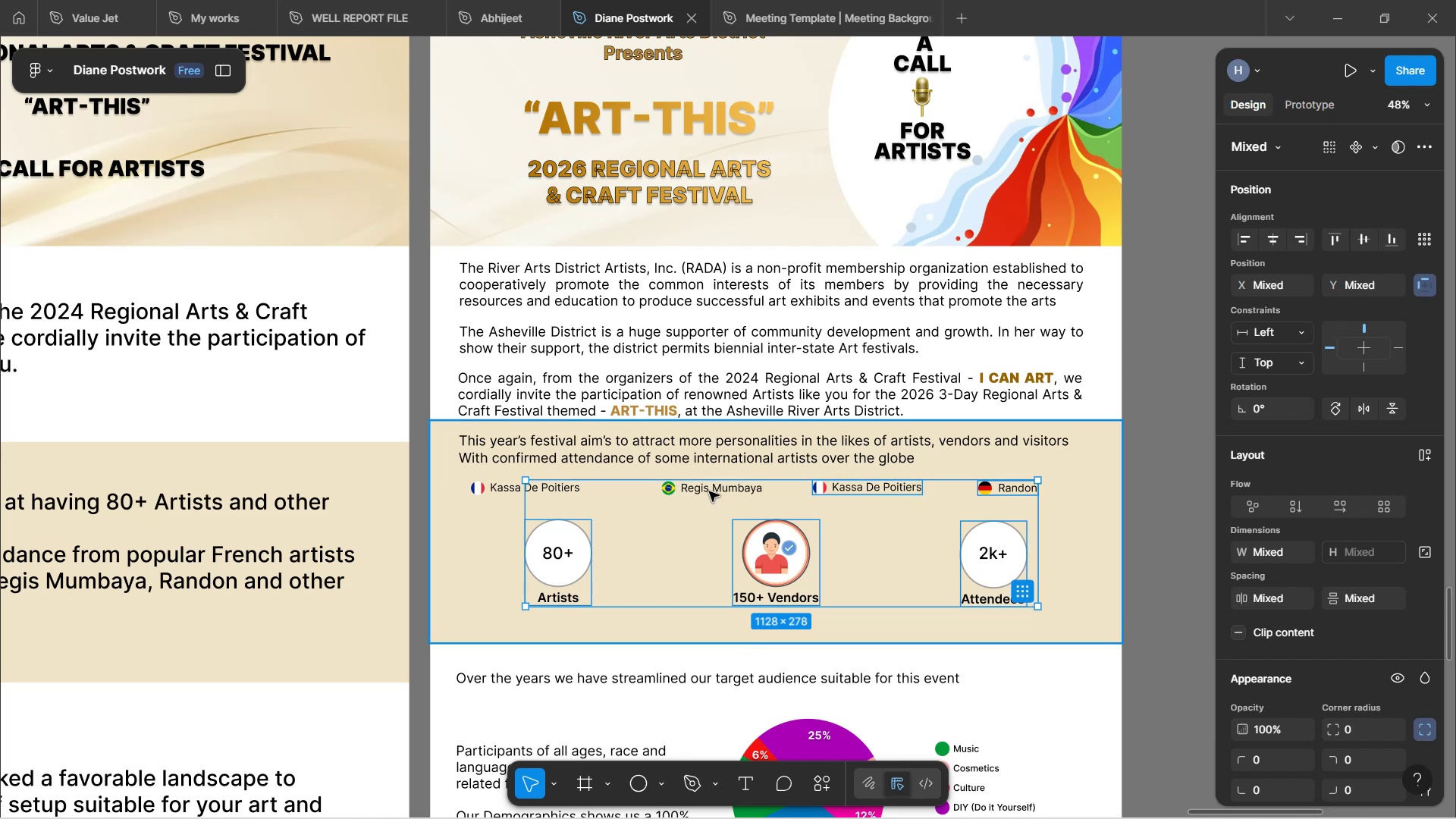 
hold_key(key=ShiftLeft, duration=1.51)
left_click([708, 491])
 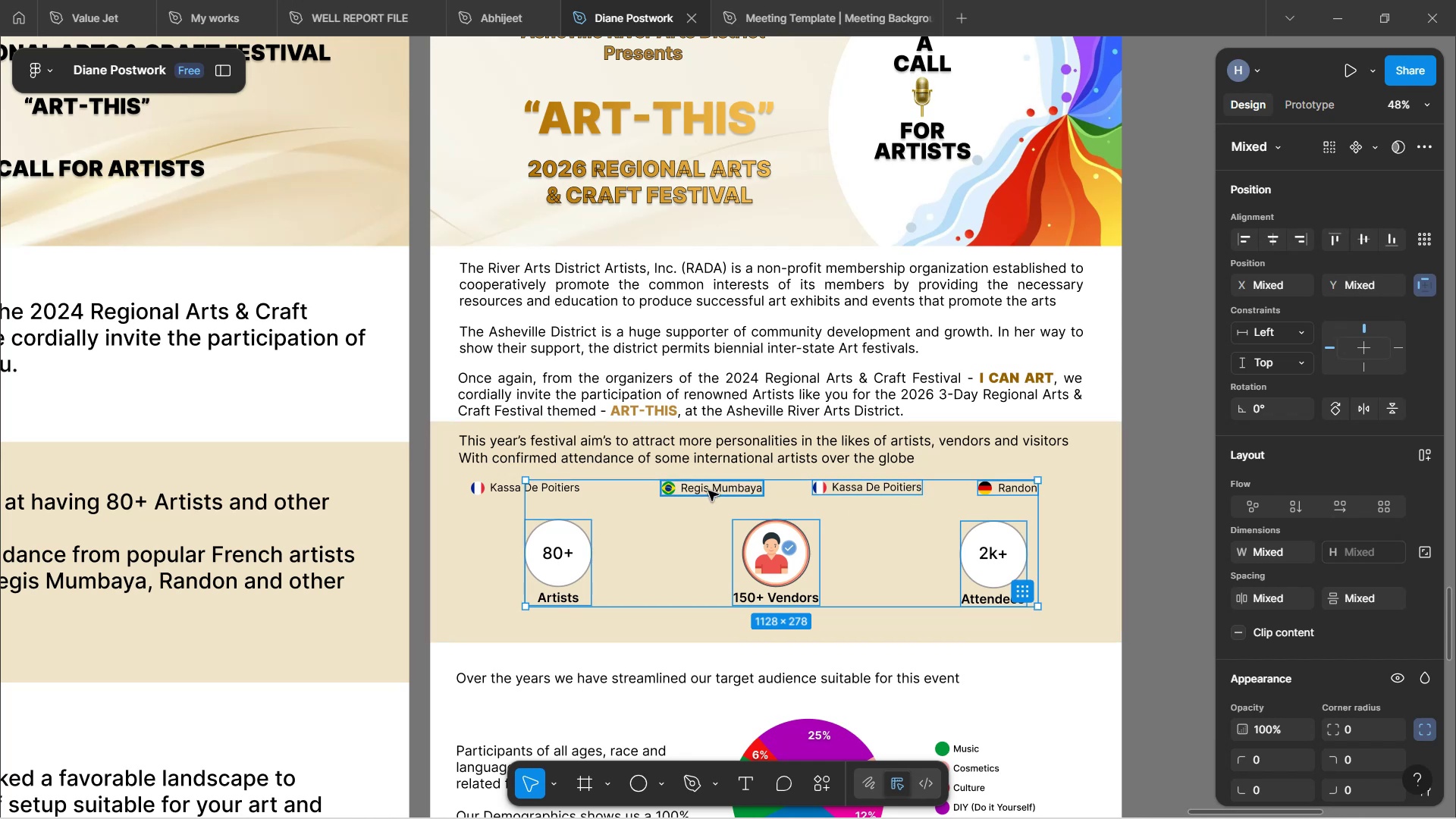 
hold_key(key=ShiftLeft, duration=1.5)
left_click([502, 494])
 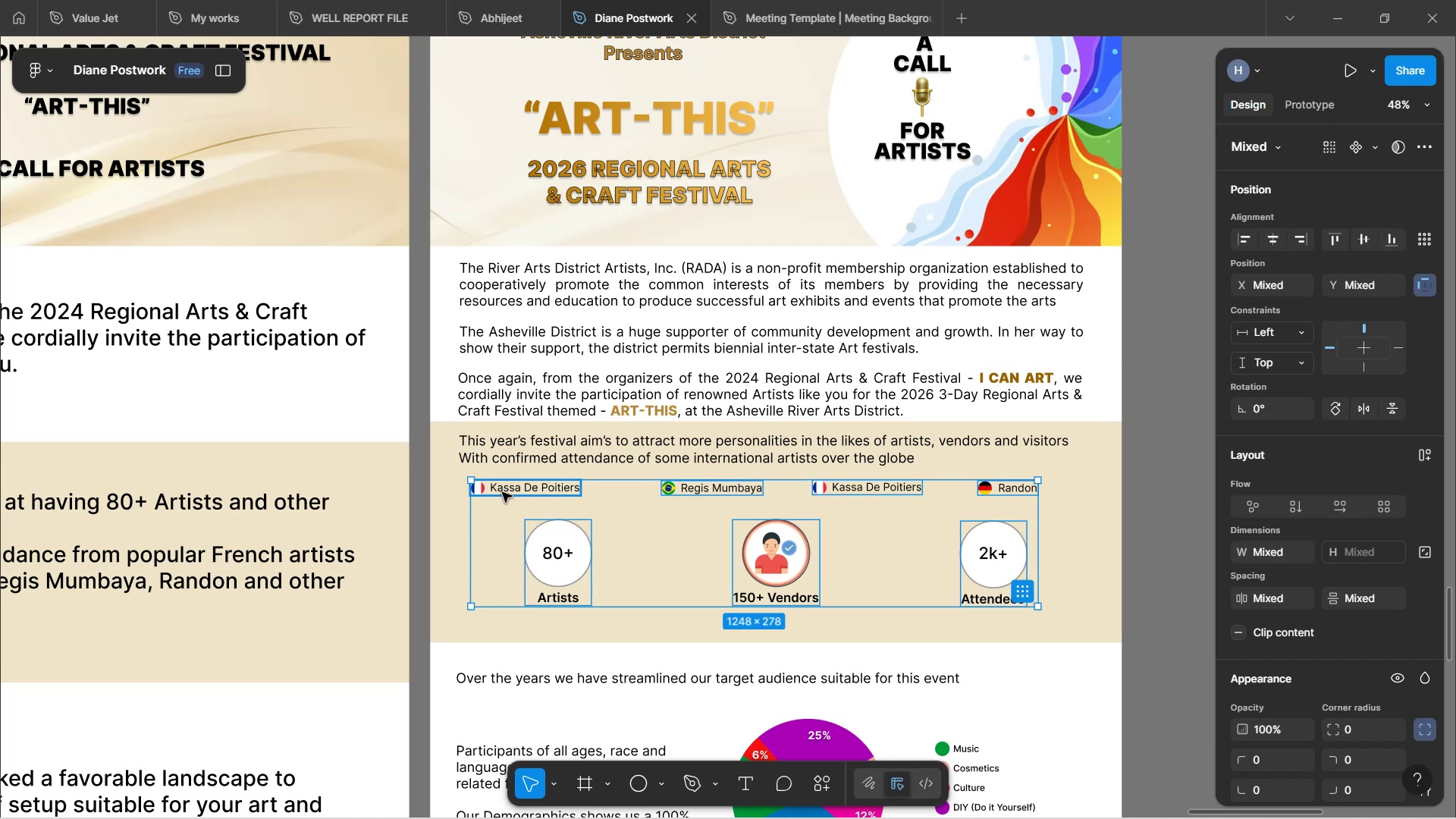 
hold_key(key=ShiftLeft, duration=1.54)
left_click([585, 461])
 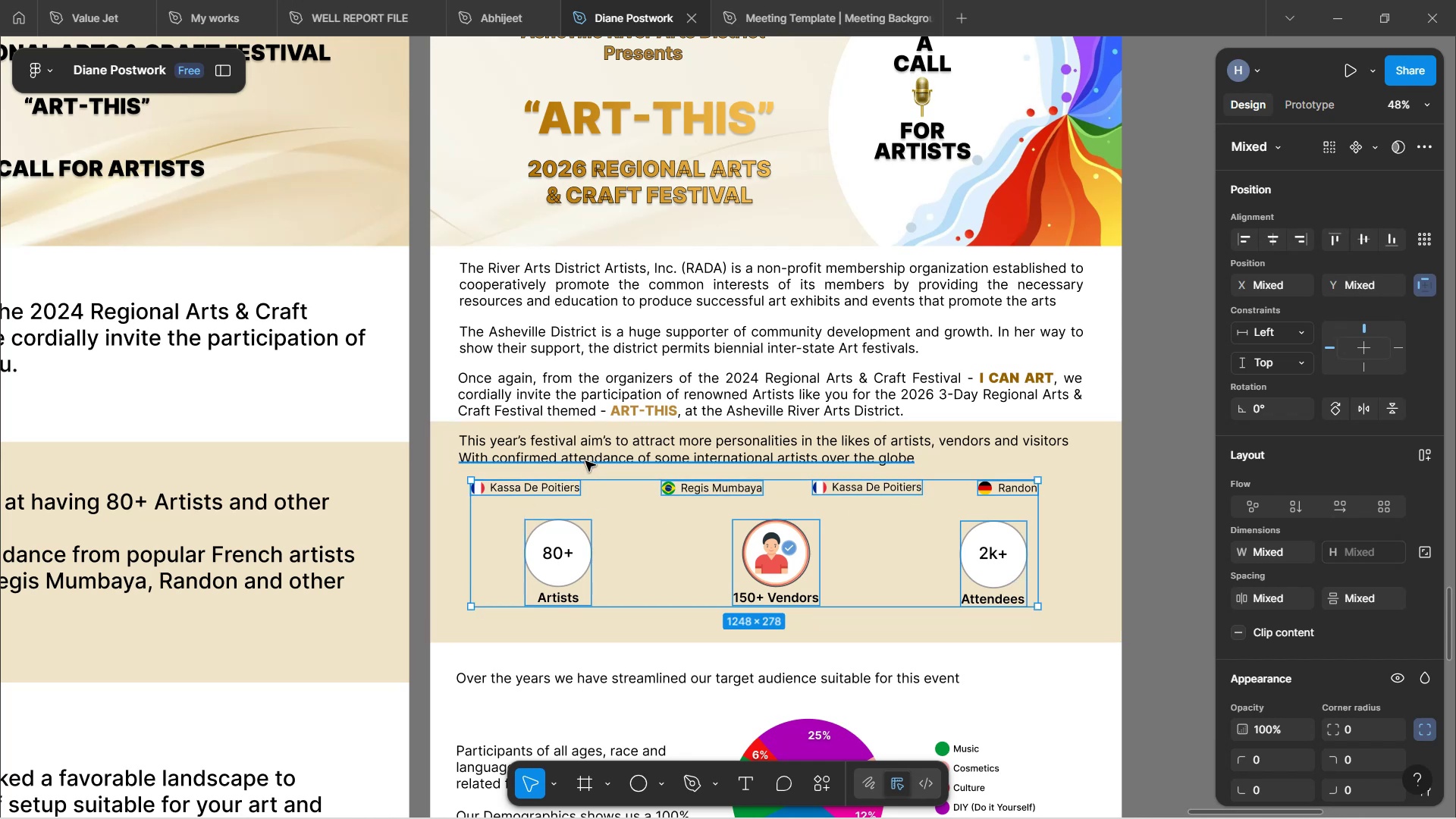 
hold_key(key=ShiftLeft, duration=1.5)
 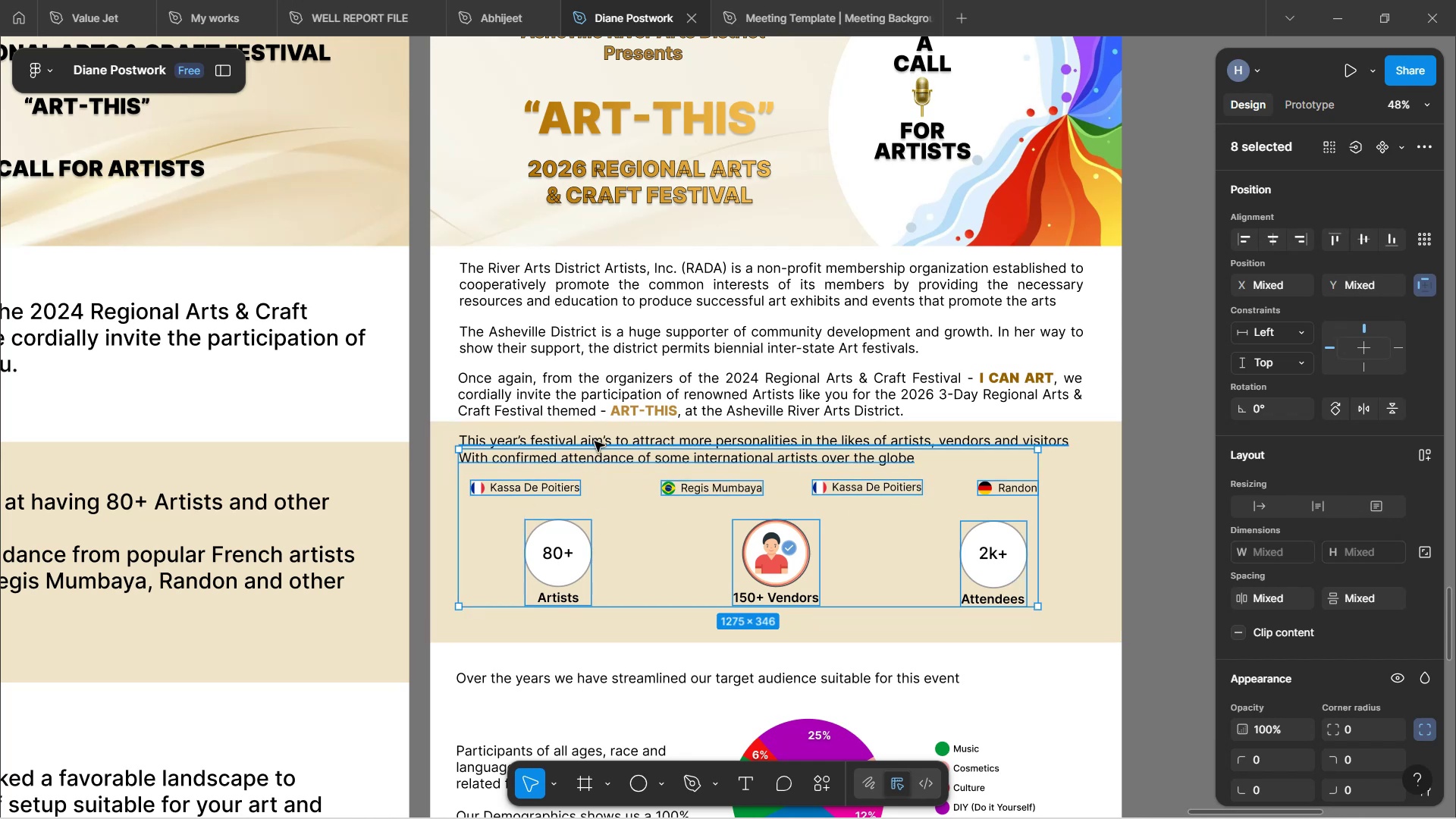 
hold_key(key=ShiftLeft, duration=0.86)
left_click([595, 441])
 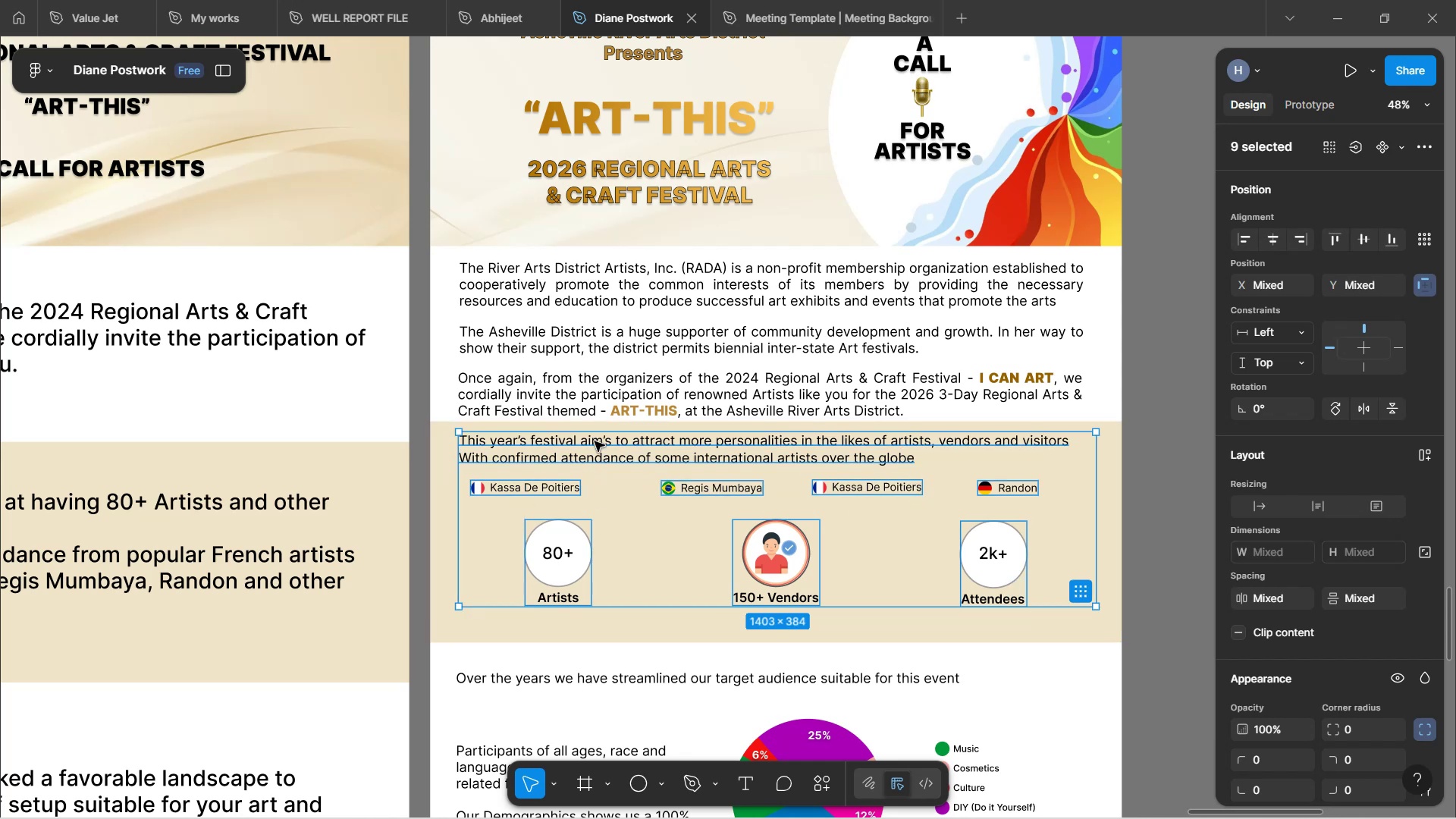 
hold_key(key=ArrowDown, duration=1.41)
 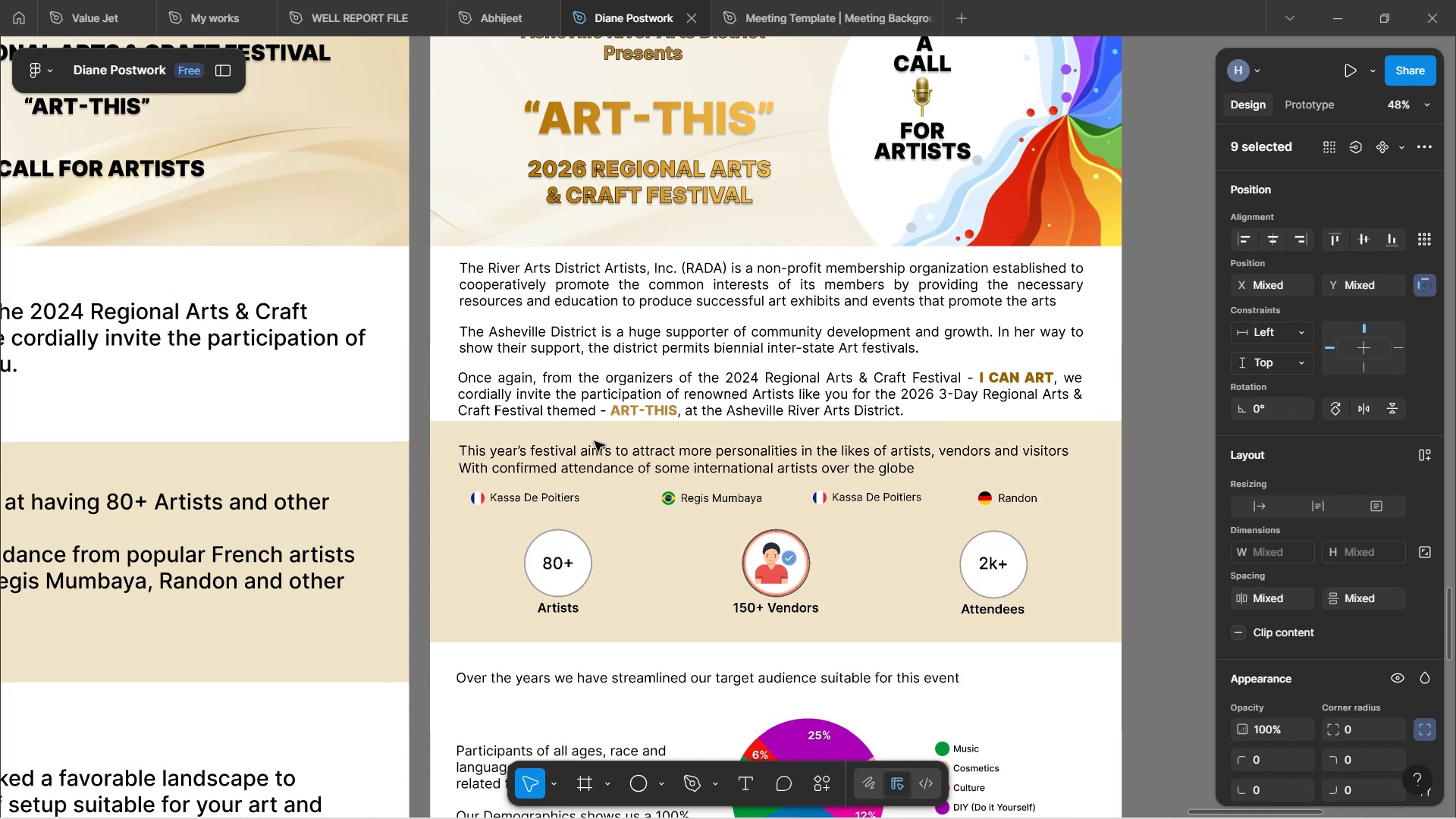 
key(ArrowDown)
 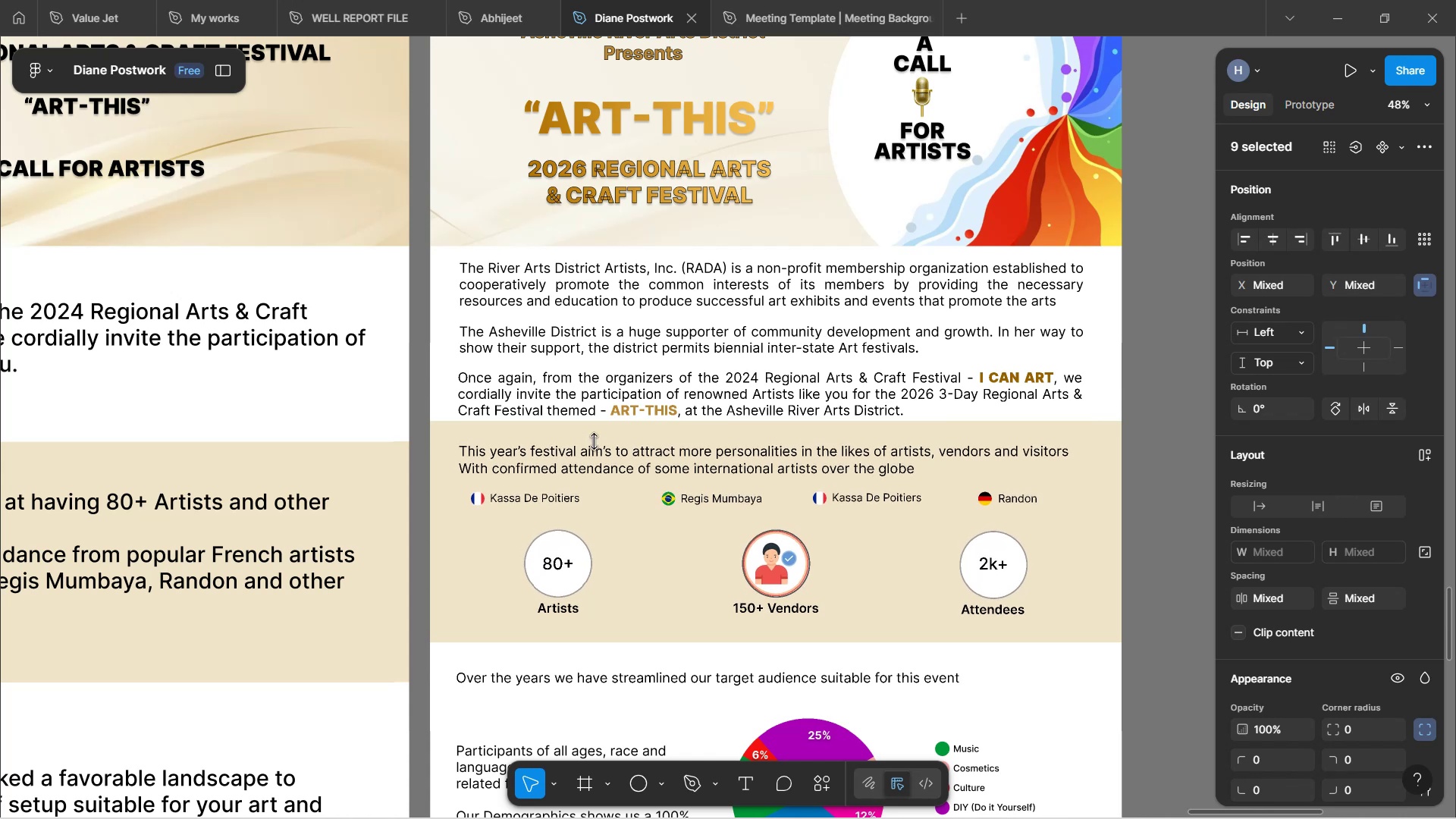 
key(ArrowDown)
 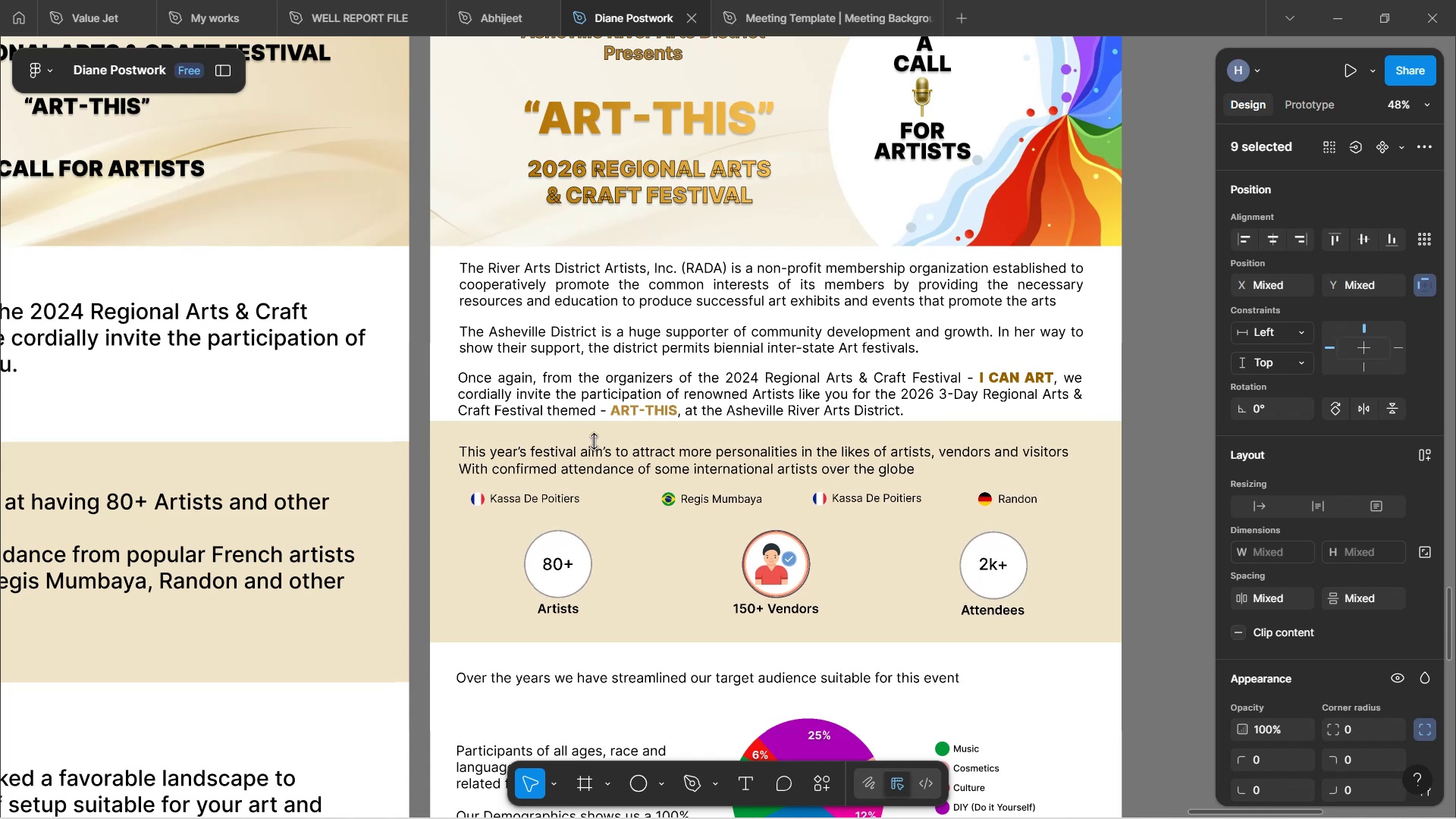 
key(ArrowDown)
 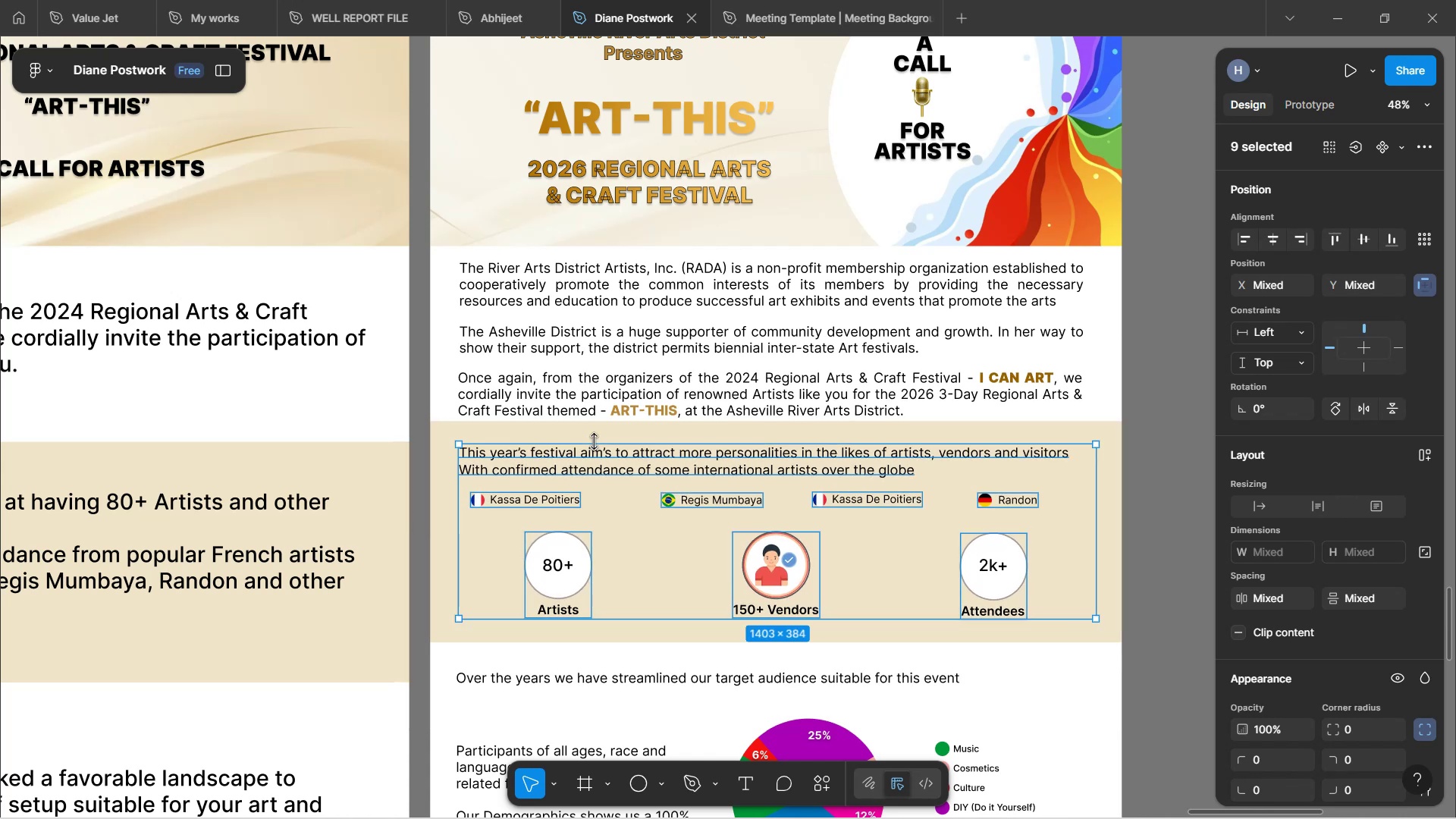 
left_click([679, 366])
 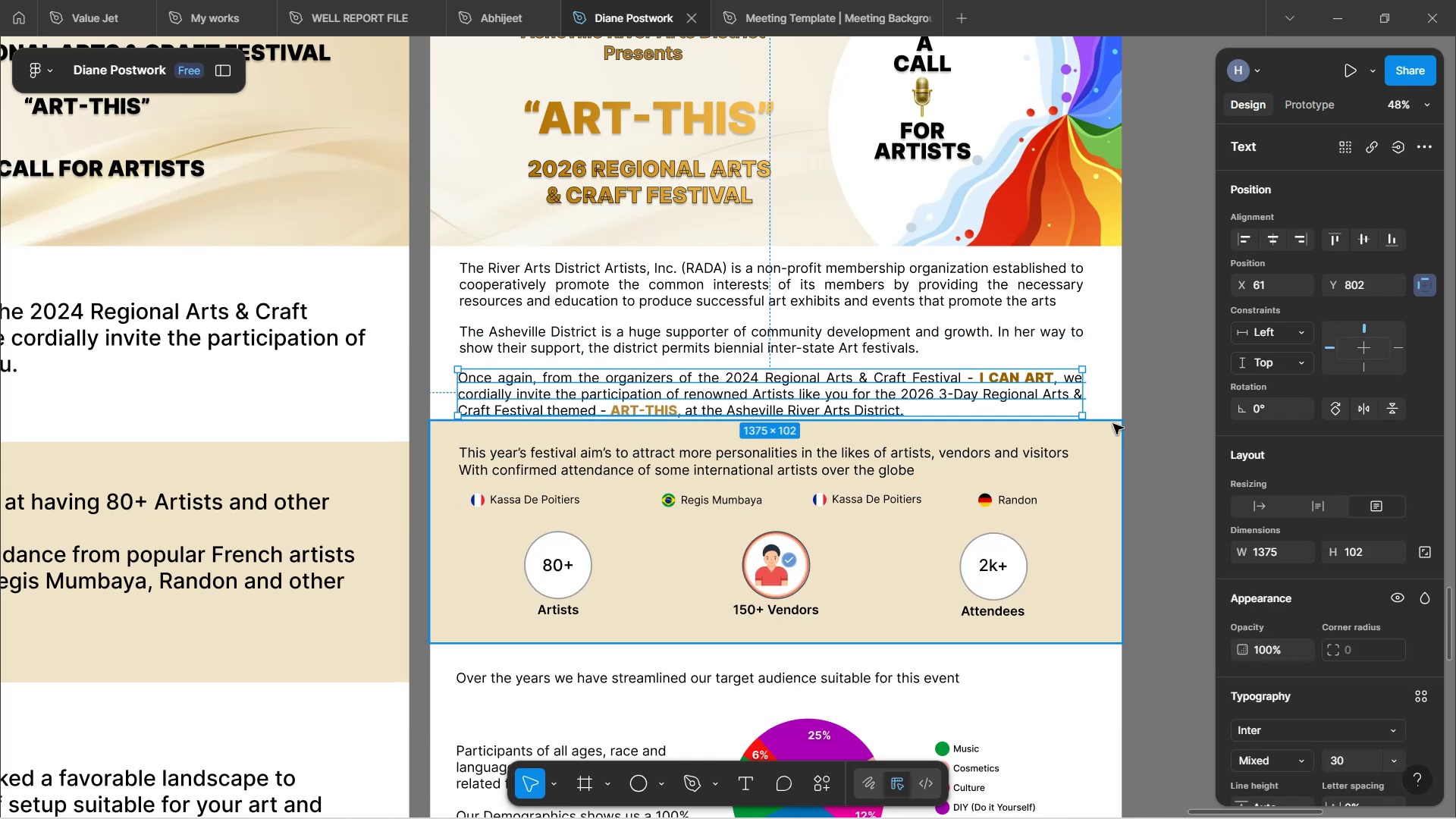 
left_click([1173, 469])
 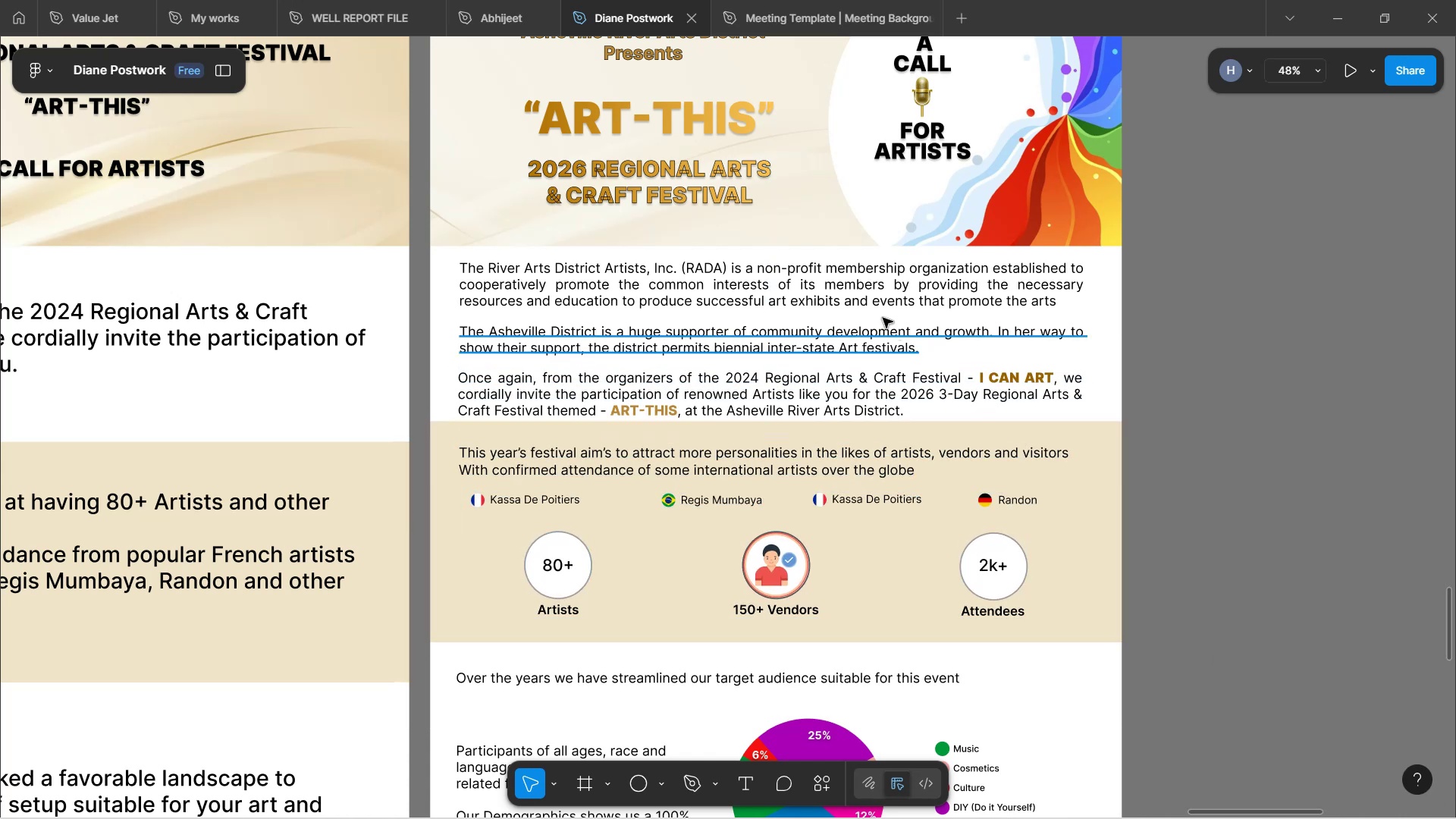 
left_click([869, 307])
 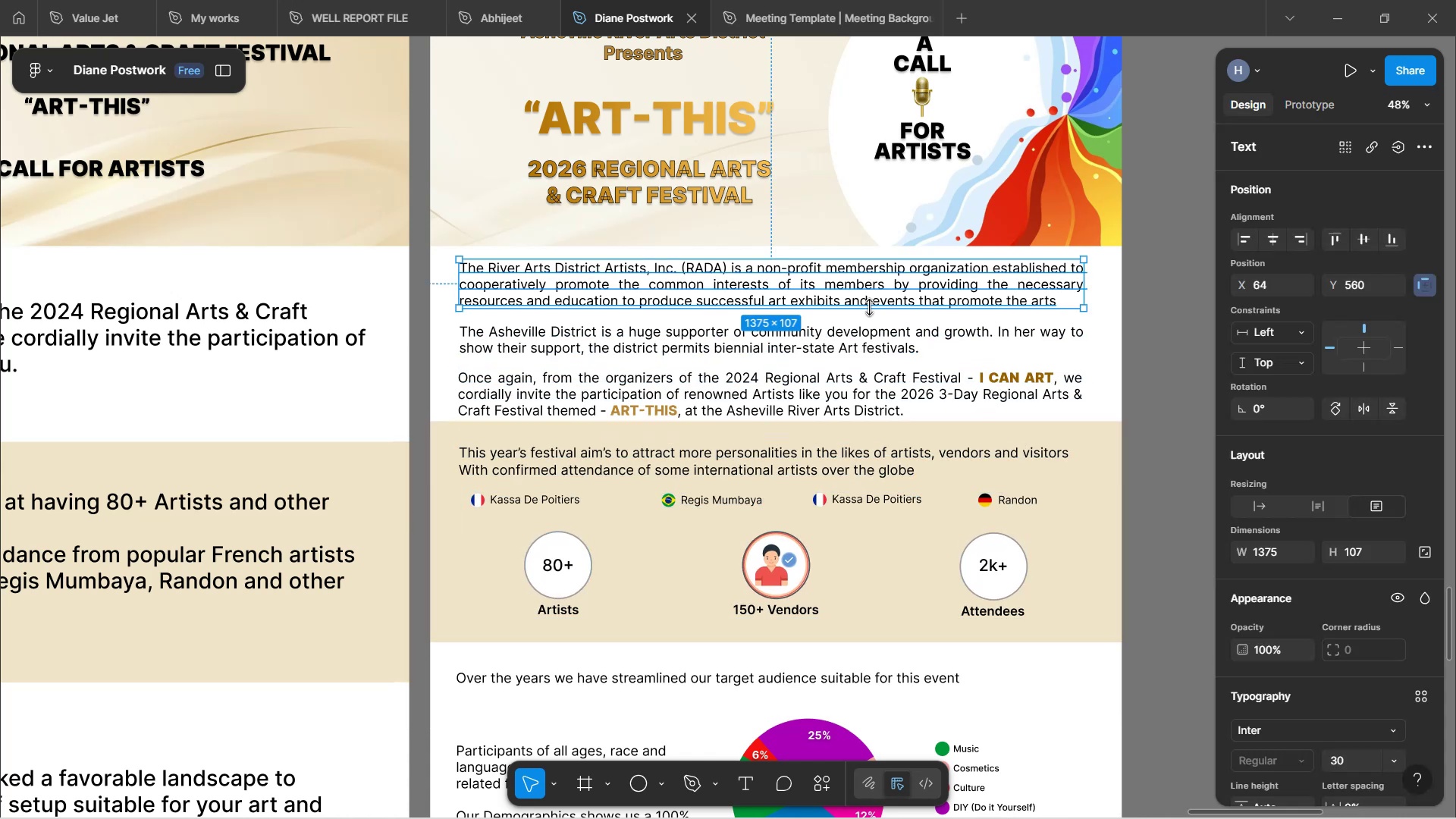 
hold_key(key=ShiftLeft, duration=1.52)
left_click([842, 340])
 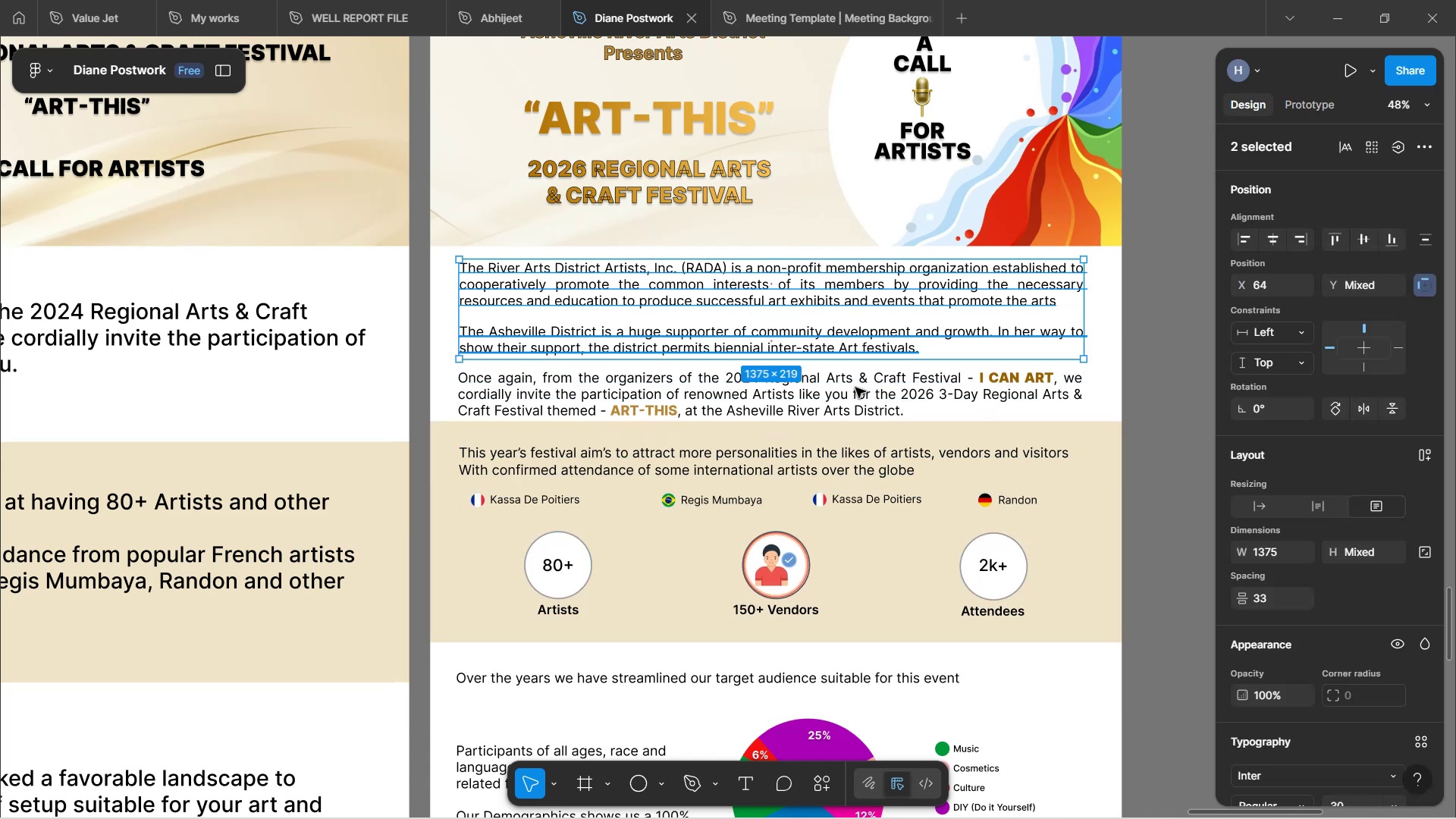 
left_click([855, 388])
 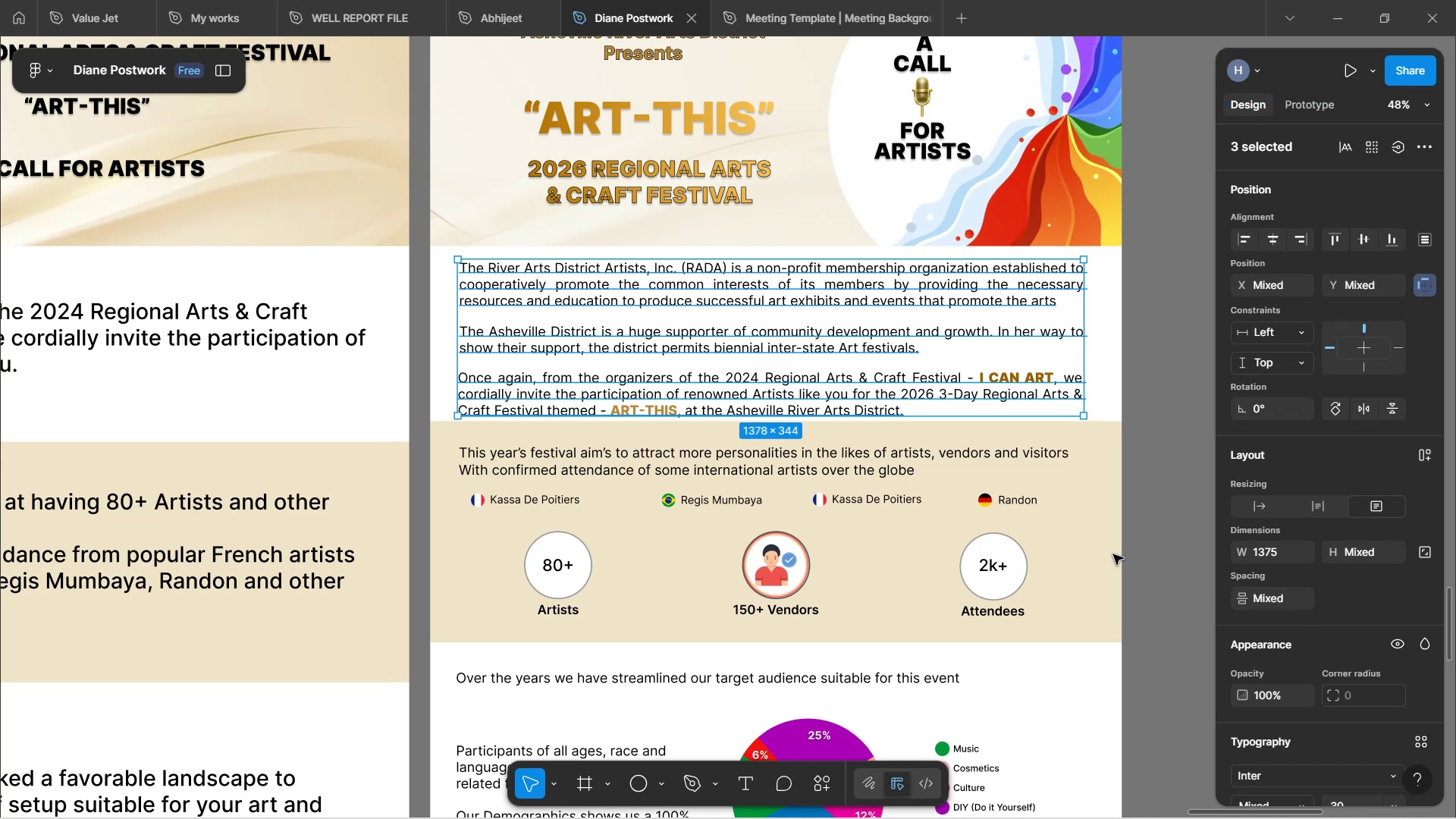 
hold_key(key=ControlLeft, duration=1.51)
scroll: coordinate [861, 475], scroll_direction: up, amount: 3.0
 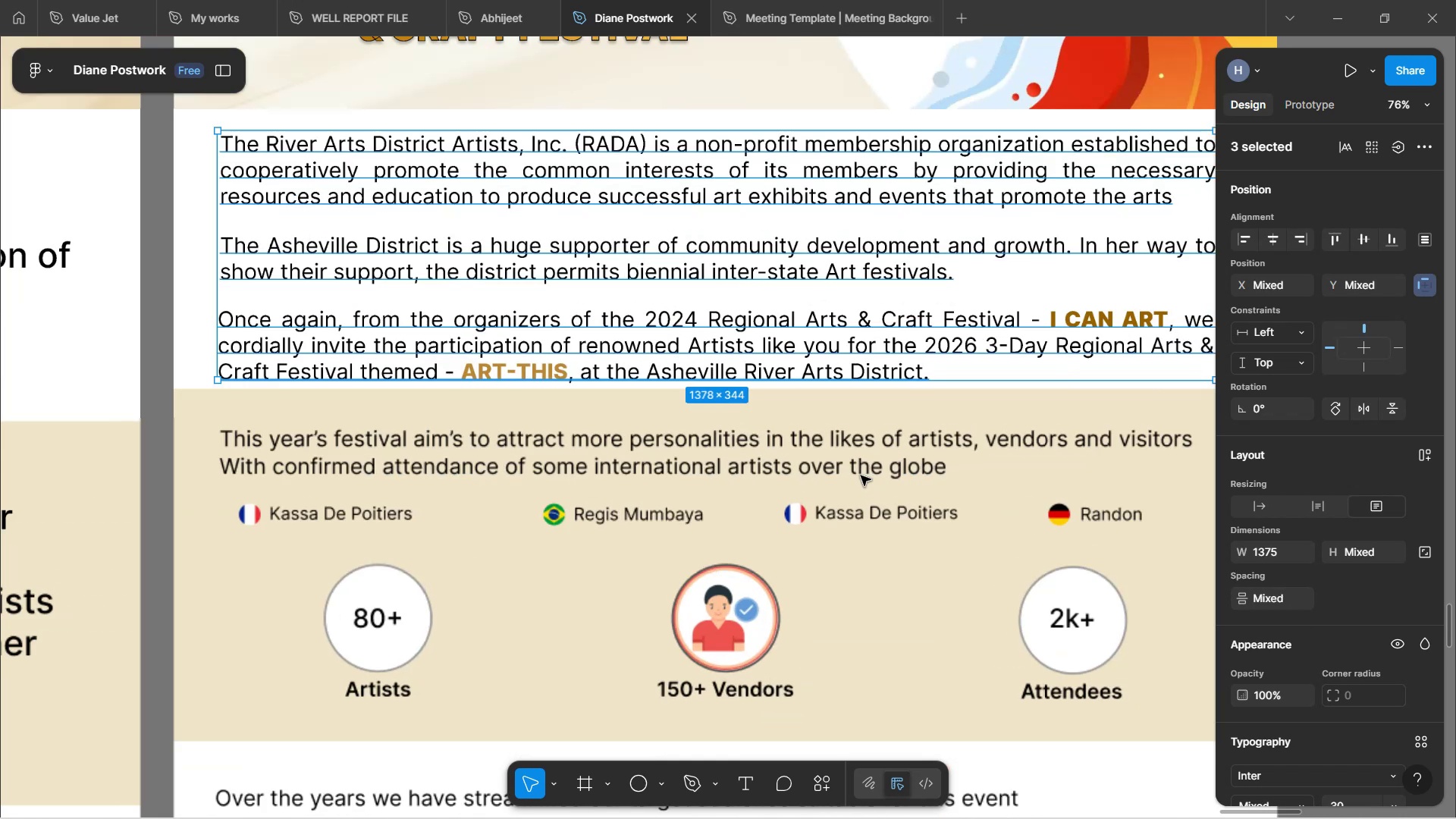 
hold_key(key=ShiftLeft, duration=0.83)
scroll: coordinate [866, 466], scroll_direction: down, amount: 3.0
 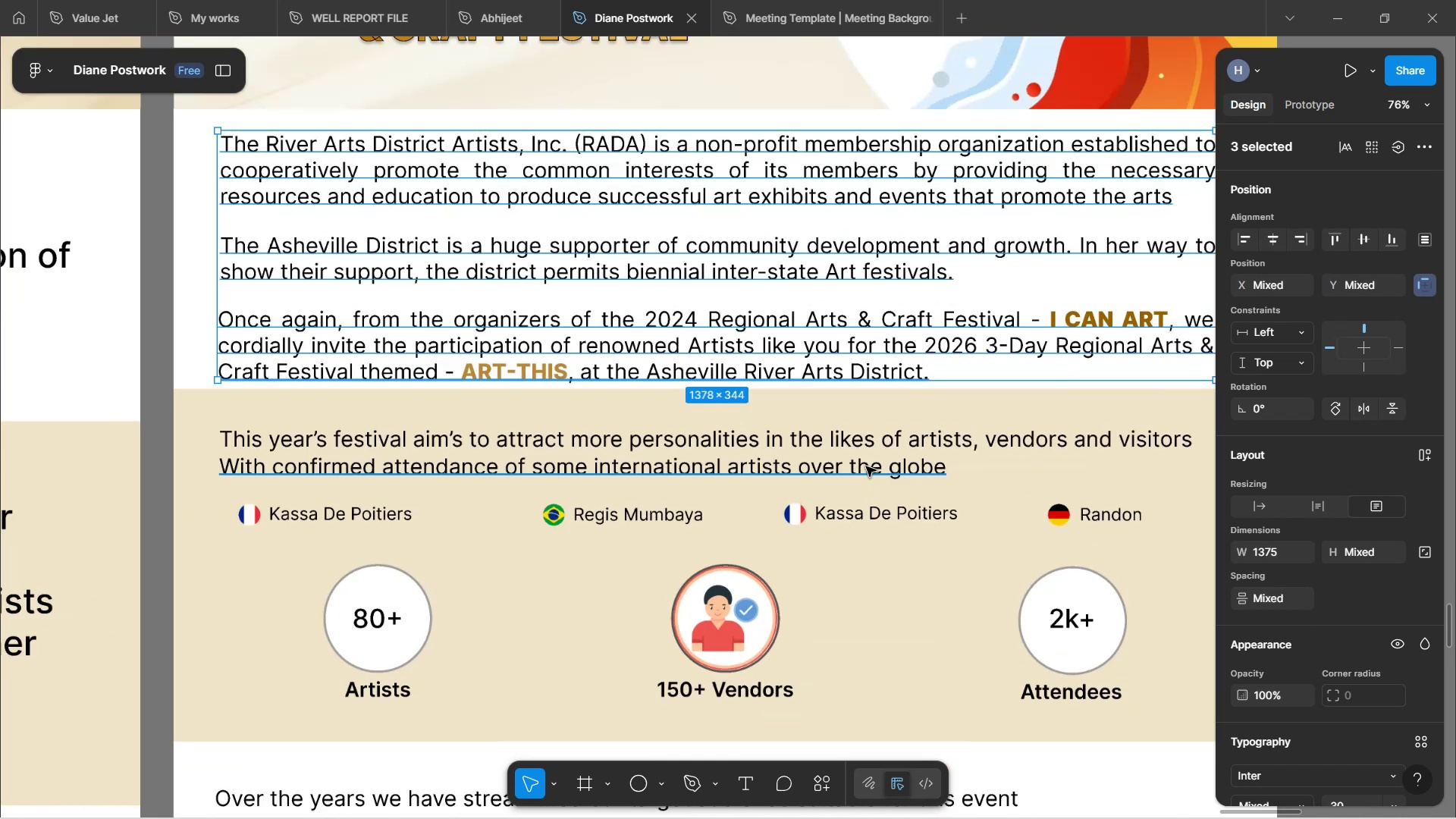 
hold_key(key=ControlLeft, duration=0.34)
scroll: coordinate [866, 466], scroll_direction: up, amount: 2.0
 